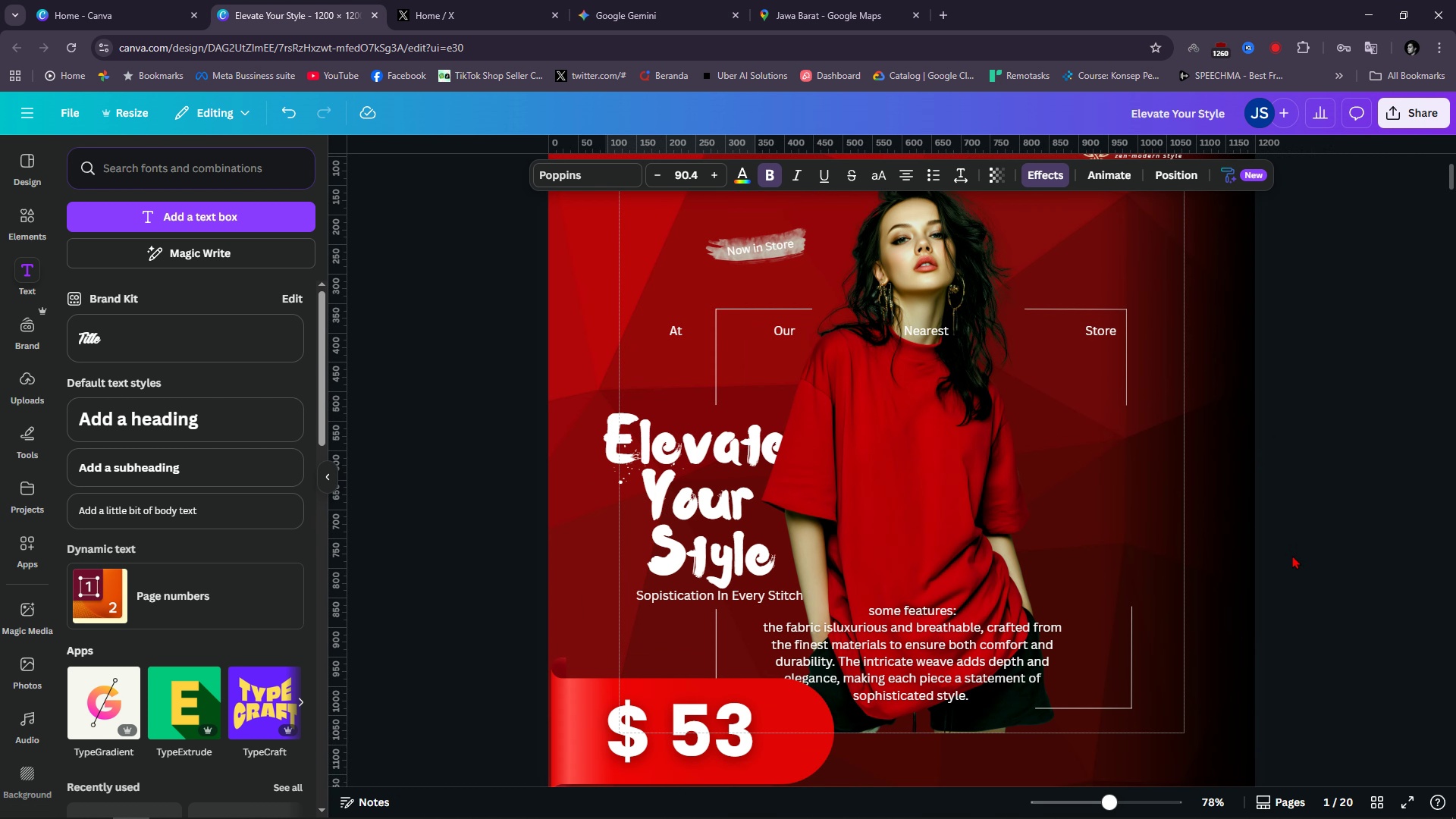 
hold_key(key=ControlLeft, duration=0.42)
 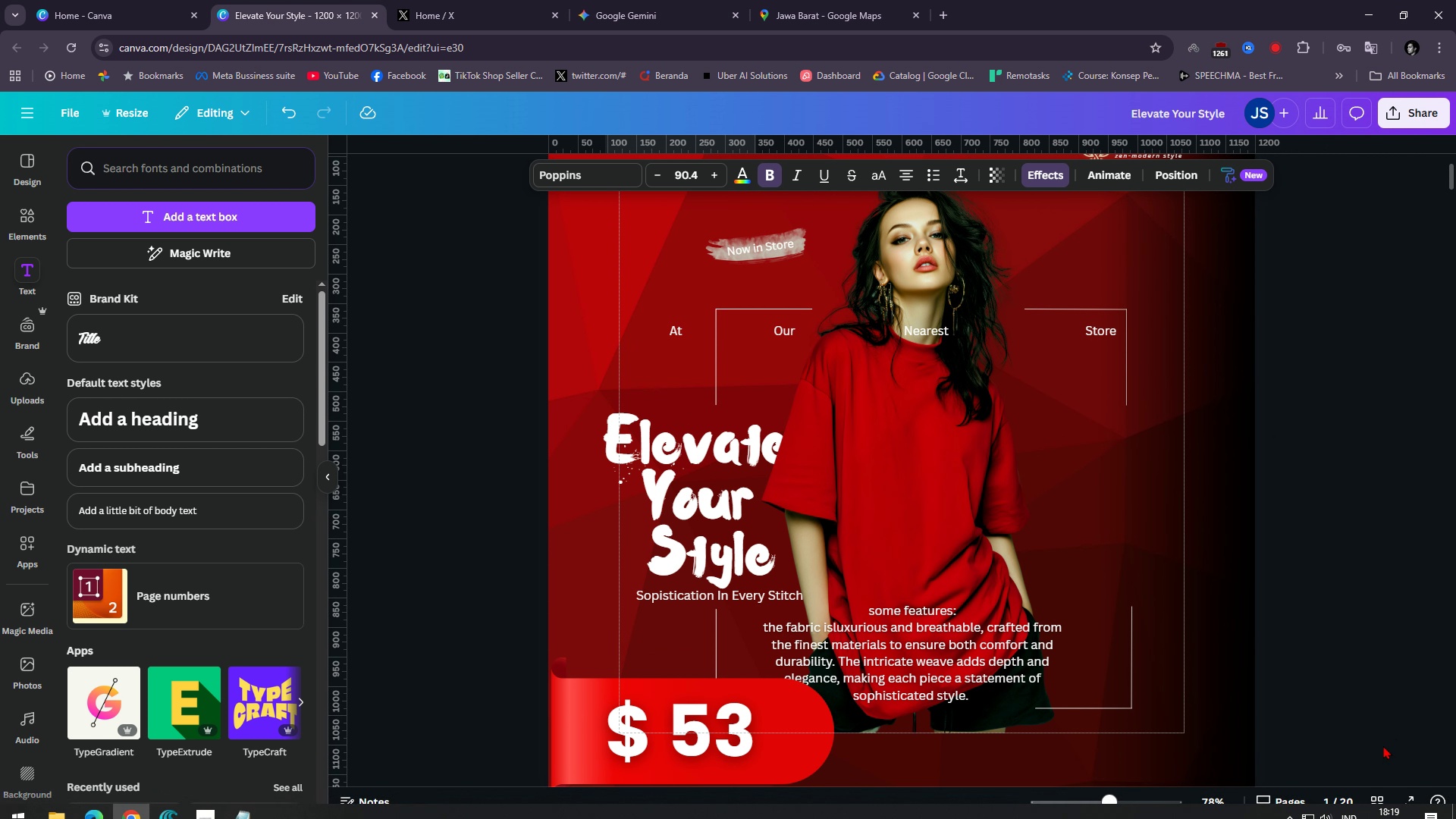 
left_click([1377, 805])
 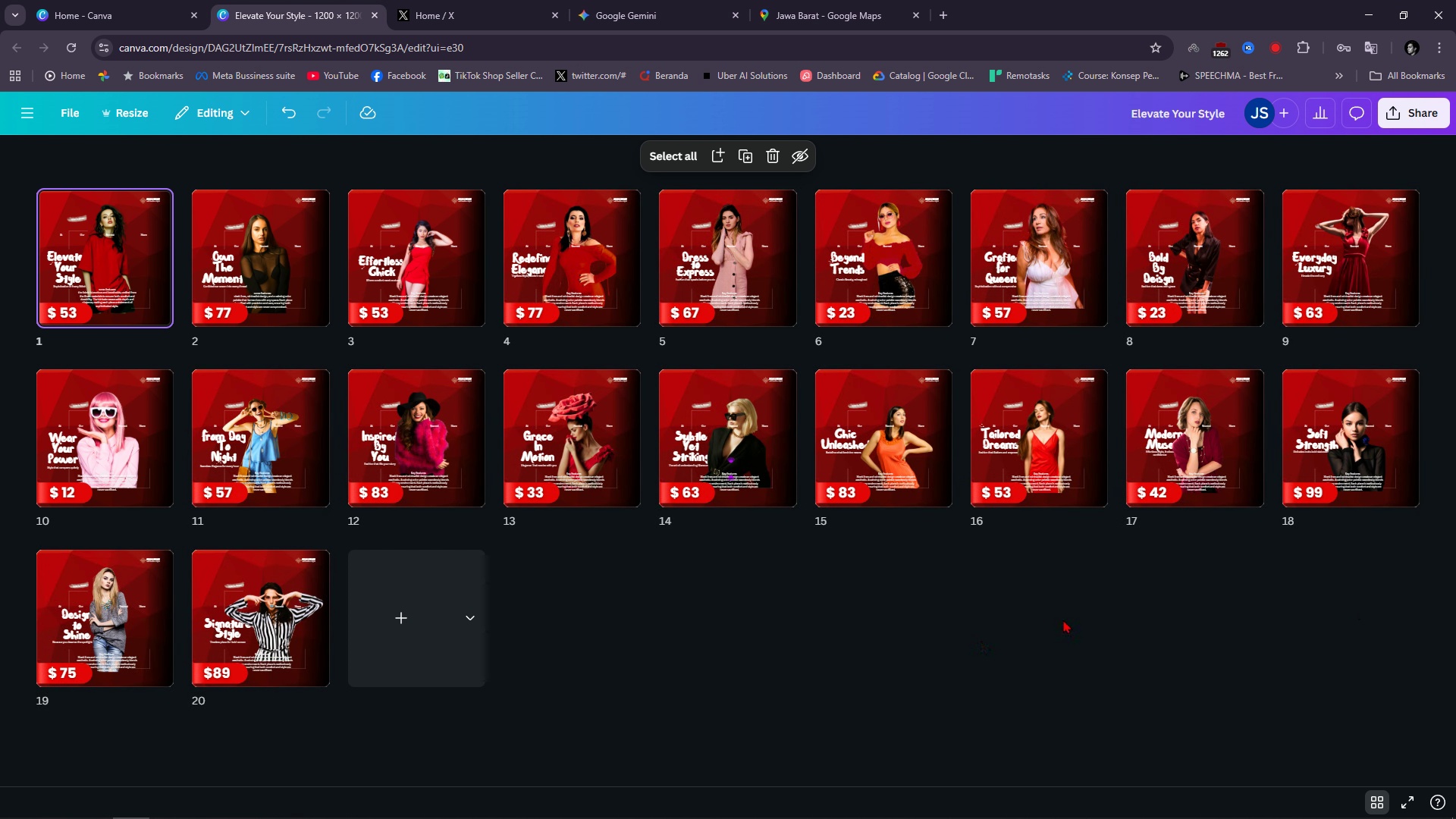 
wait(5.68)
 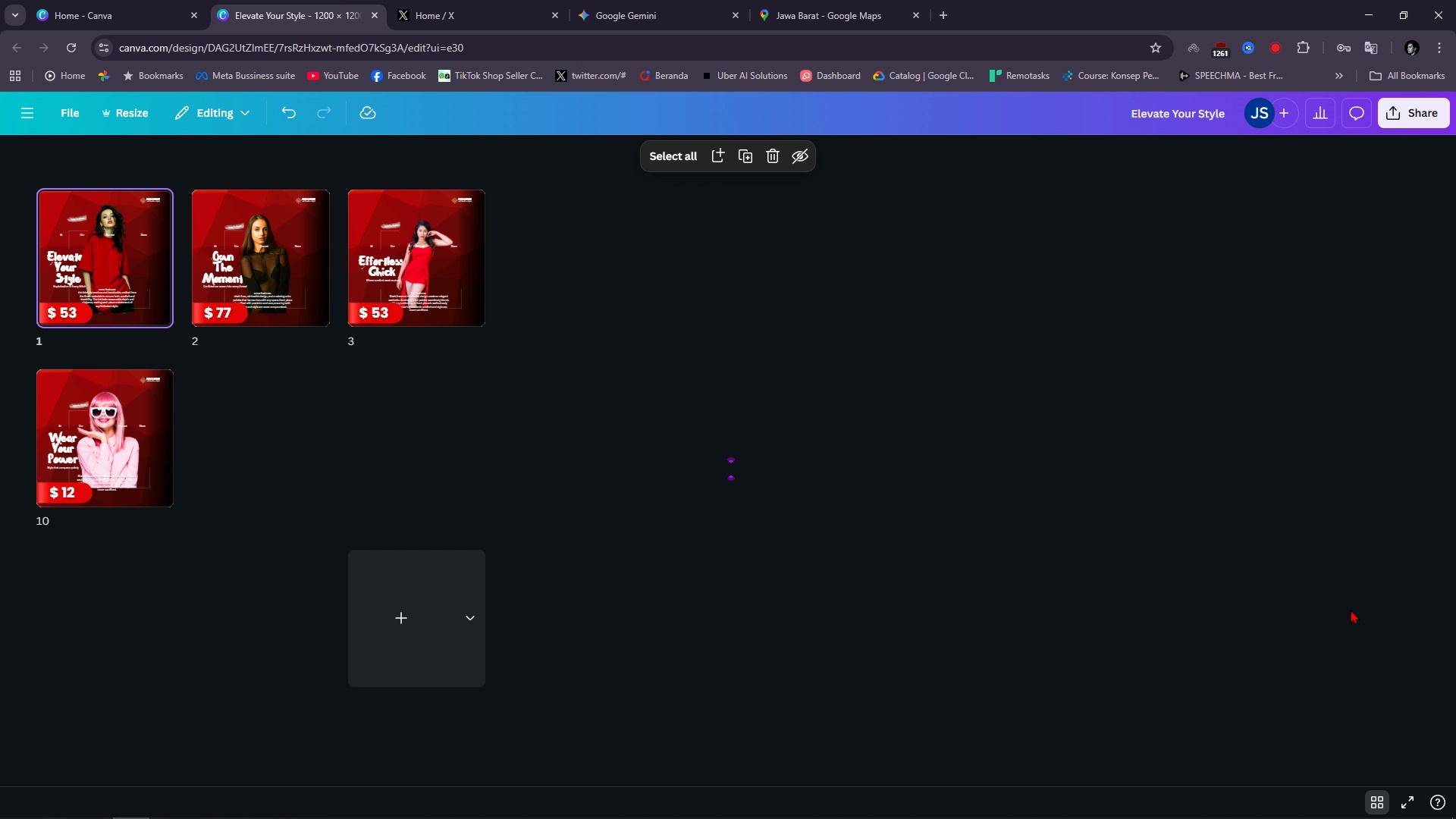 
left_click([1376, 791])
 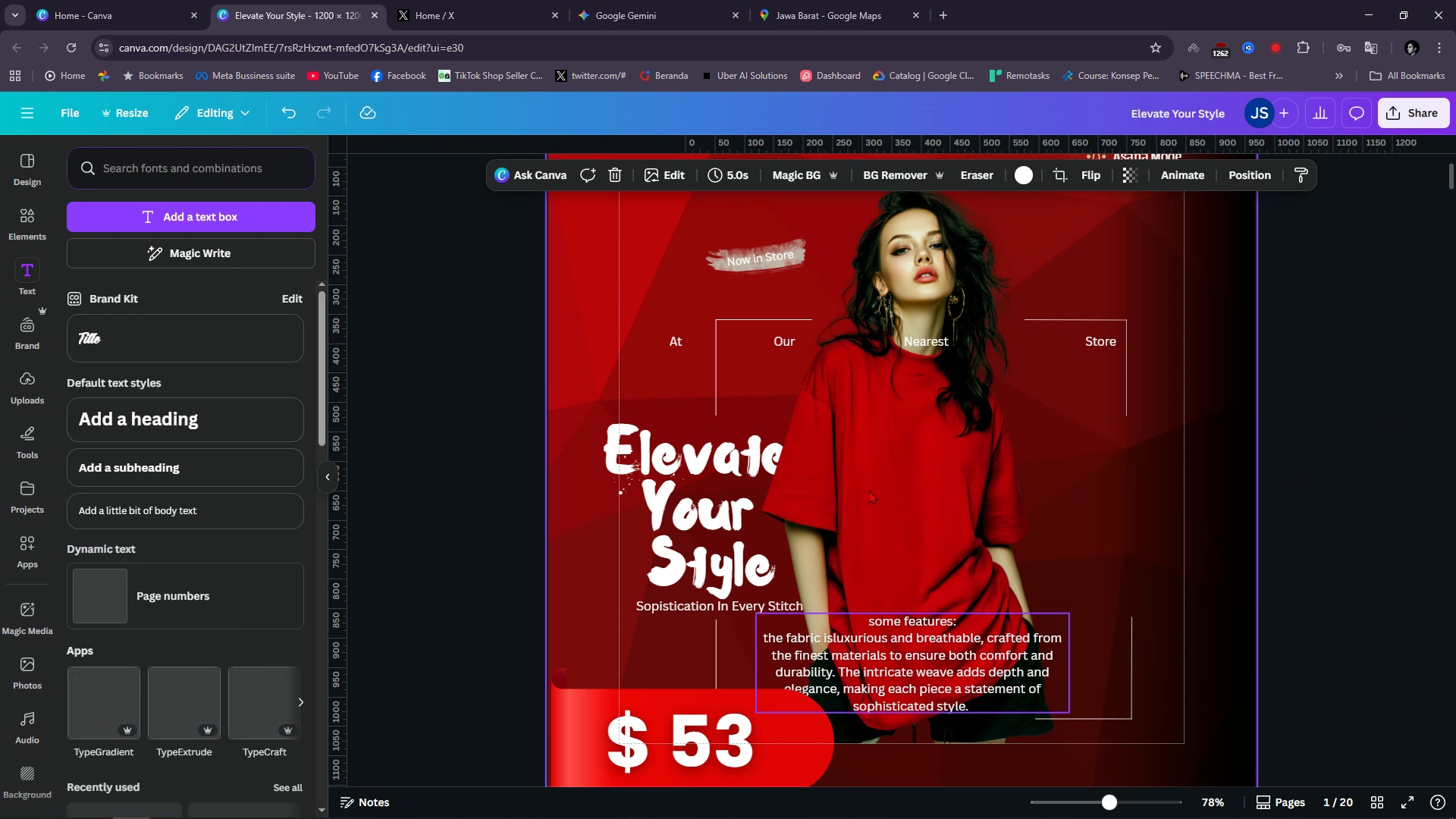 
key(Alt+Tab)
 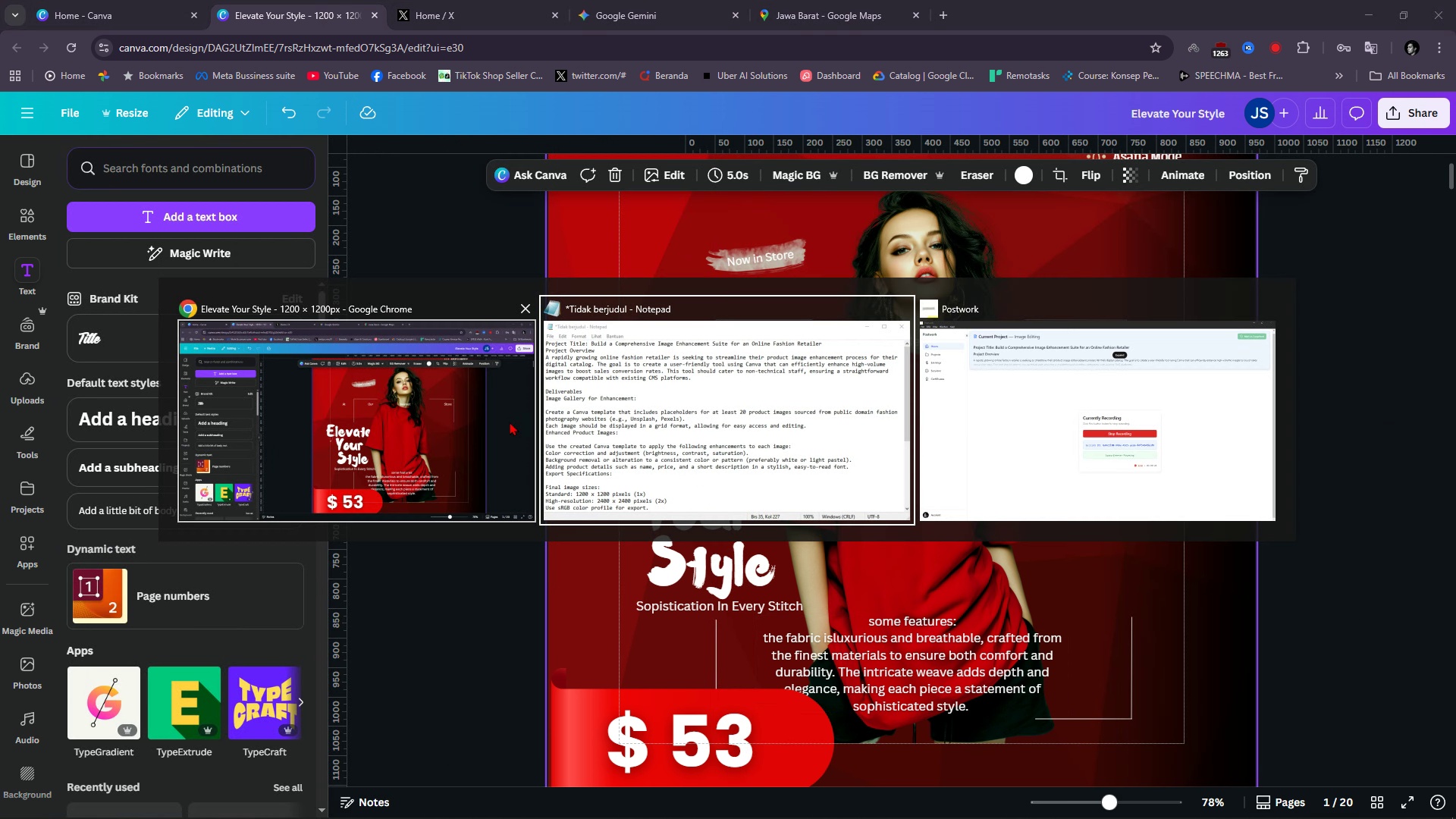 
key(Alt+Tab)
 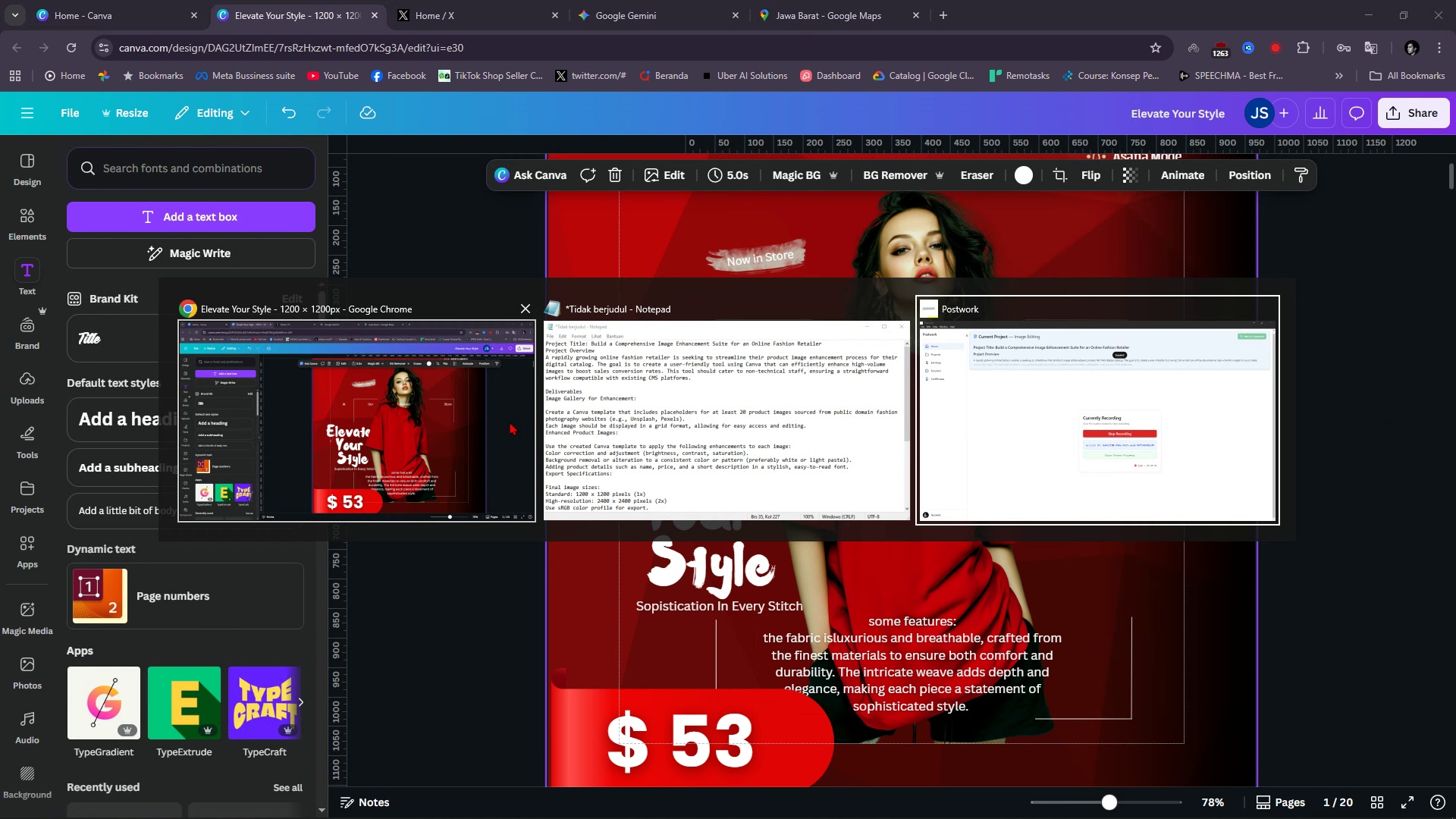 
key(Alt+Tab)
 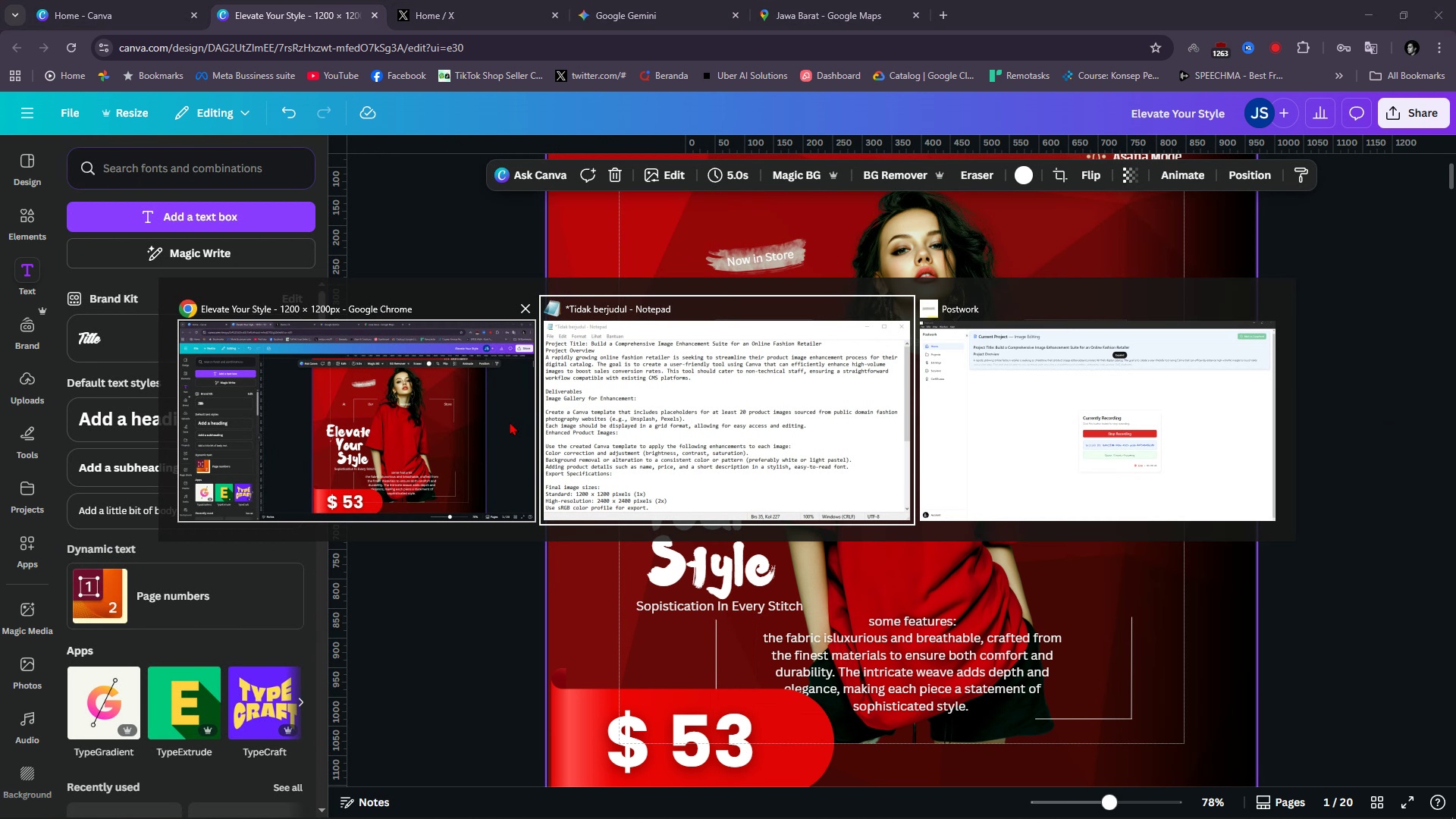 
key(Alt+Tab)
 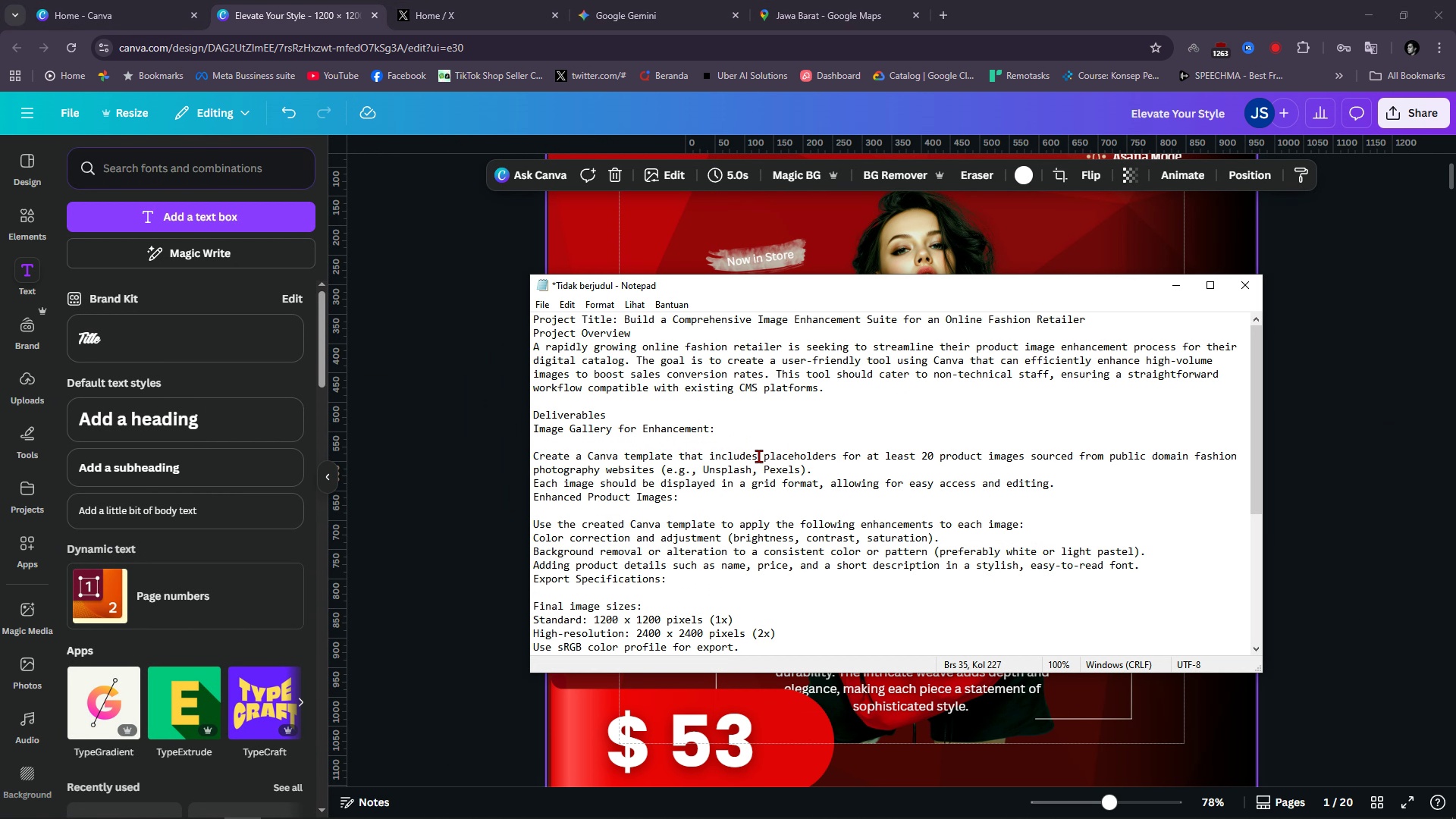 
scroll: coordinate [839, 518], scroll_direction: down, amount: 2.0
 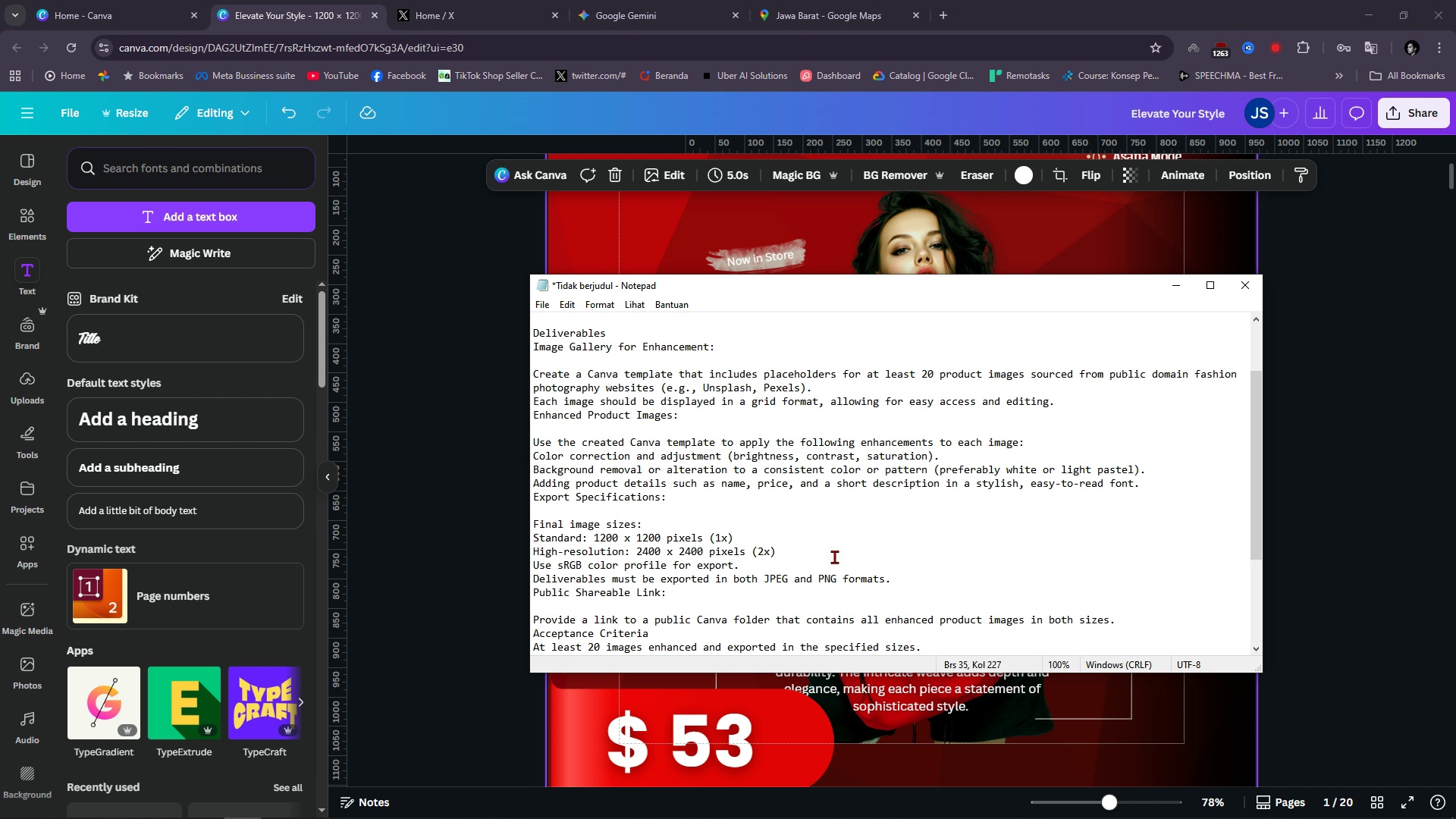 
wait(5.81)
 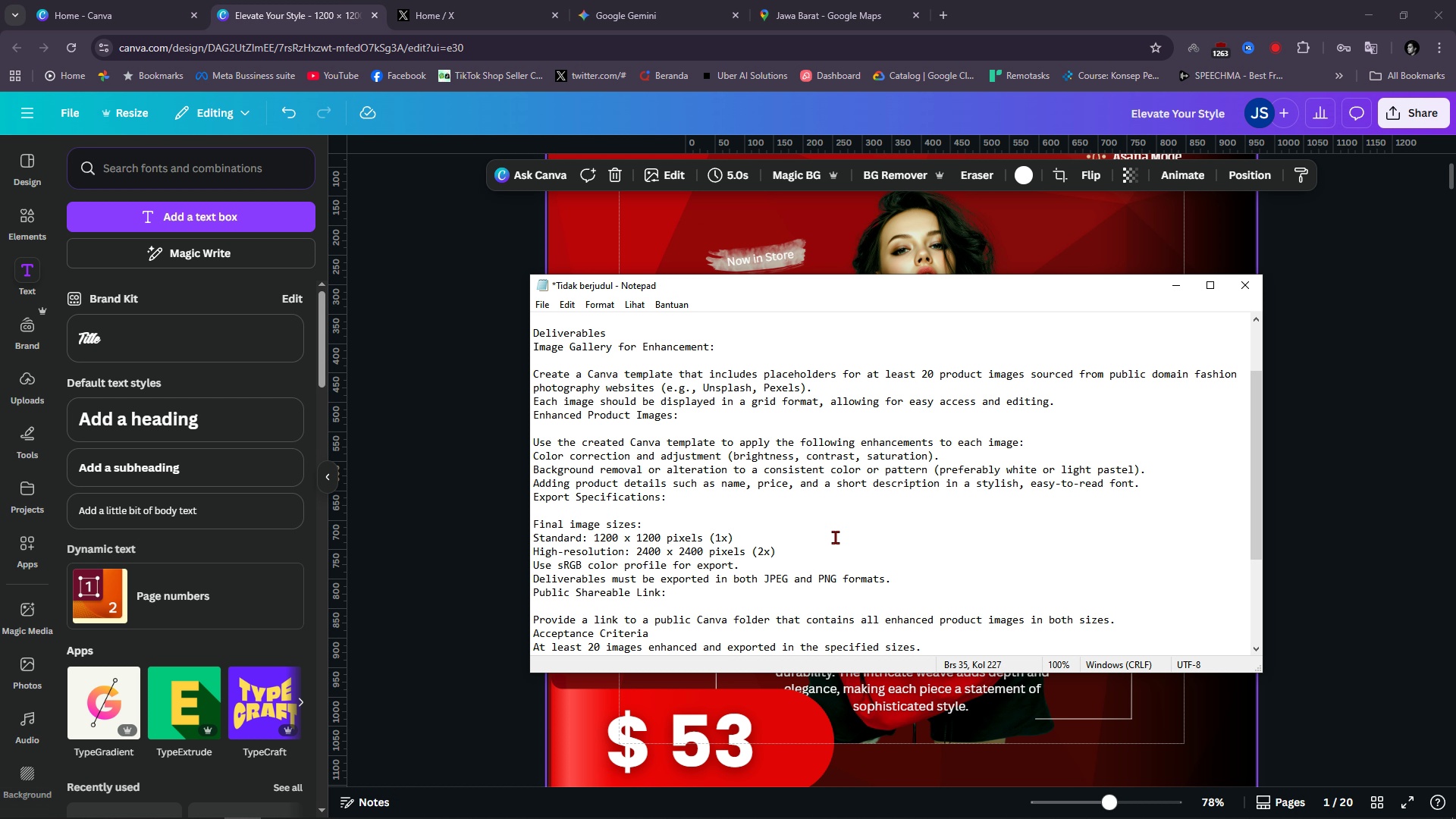 
scroll: coordinate [988, 524], scroll_direction: down, amount: 2.0
 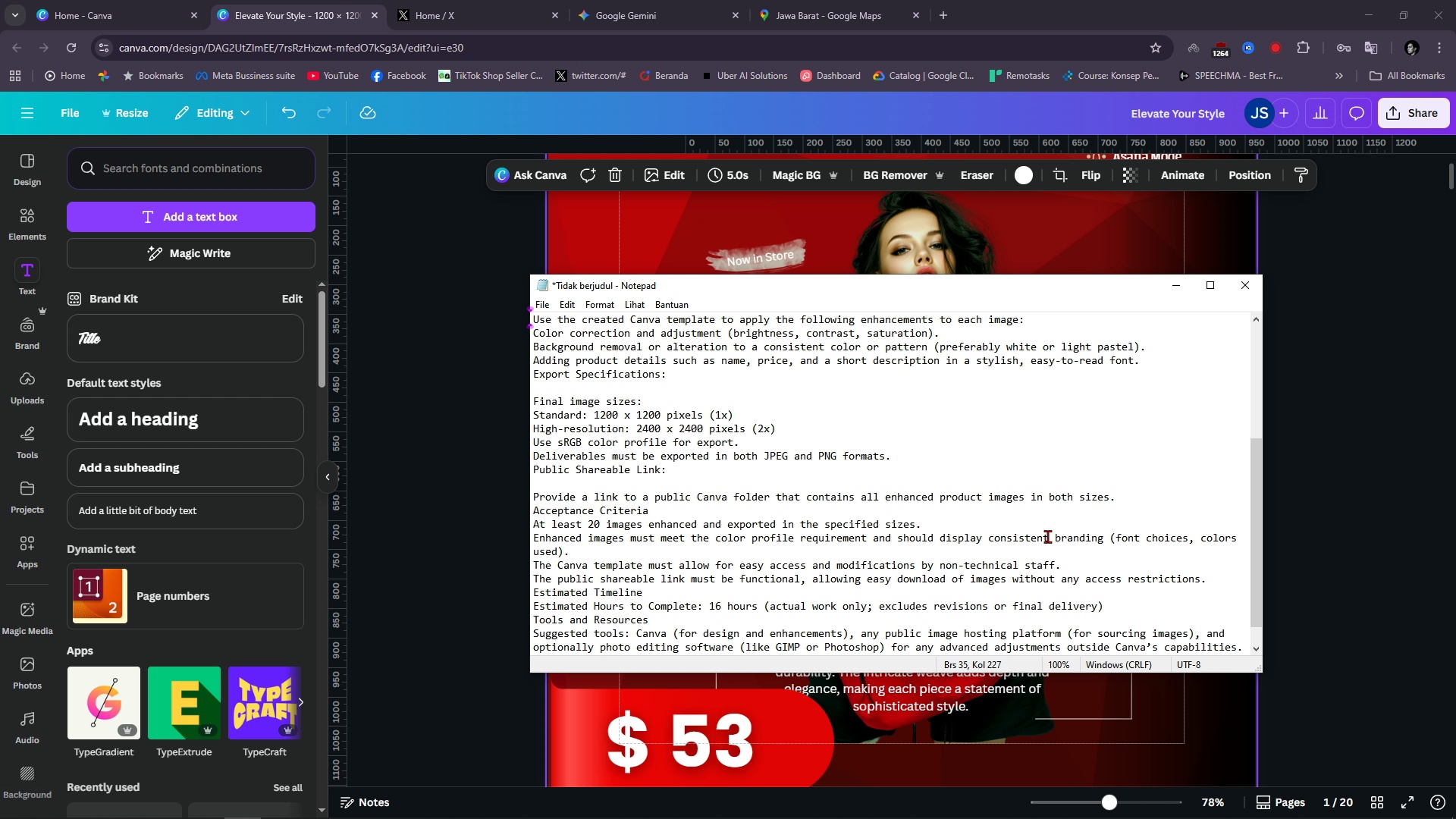 
wait(10.76)
 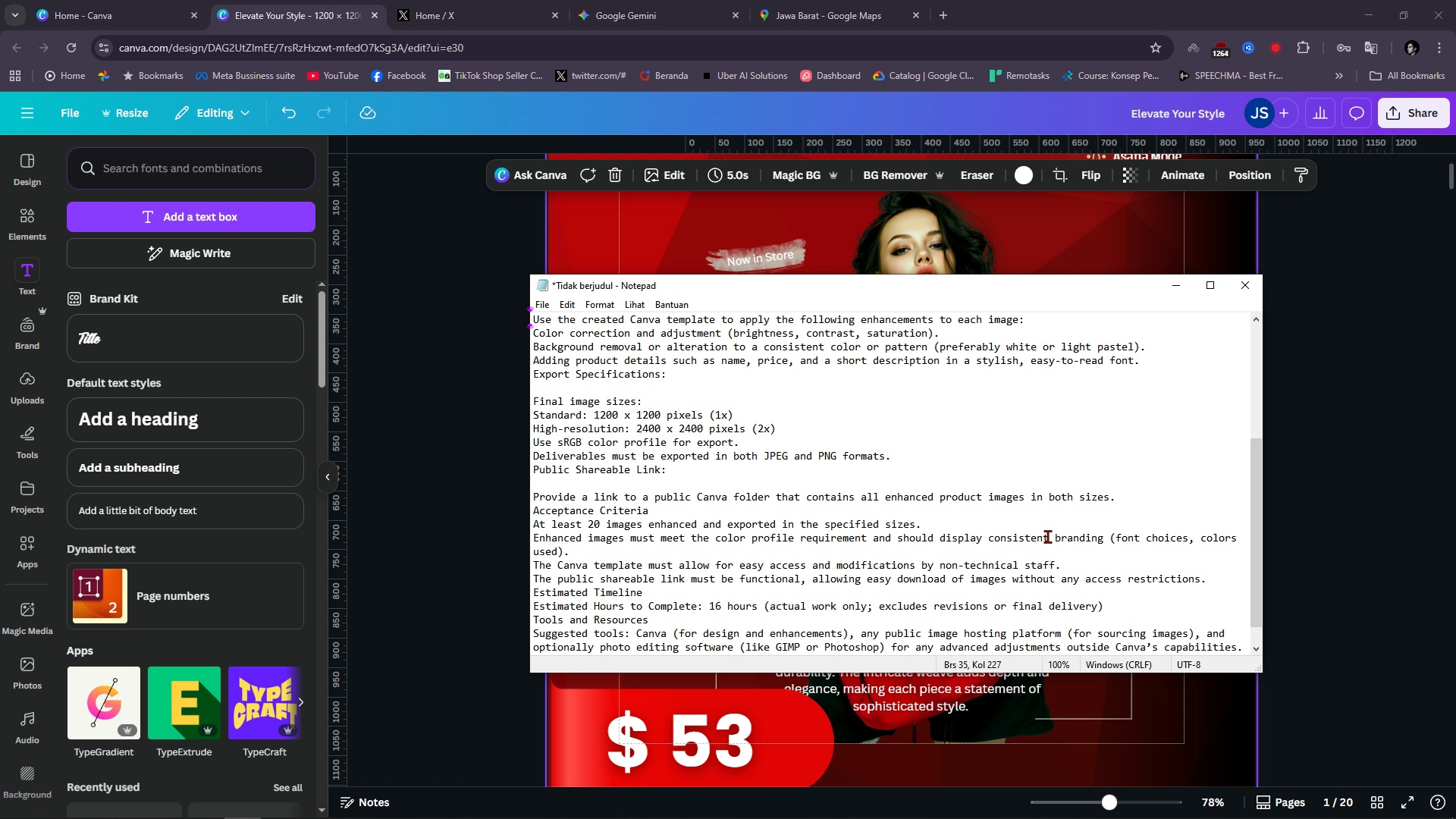 
scroll: coordinate [1051, 536], scroll_direction: down, amount: 3.0
 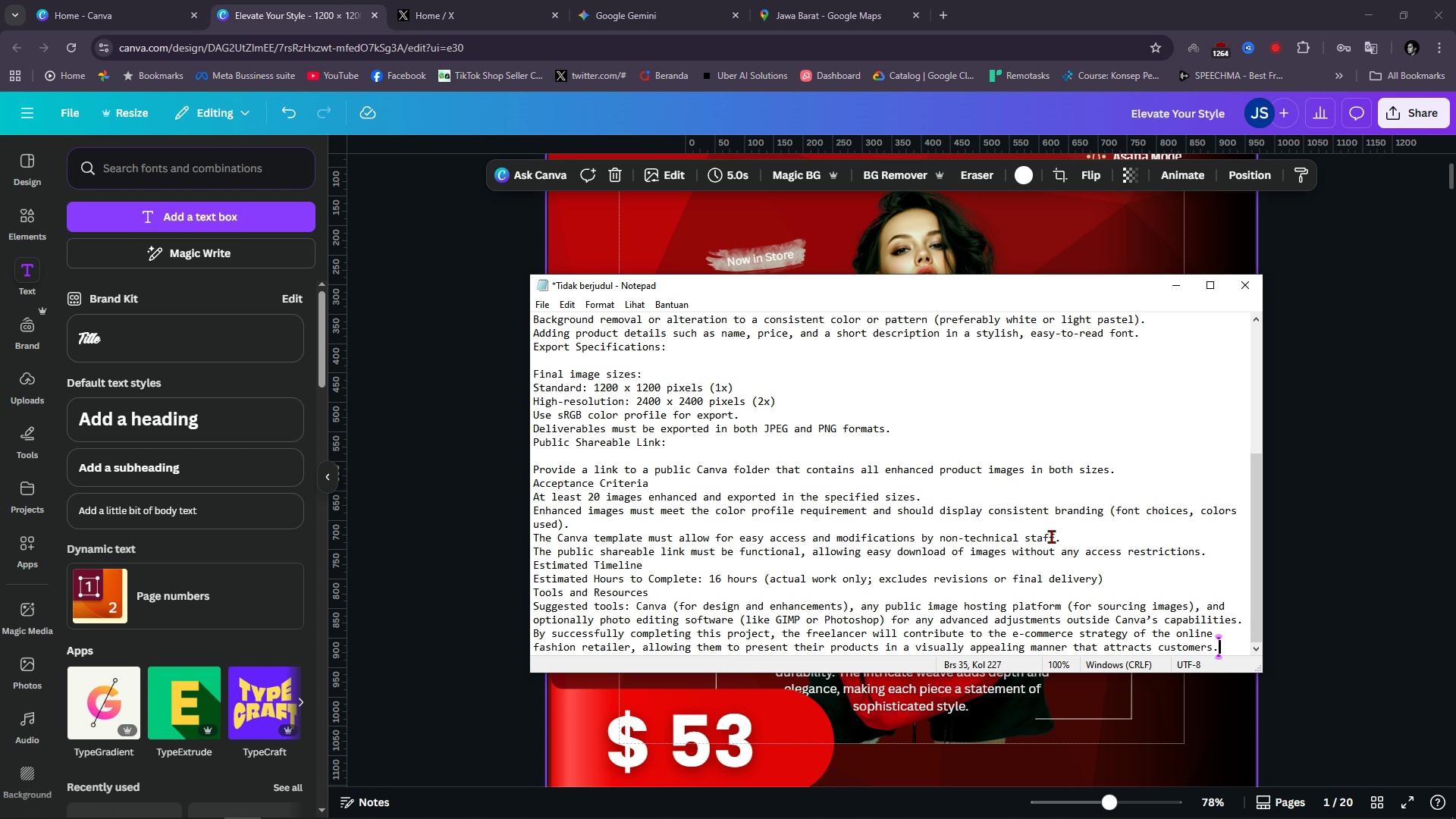 
wait(8.73)
 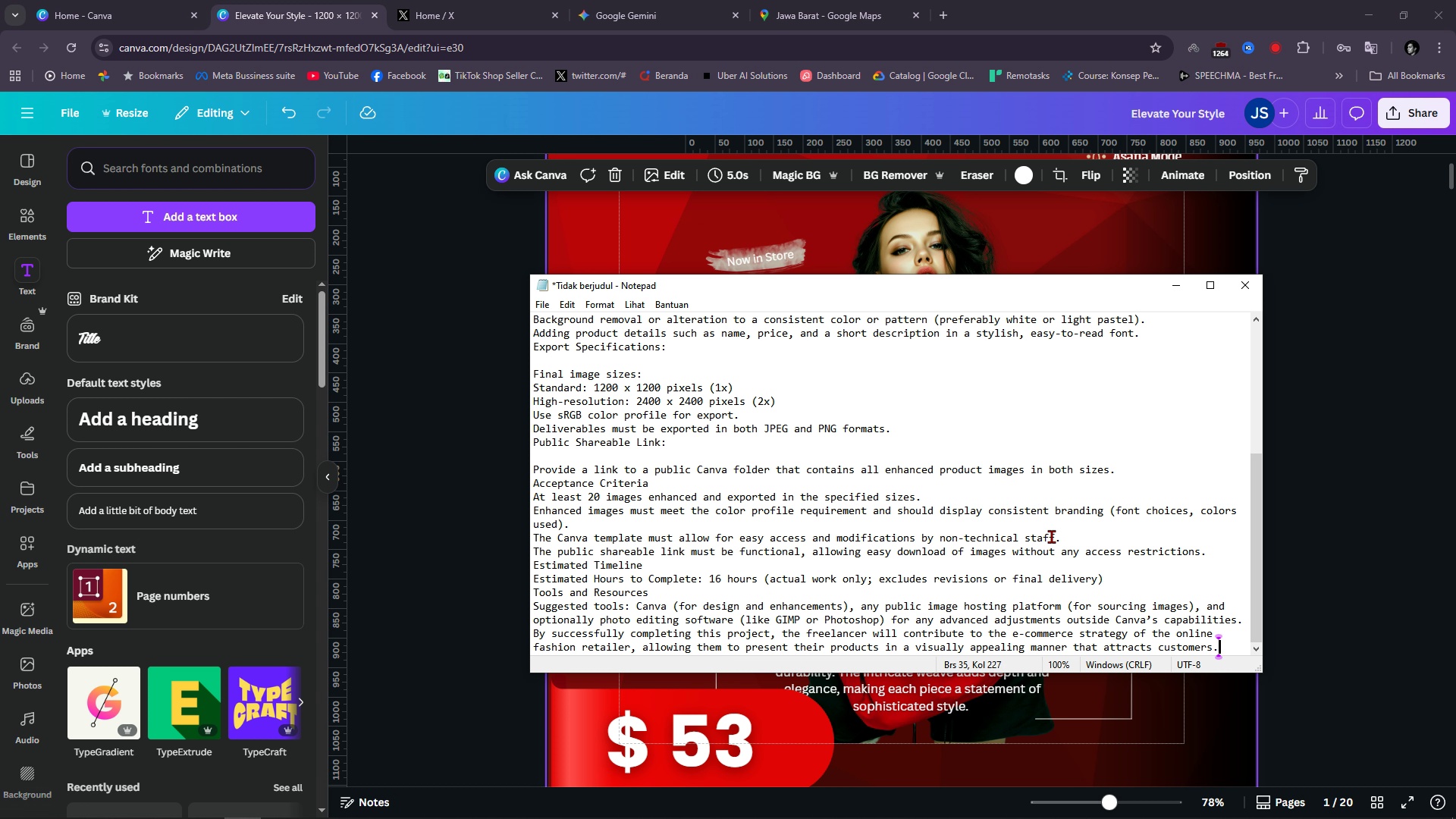 
scroll: coordinate [1337, 345], scroll_direction: none, amount: 0.0
 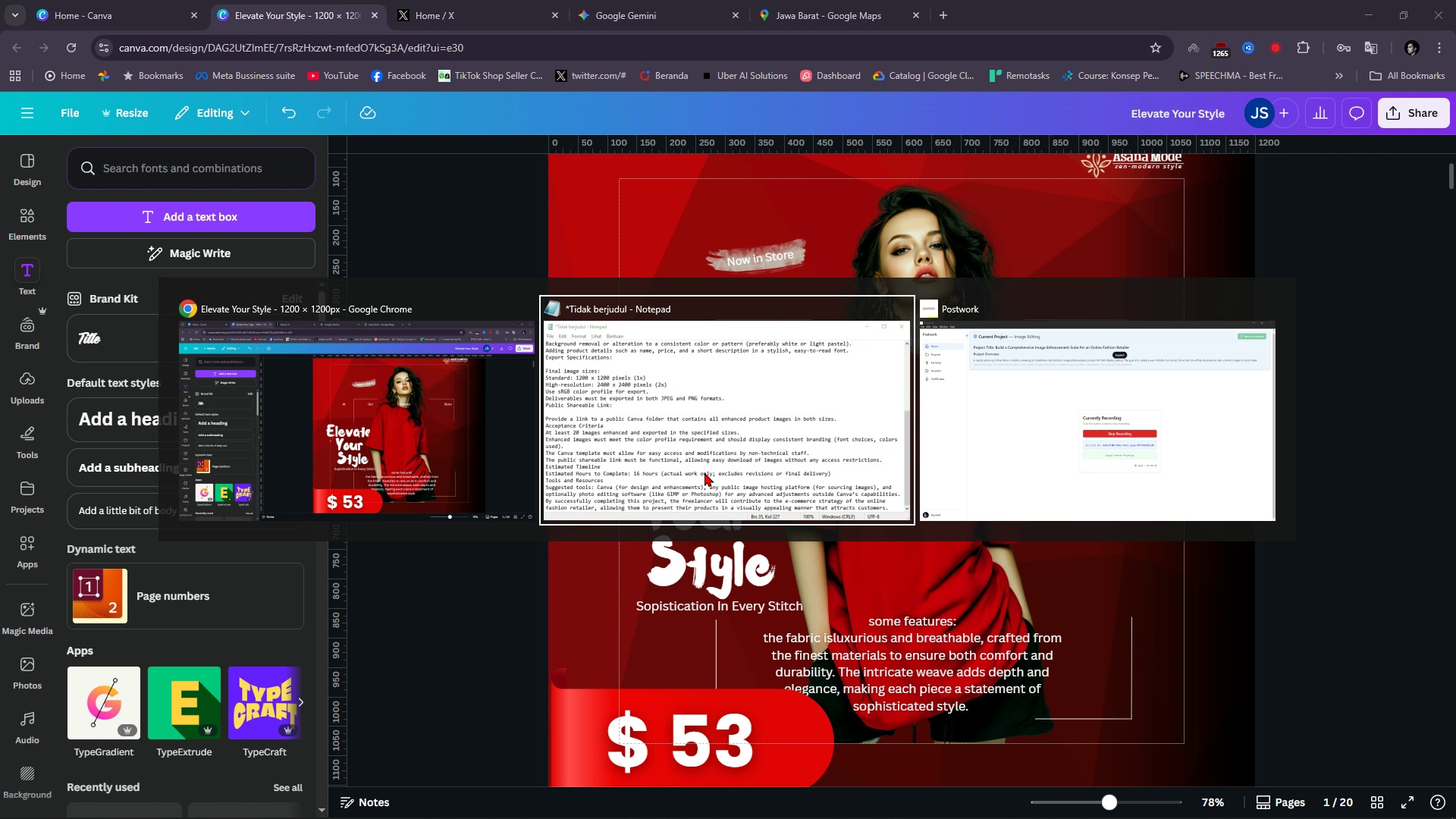 
key(Alt+AltLeft)
 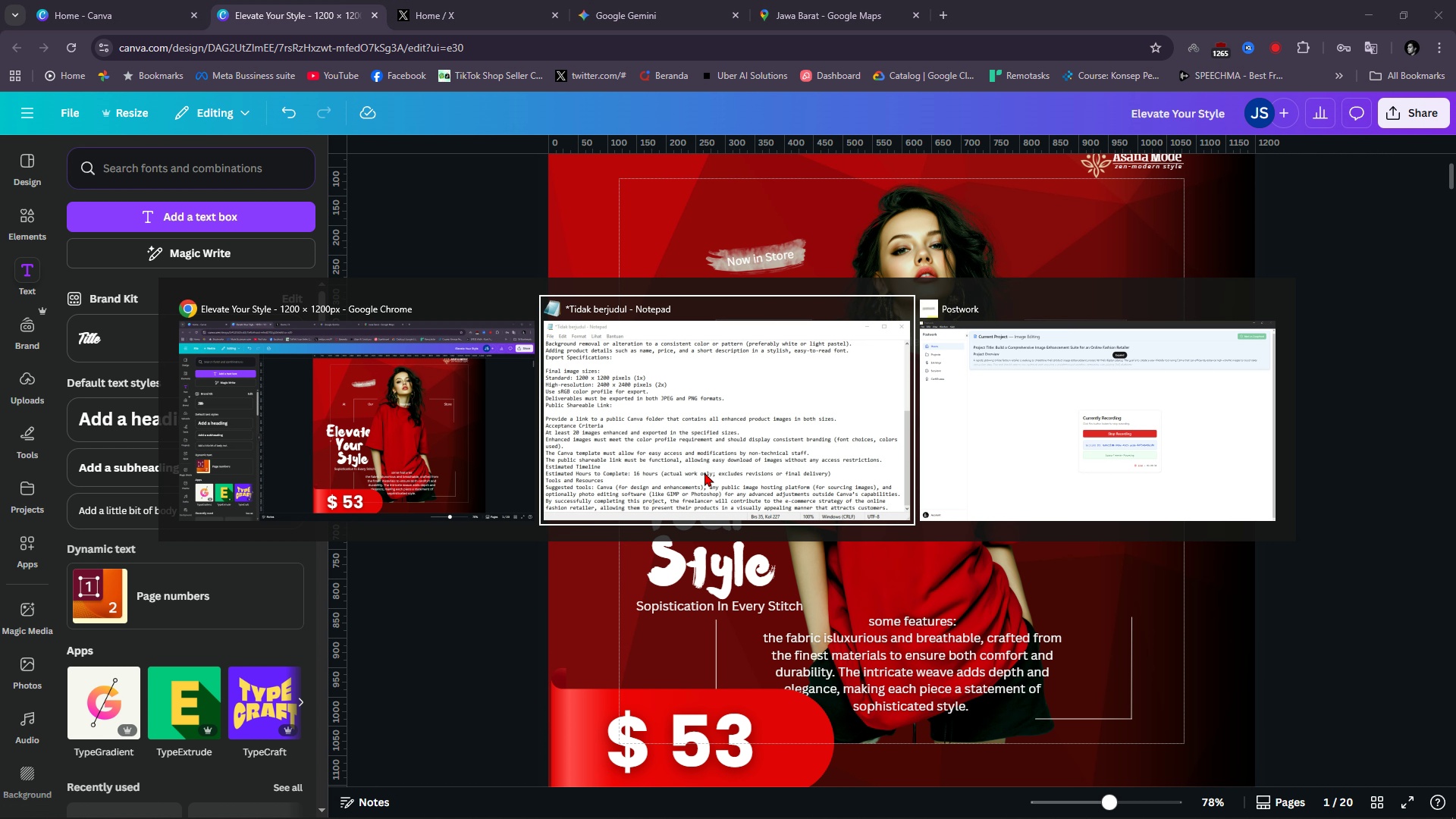 
key(Alt+Tab)
 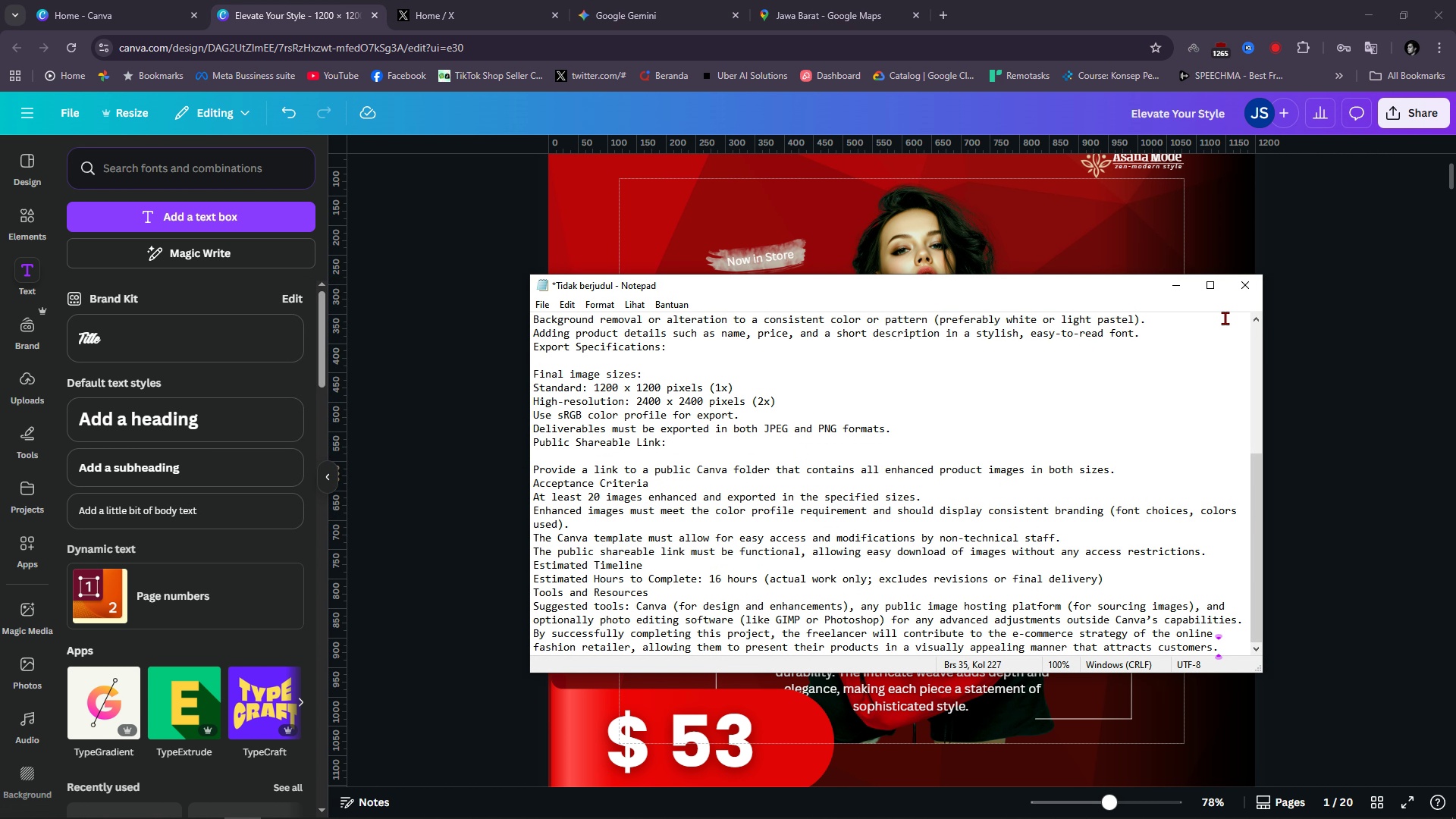 
left_click([1361, 225])
 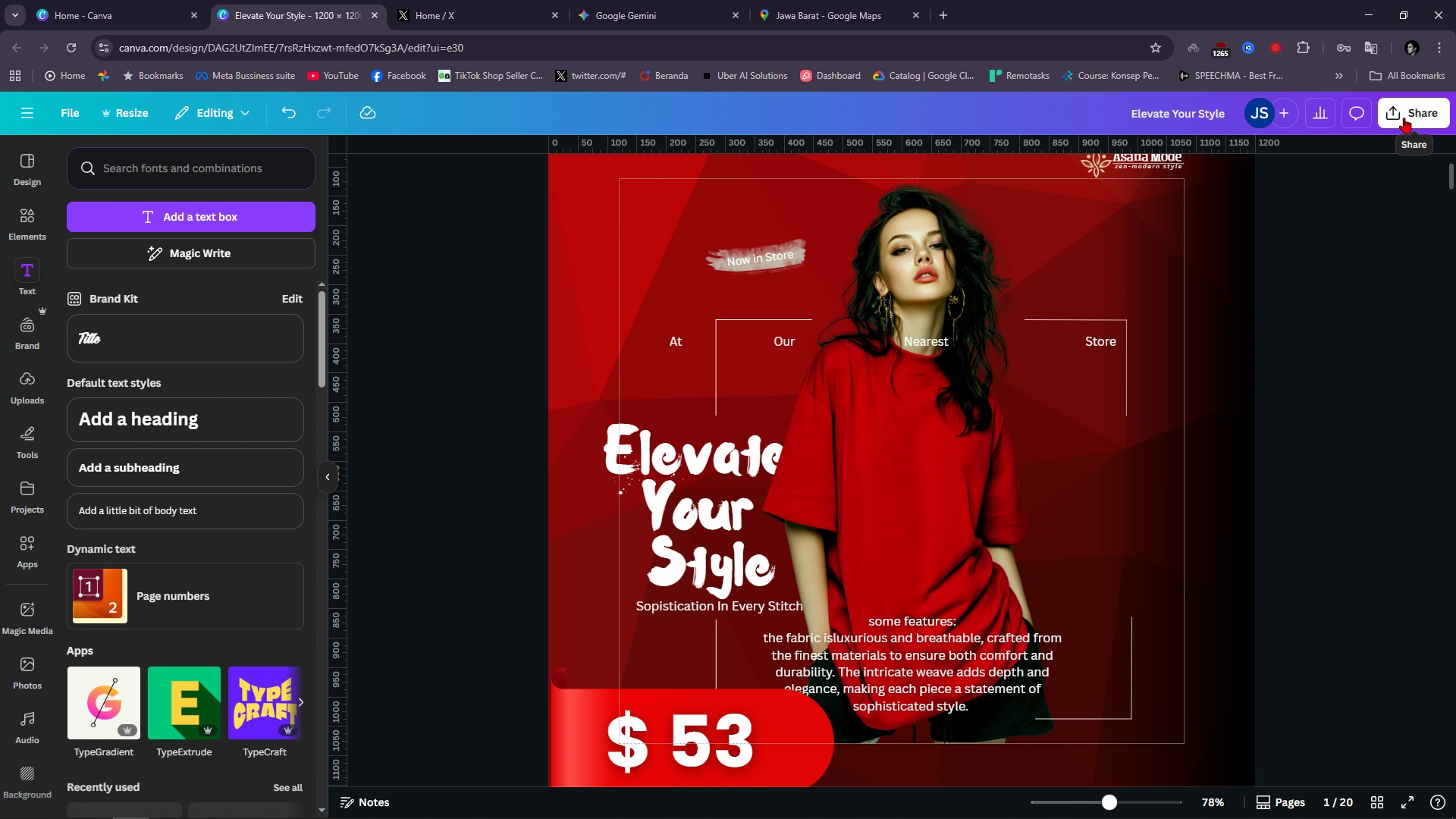 
left_click([1404, 118])
 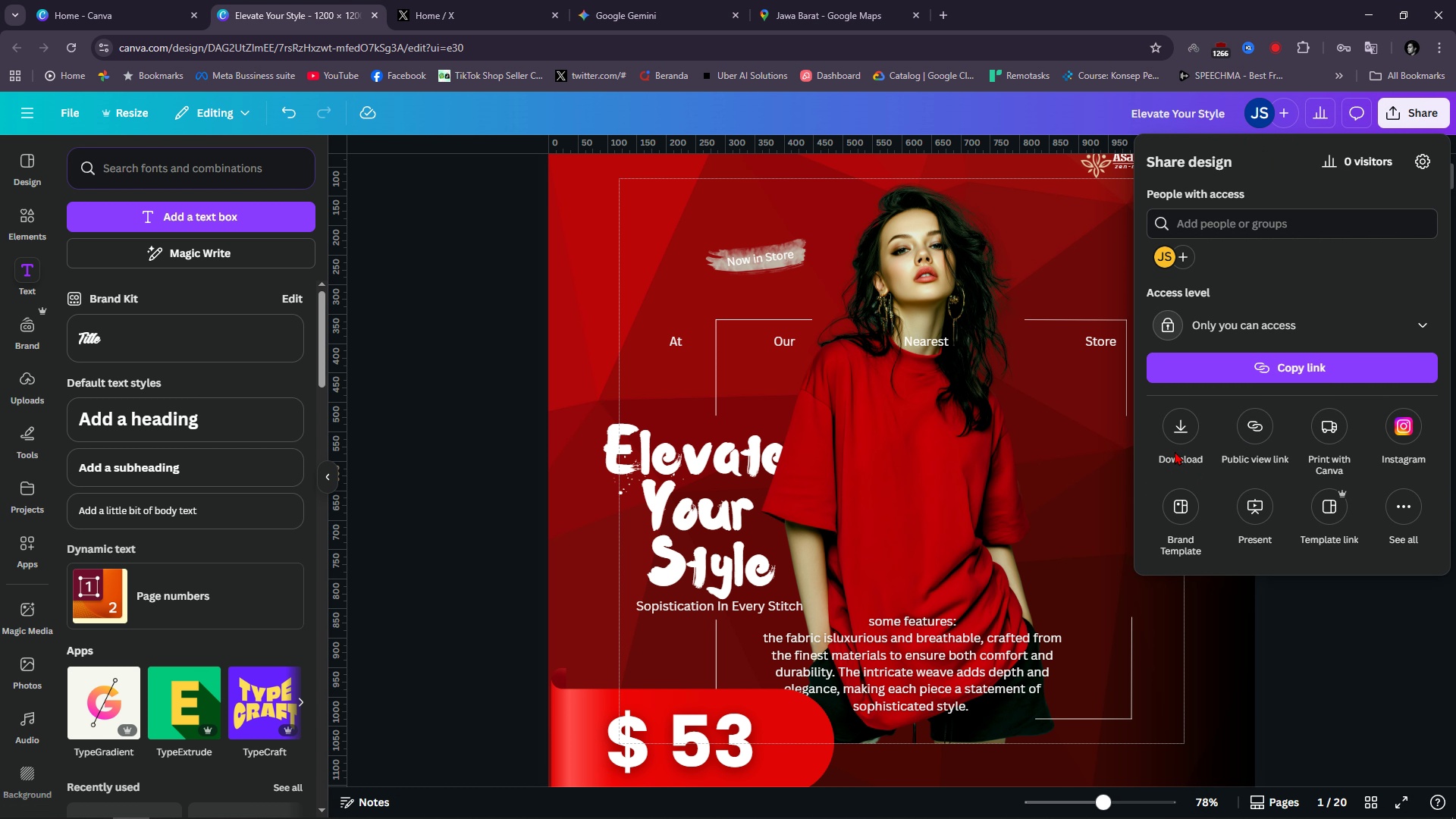 
left_click([1174, 438])
 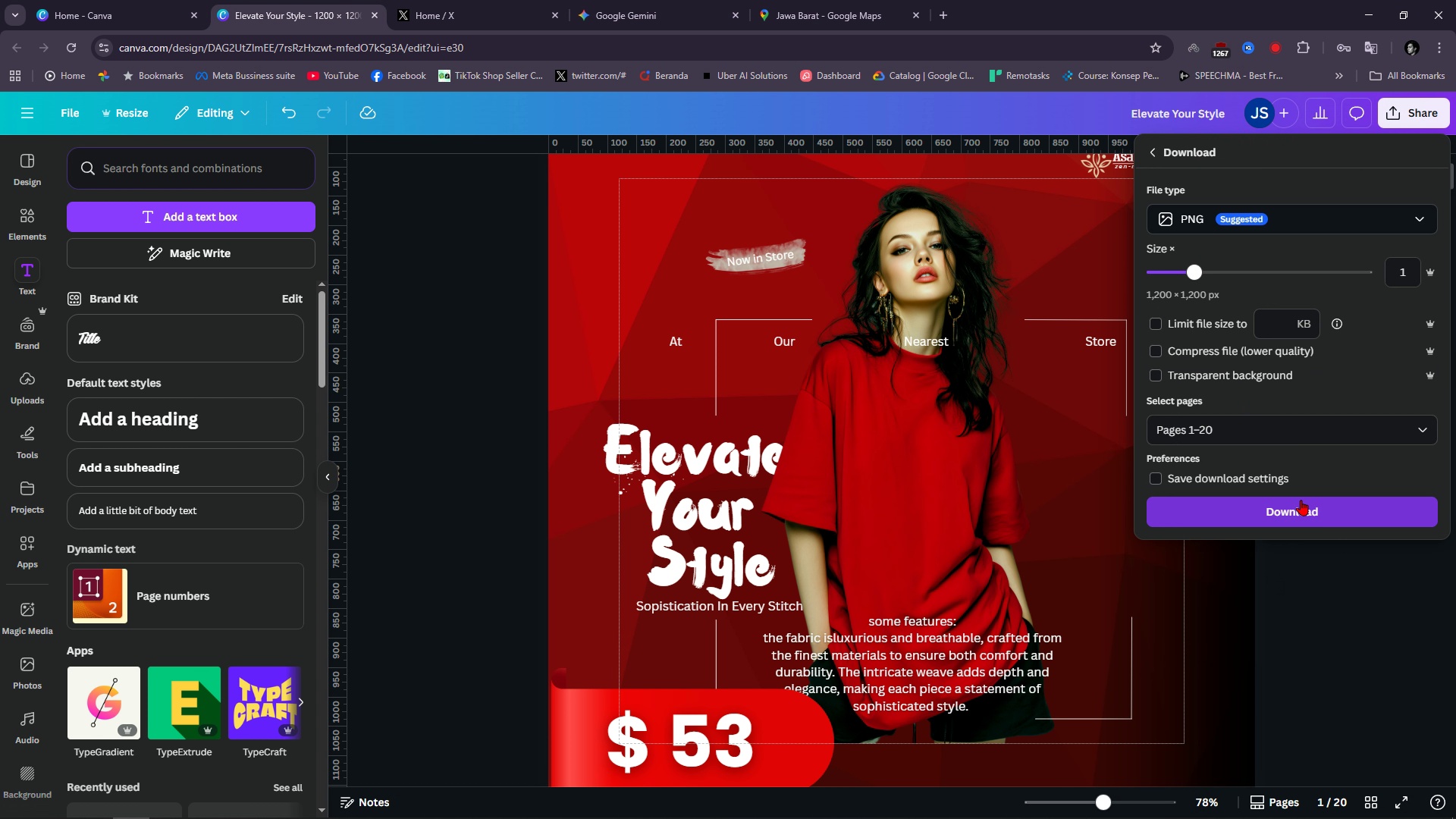 
left_click([1173, 107])
 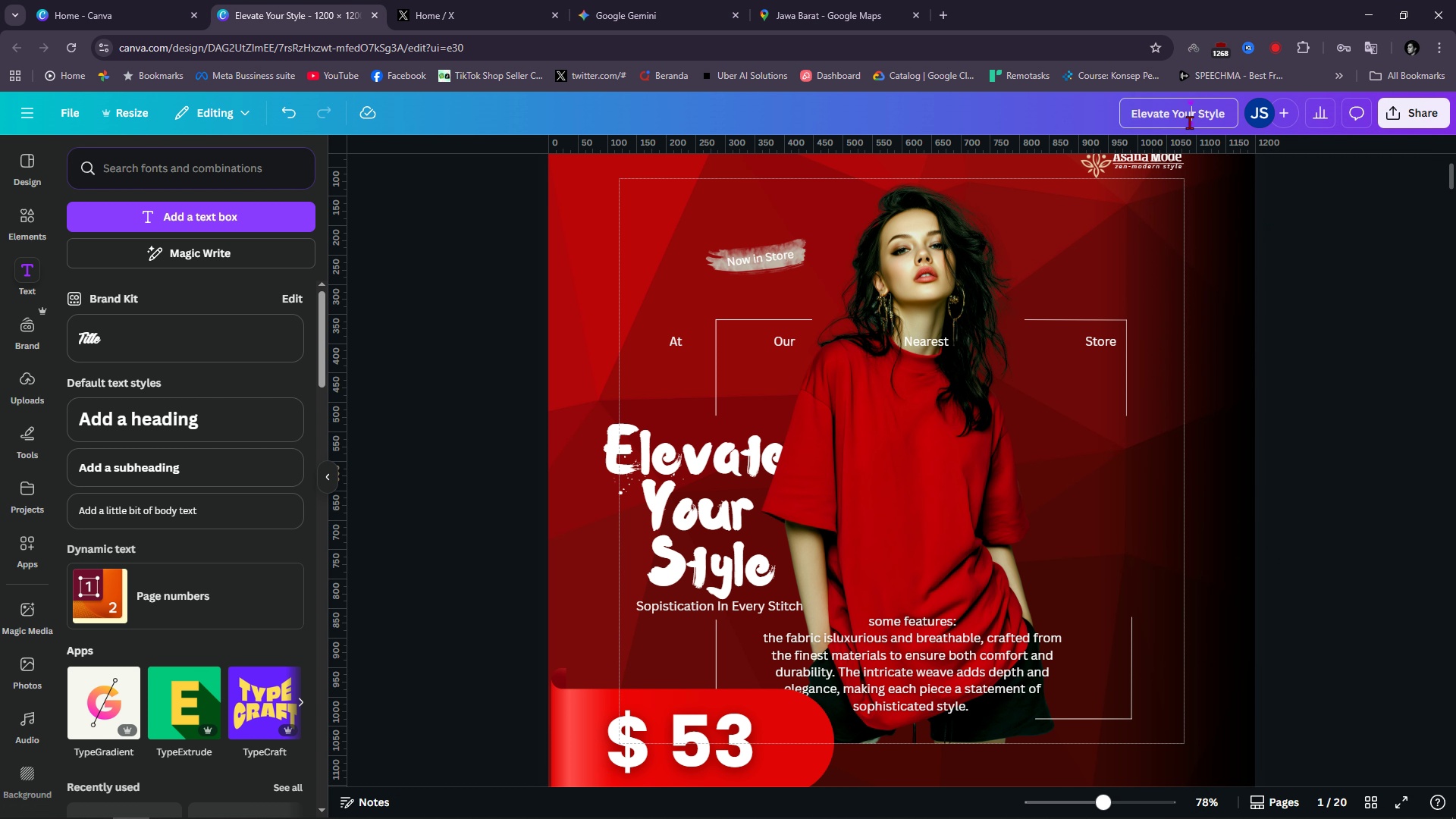 
double_click([1189, 122])
 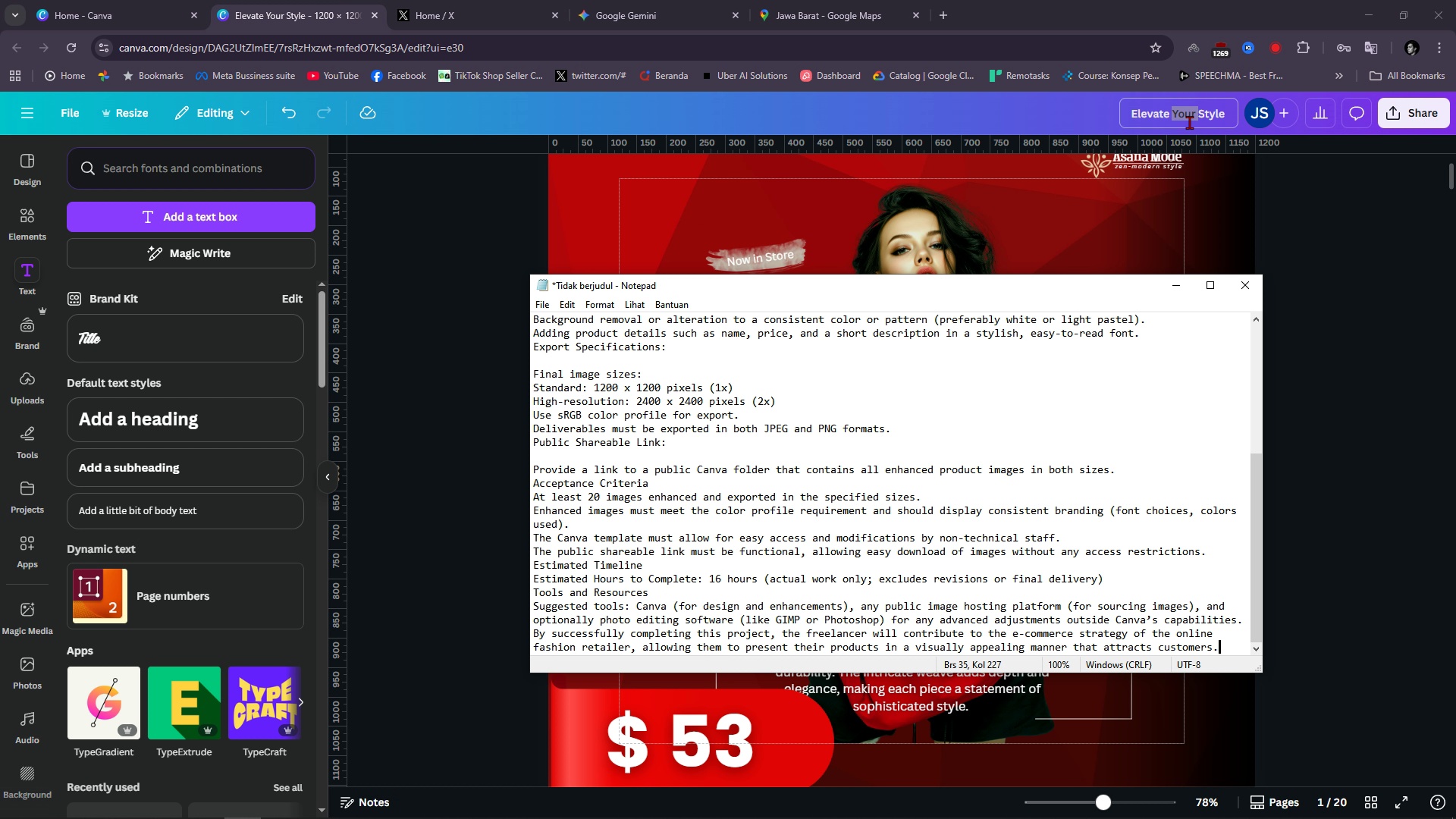 
key(Alt+AltLeft)
 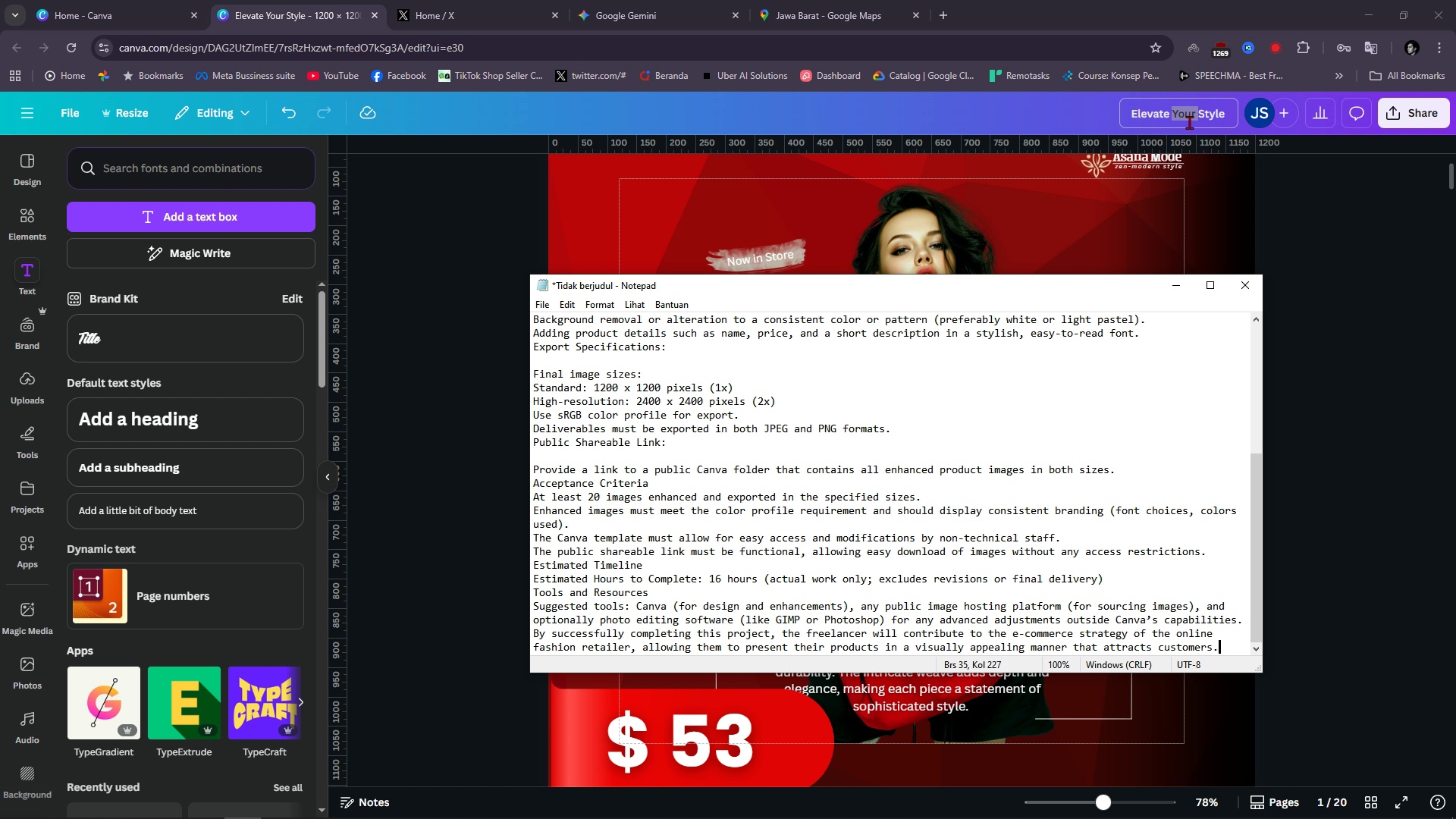 
key(Alt+Tab)
 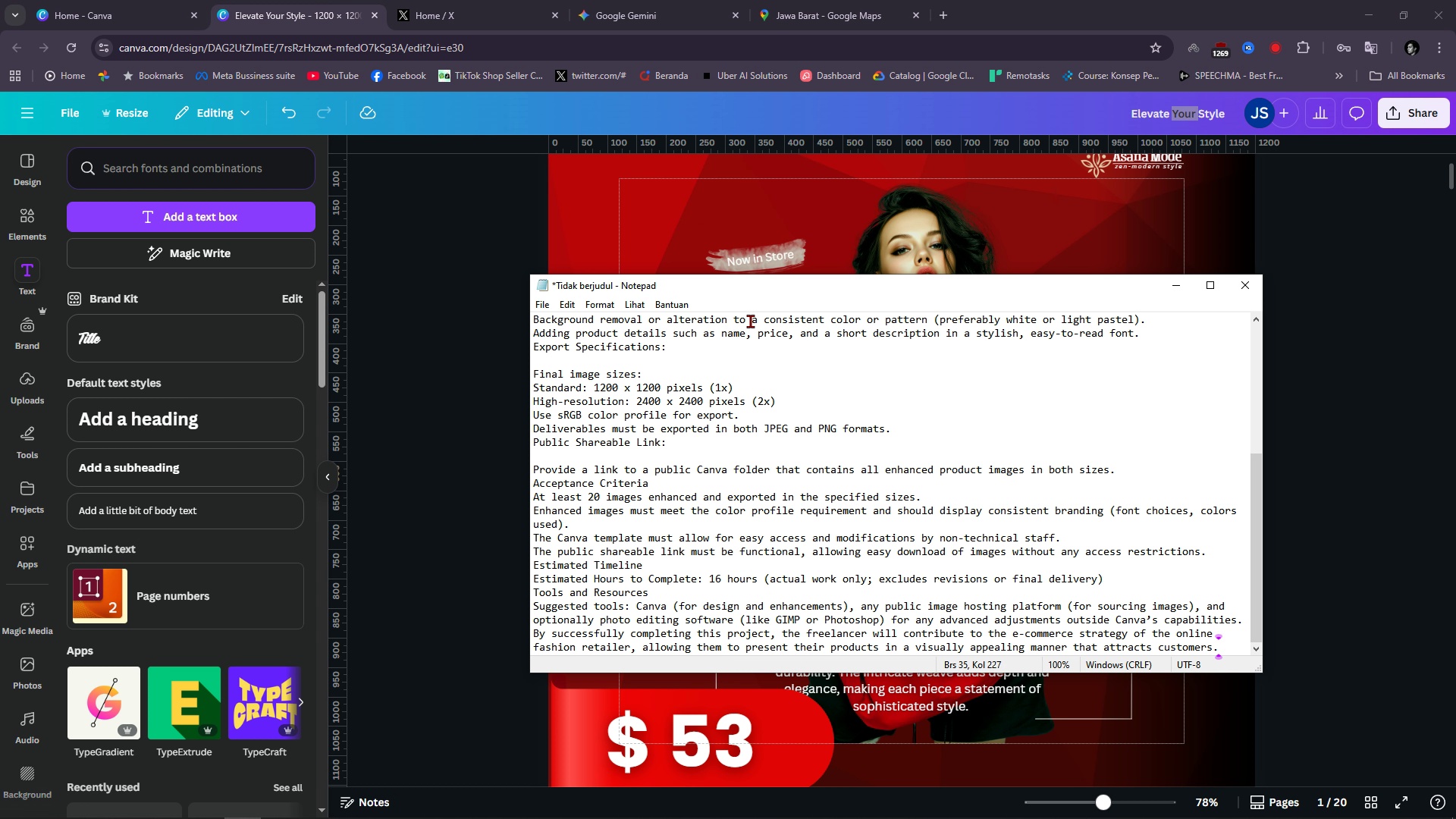 
scroll: coordinate [764, 426], scroll_direction: up, amount: 15.0
 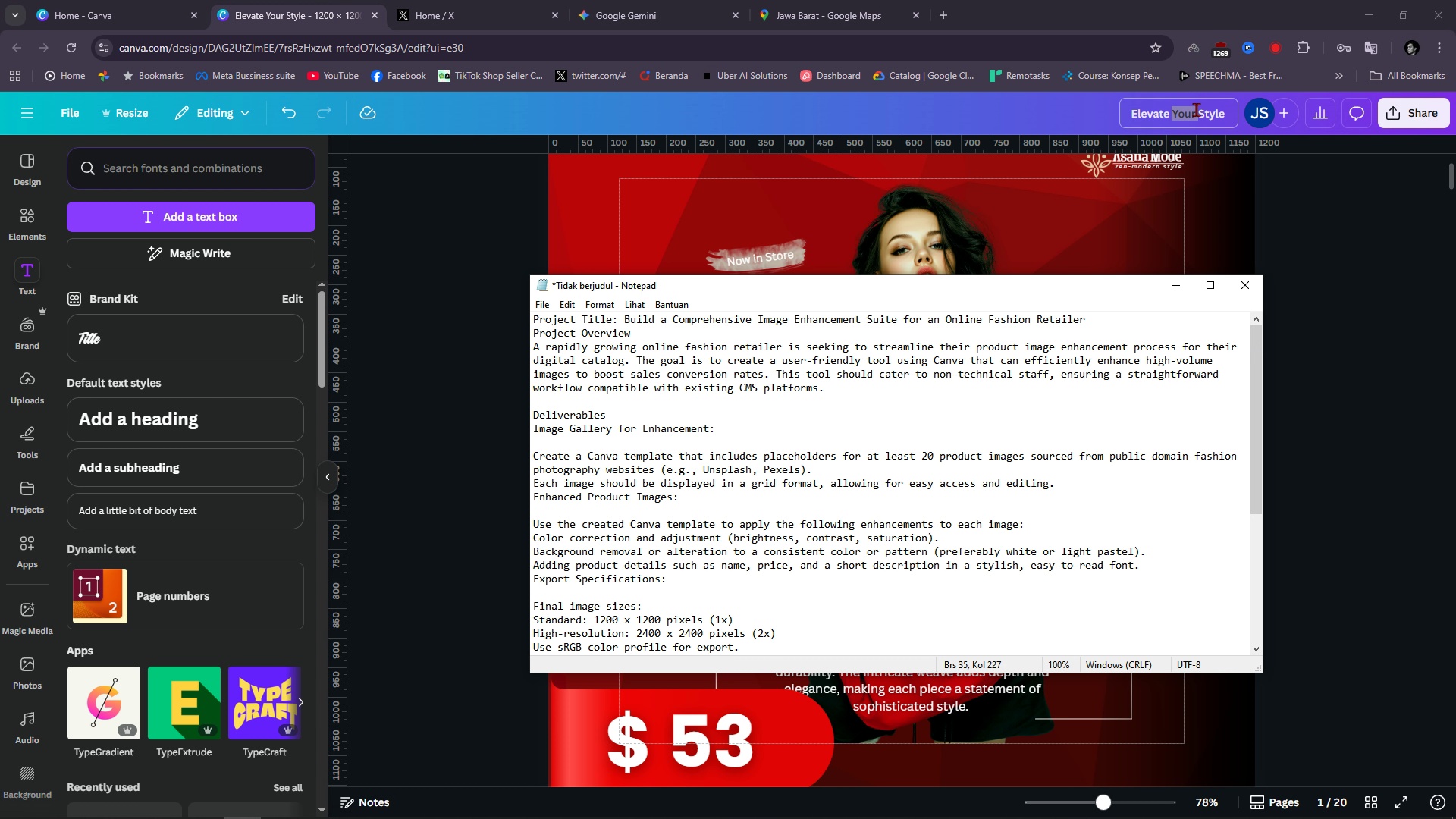 
left_click([1353, 193])
 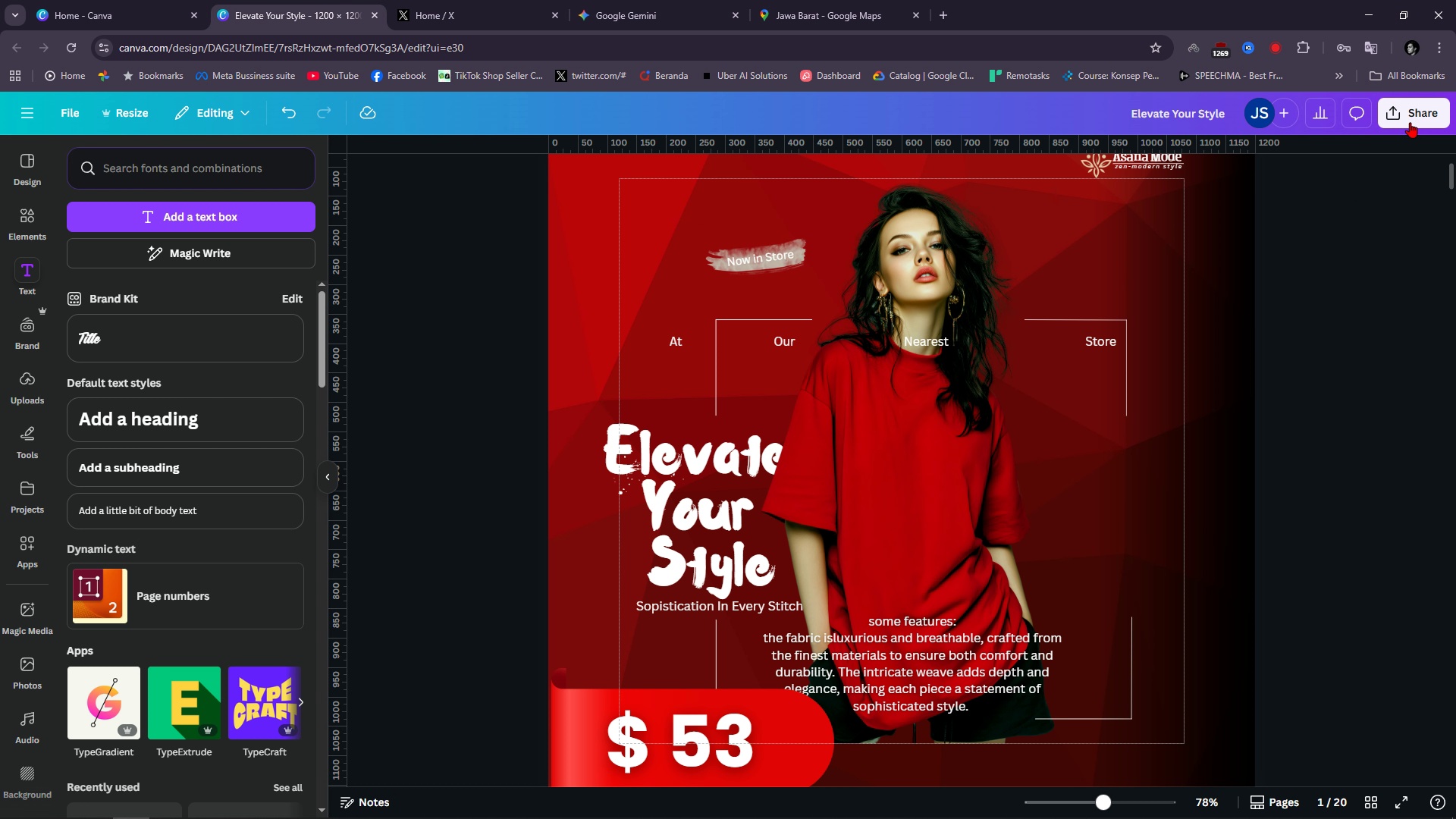 
double_click([1410, 122])
 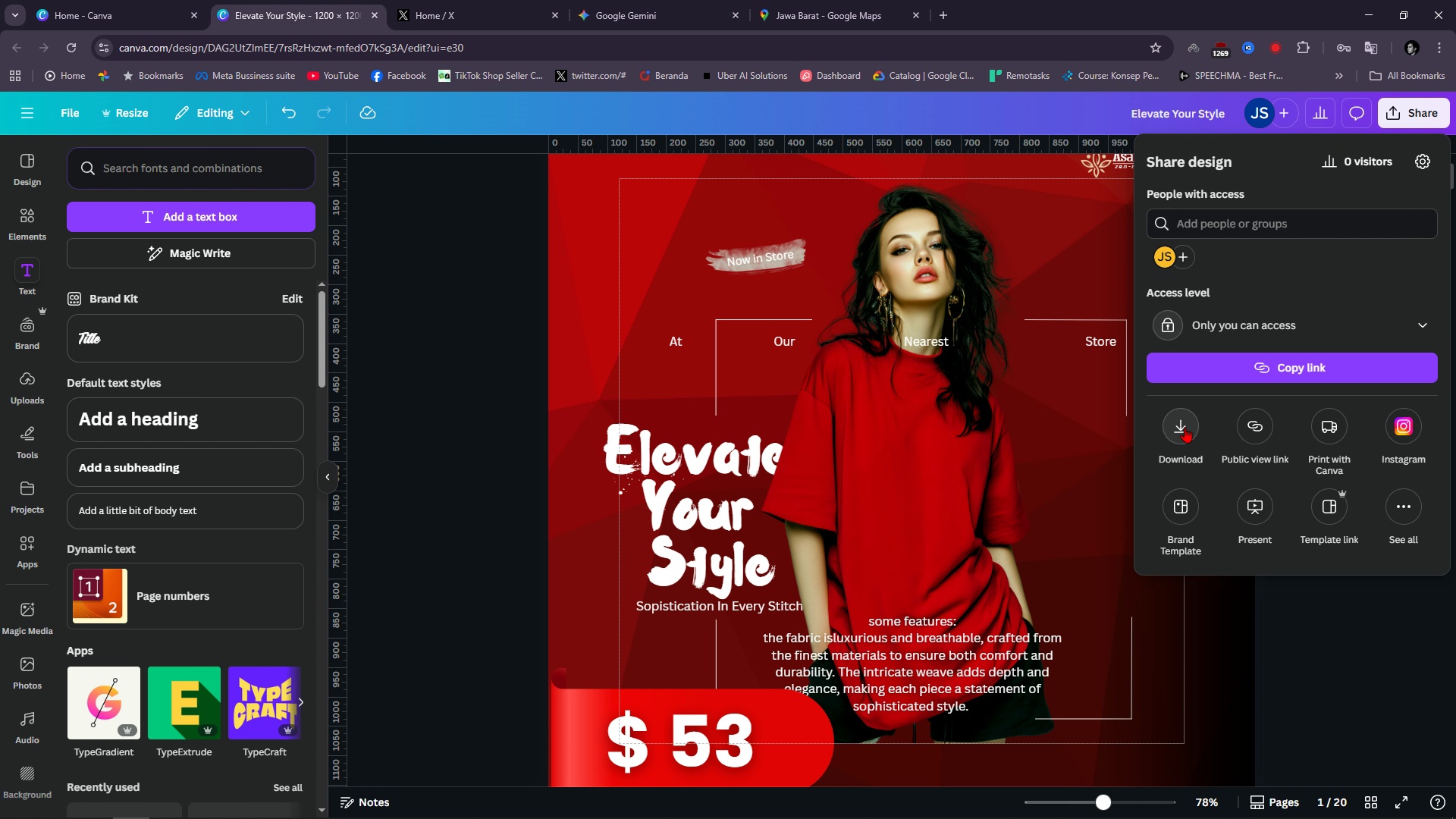 
left_click([1185, 429])
 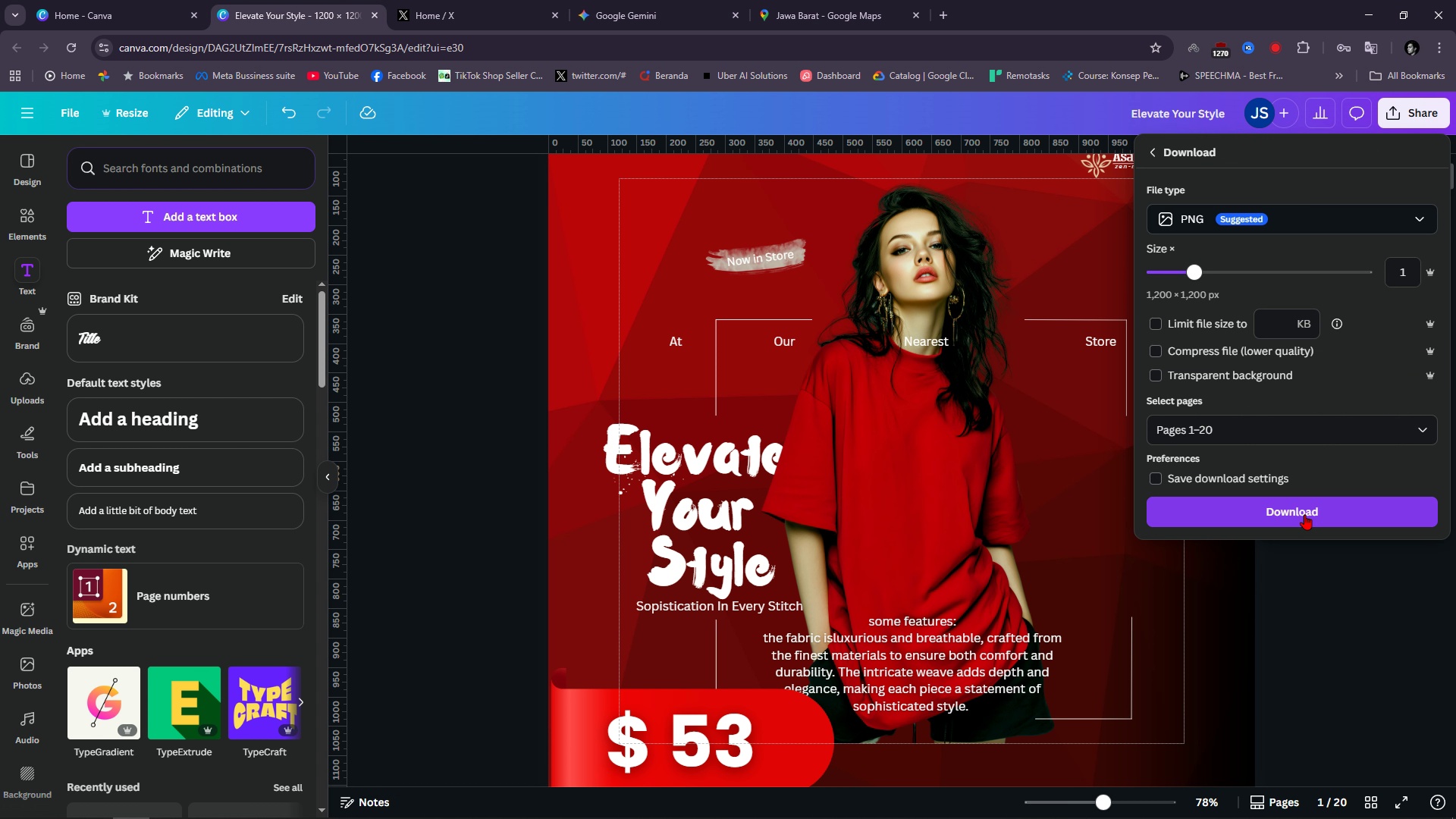 
left_click([1304, 513])
 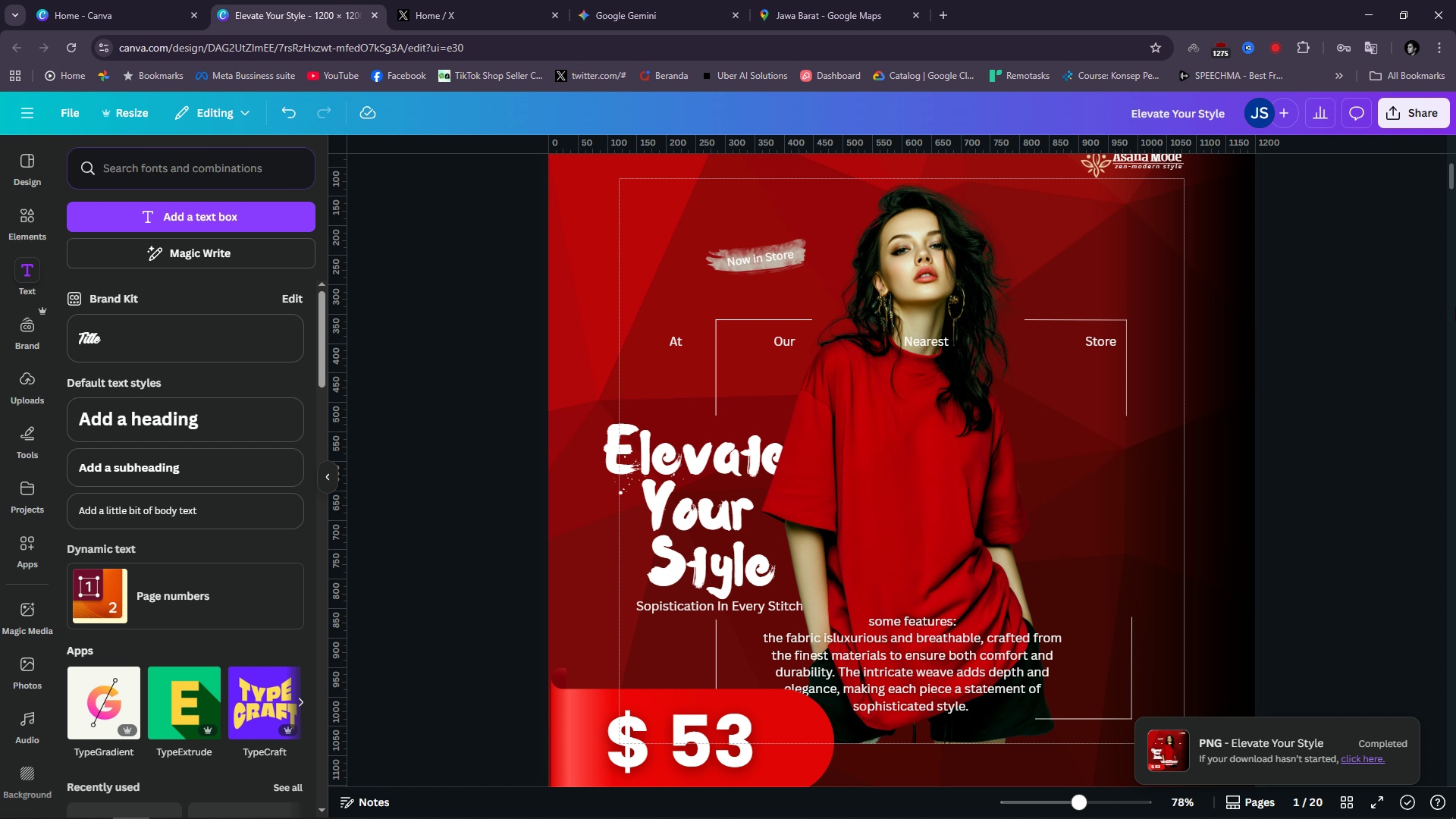 
wait(29.85)
 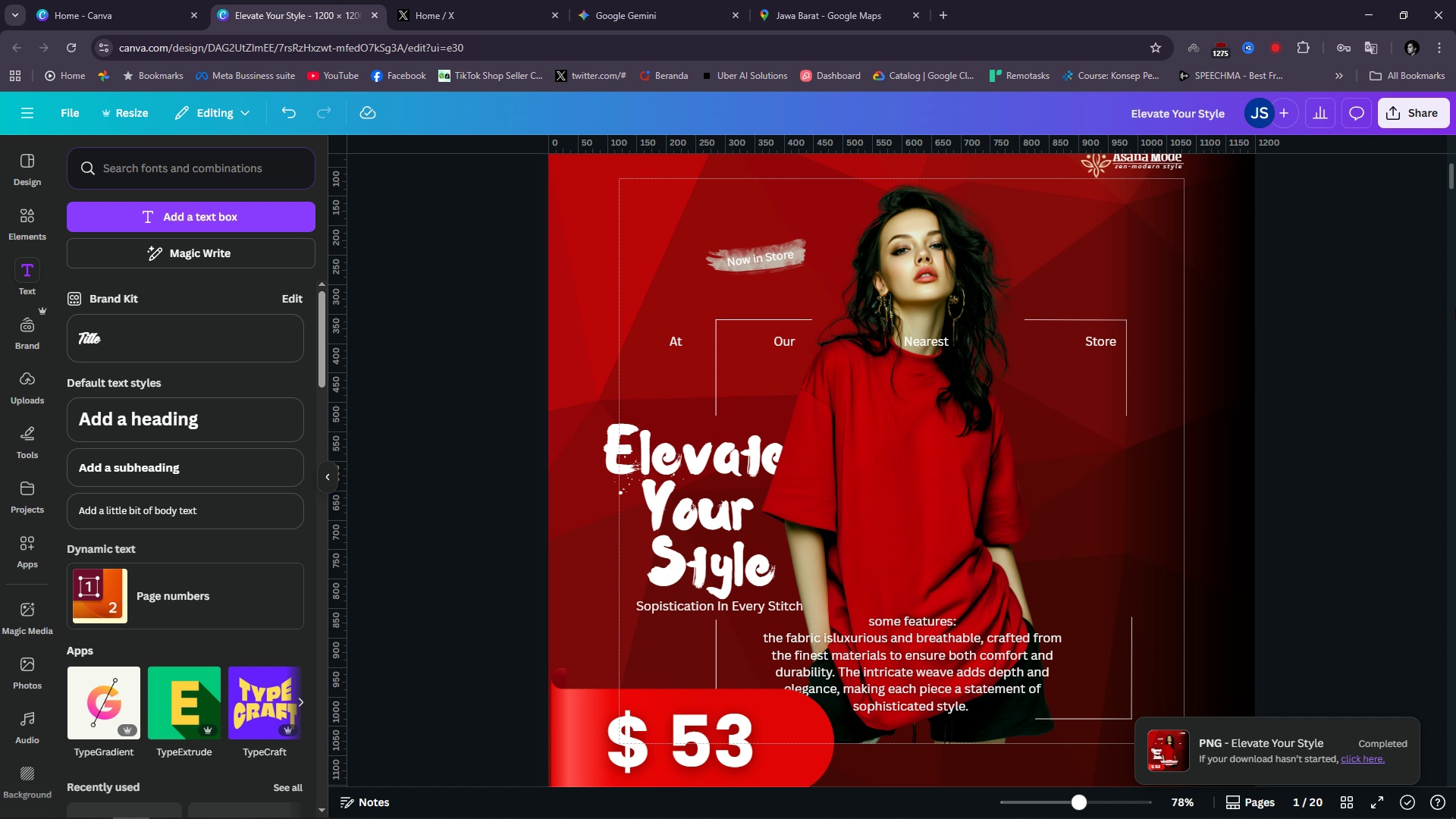 
left_click([1219, 119])
 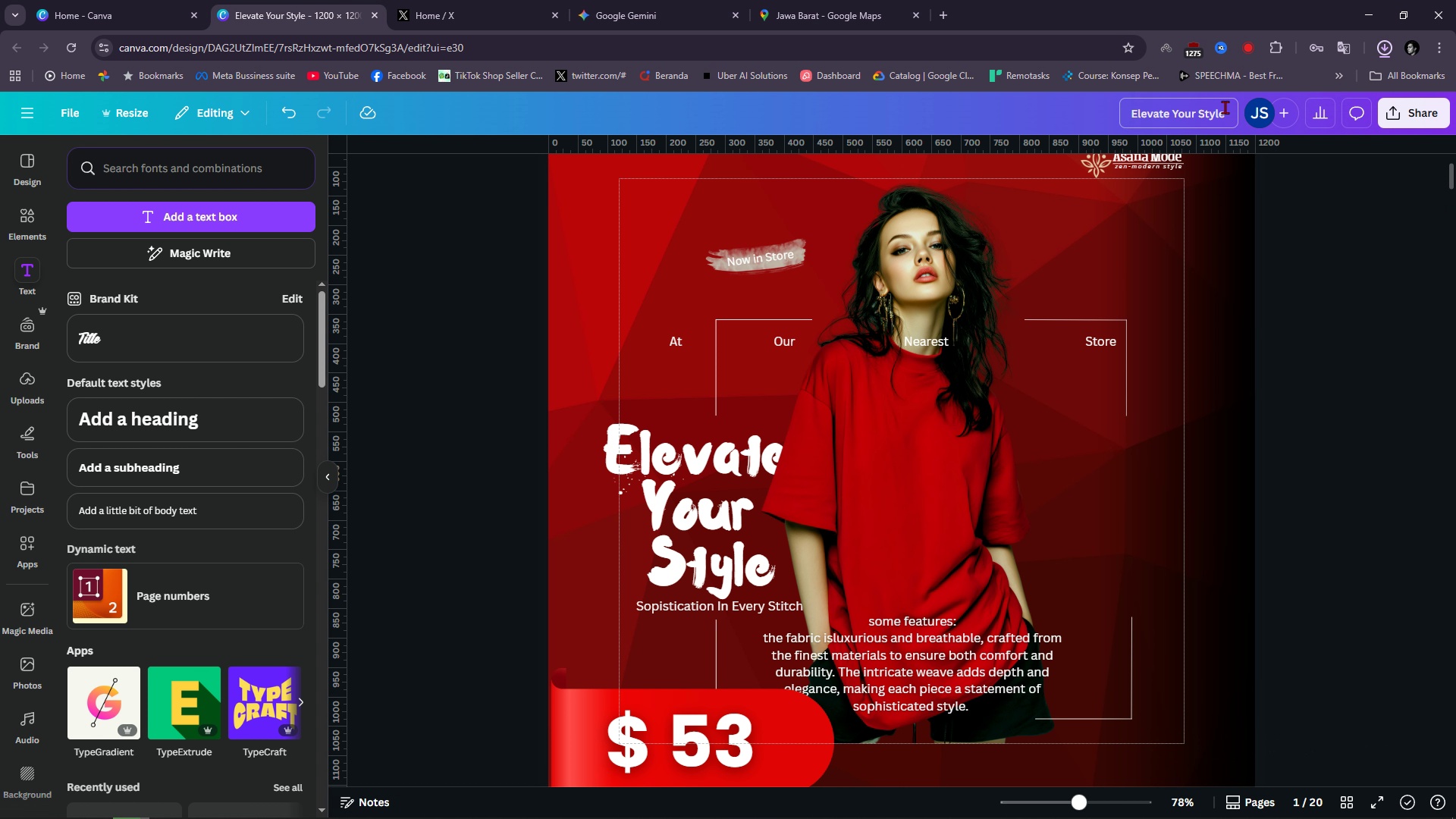 
left_click([1225, 108])
 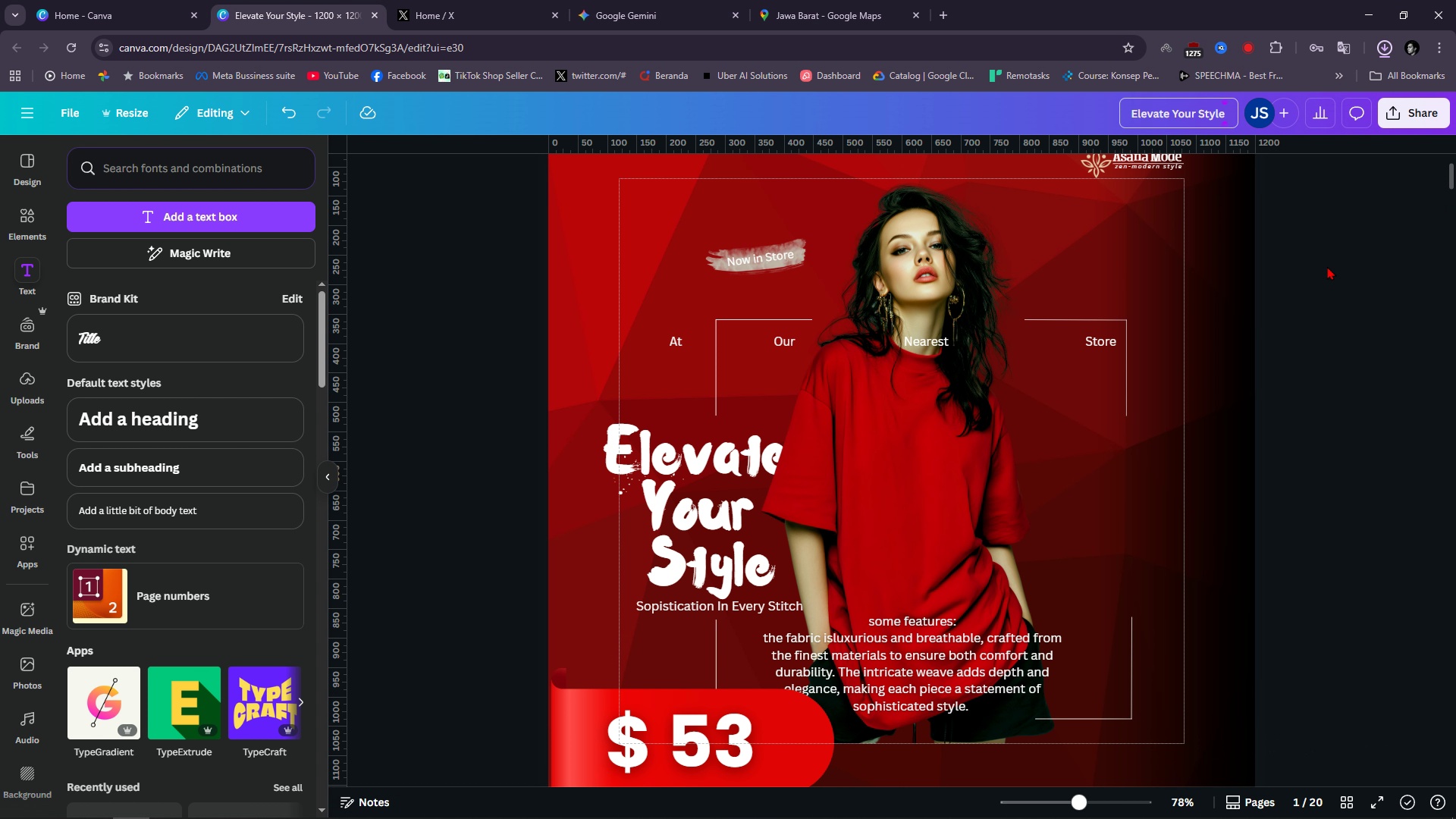 
type(_2x)
 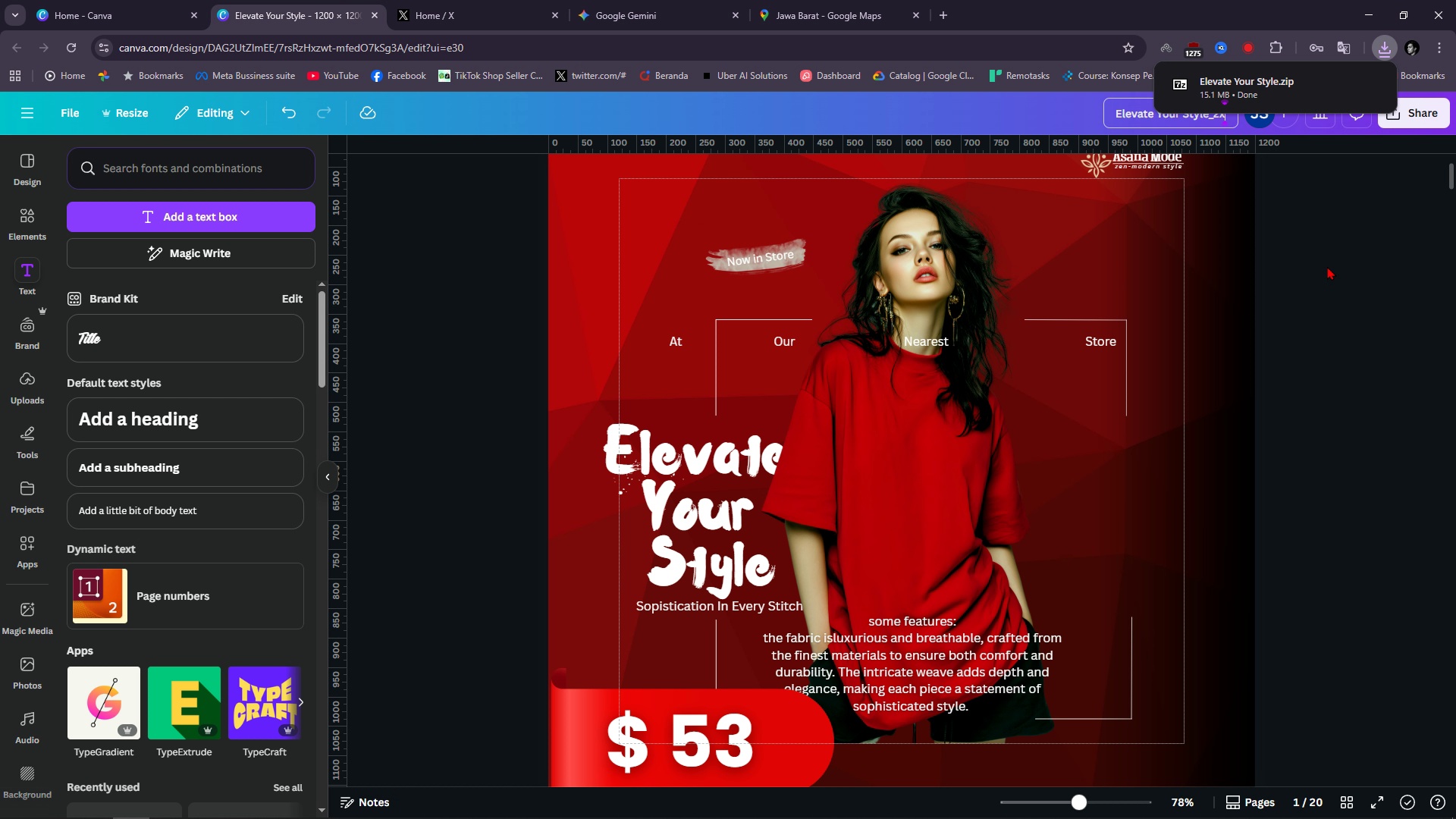 
left_click([1327, 266])
 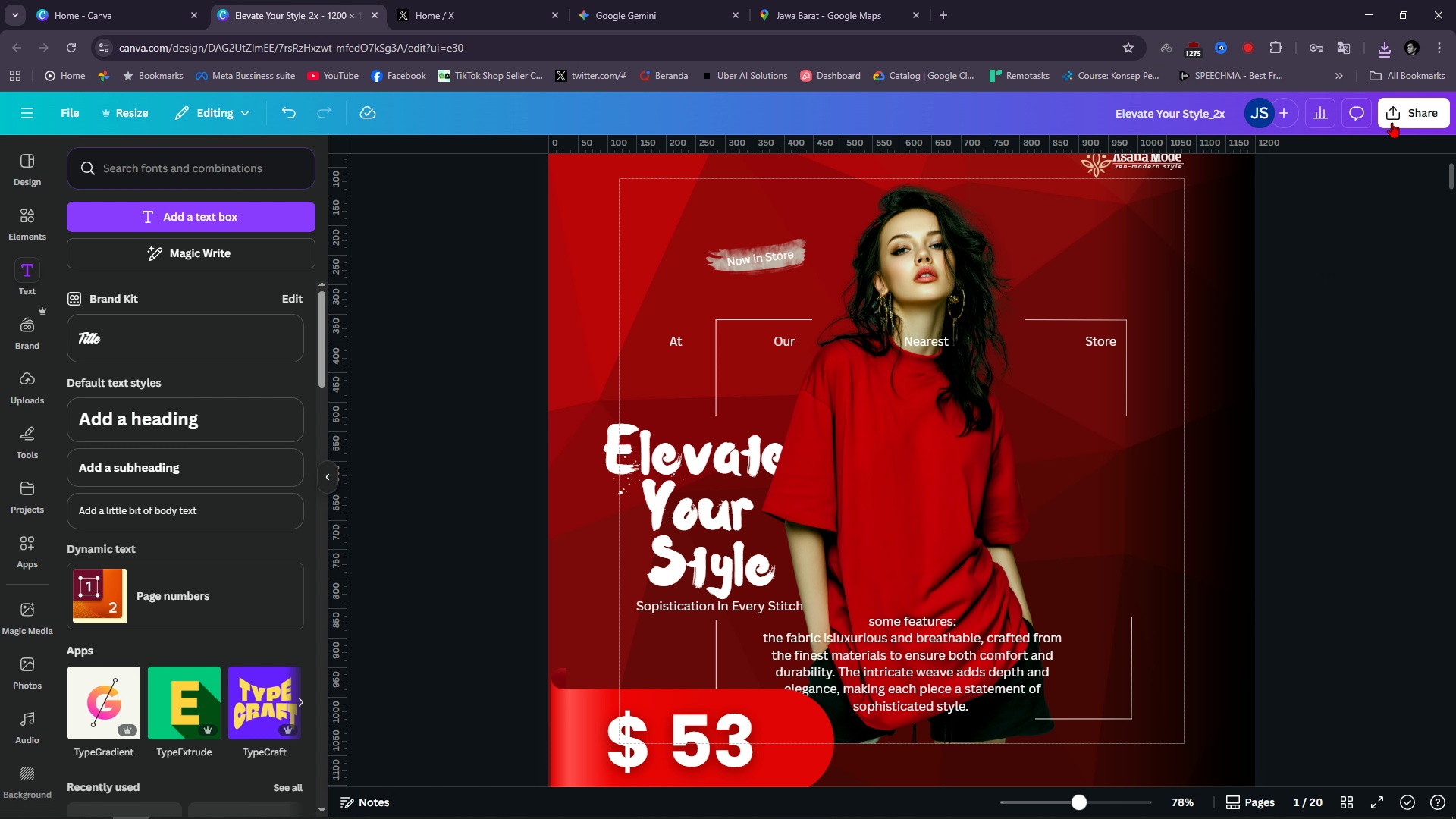 
left_click([1392, 122])
 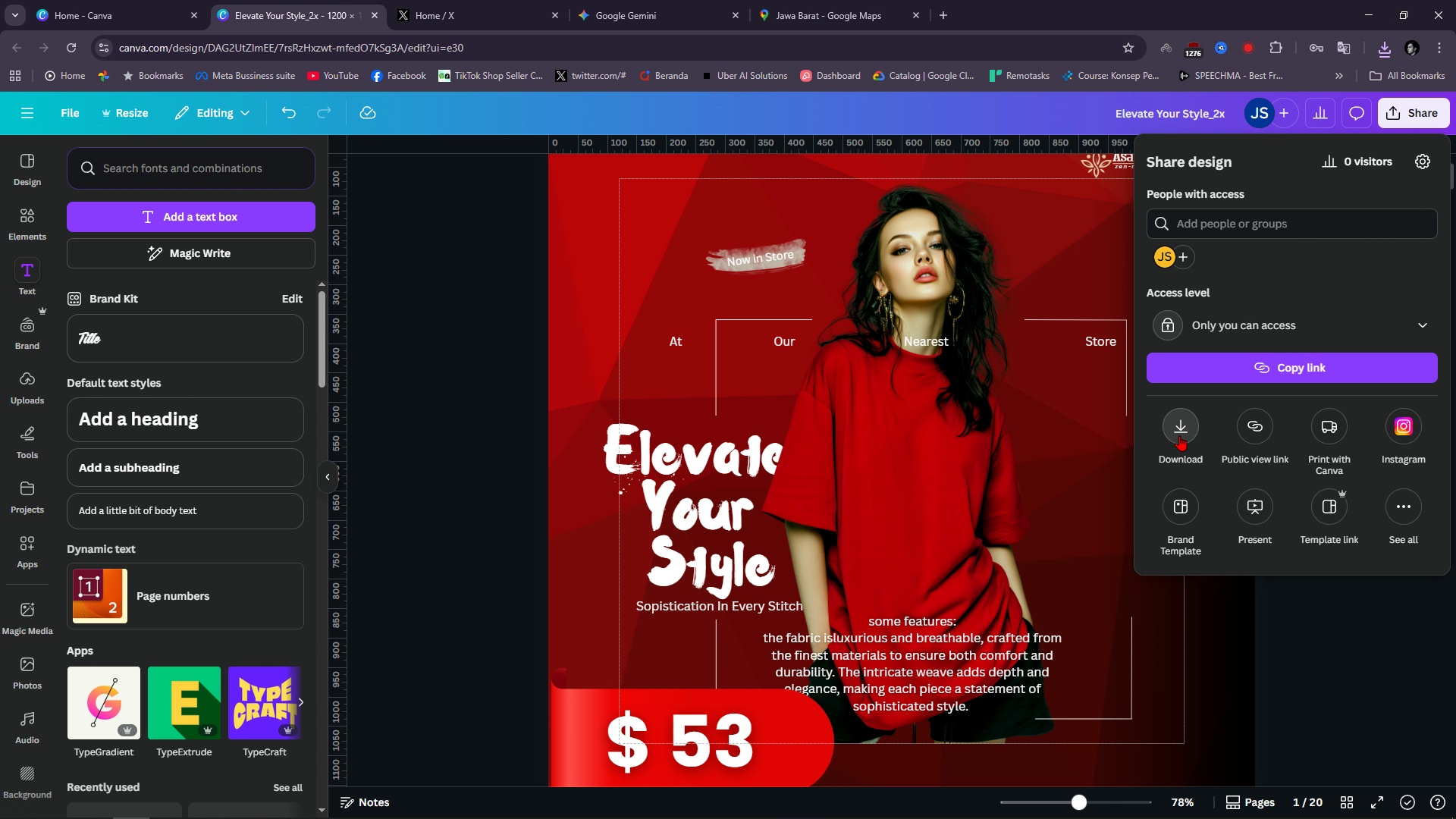 
left_click([1179, 435])
 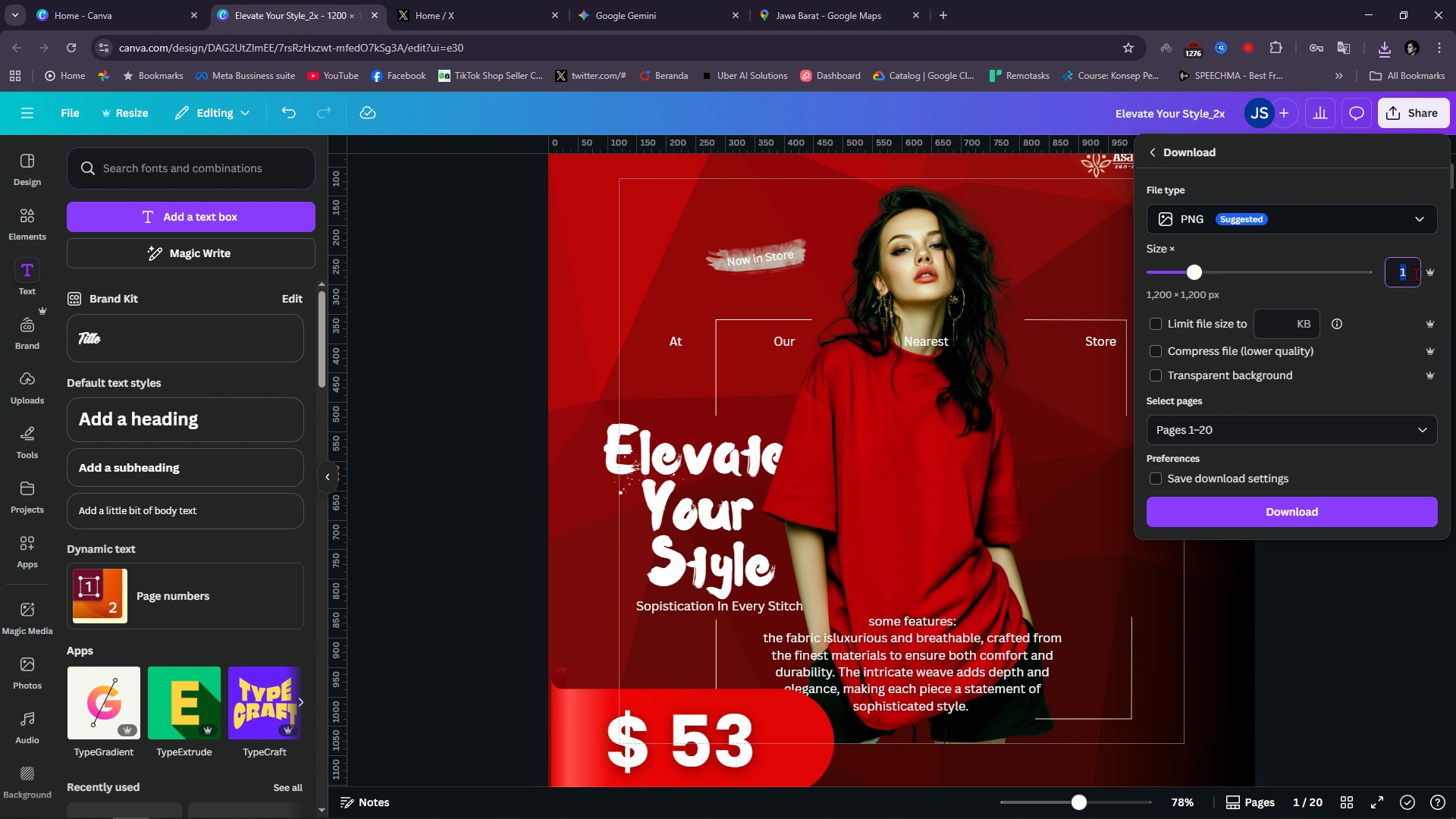 
double_click([1416, 274])
 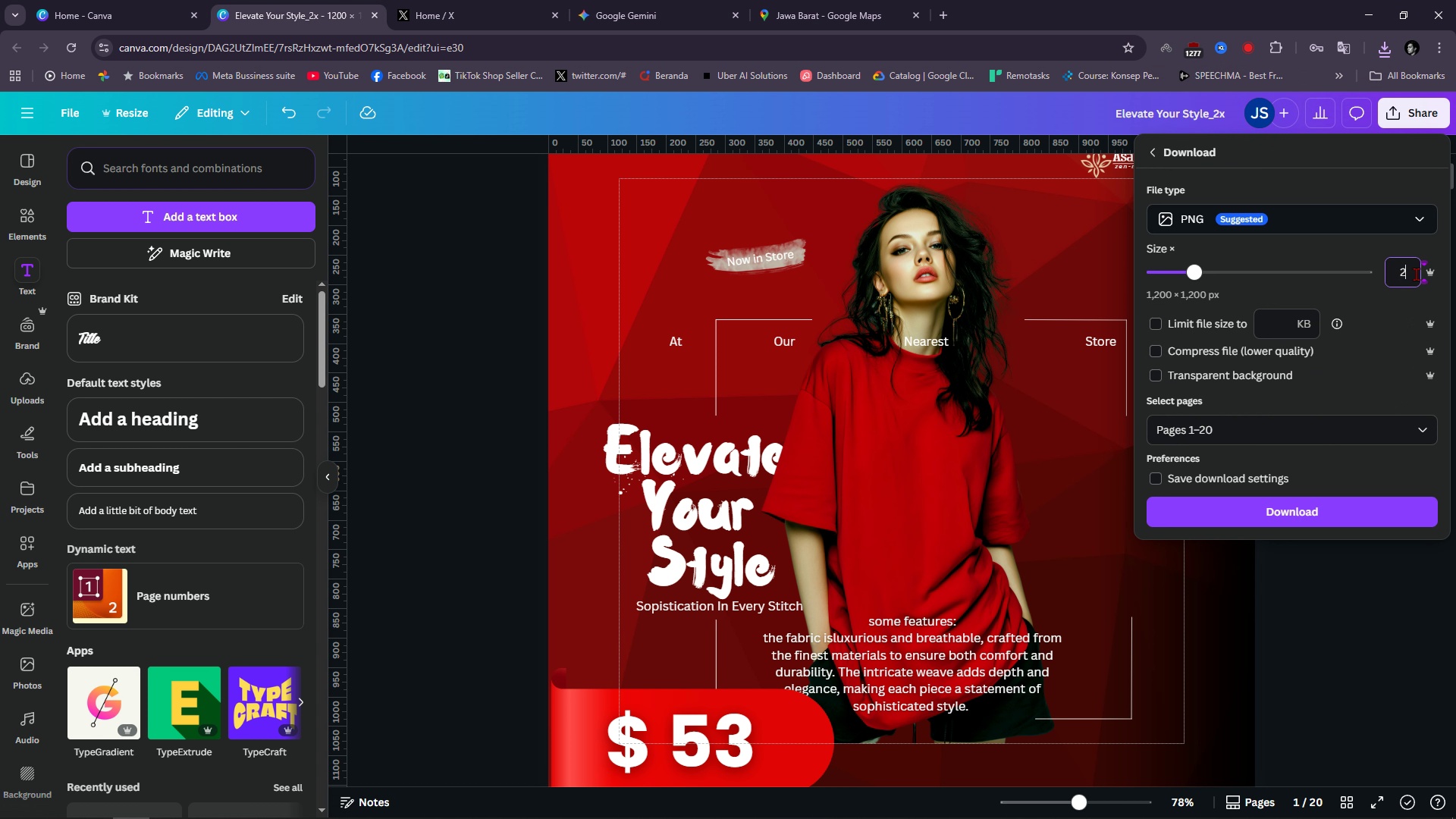 
key(2)
 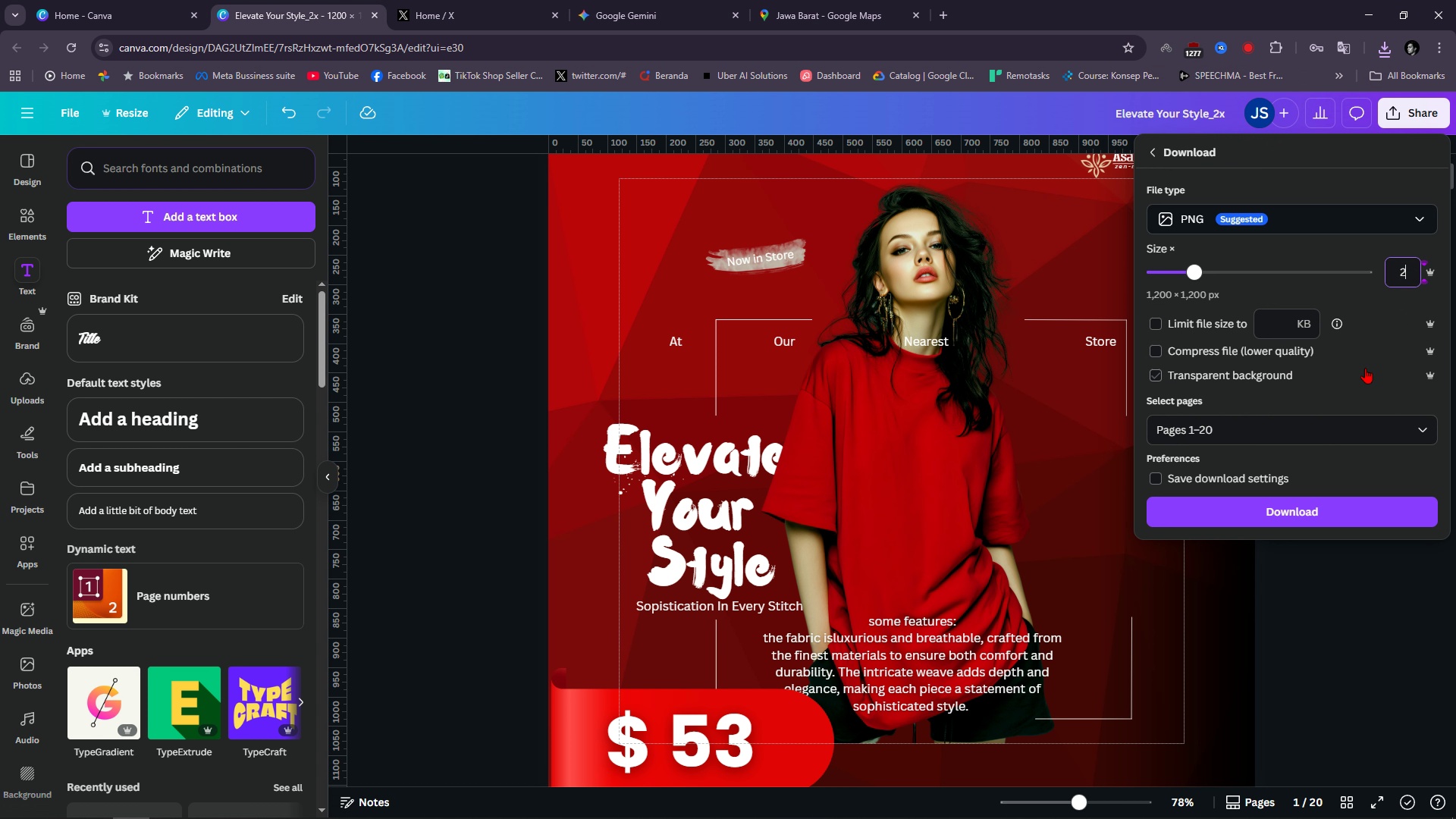 
left_click([1365, 368])
 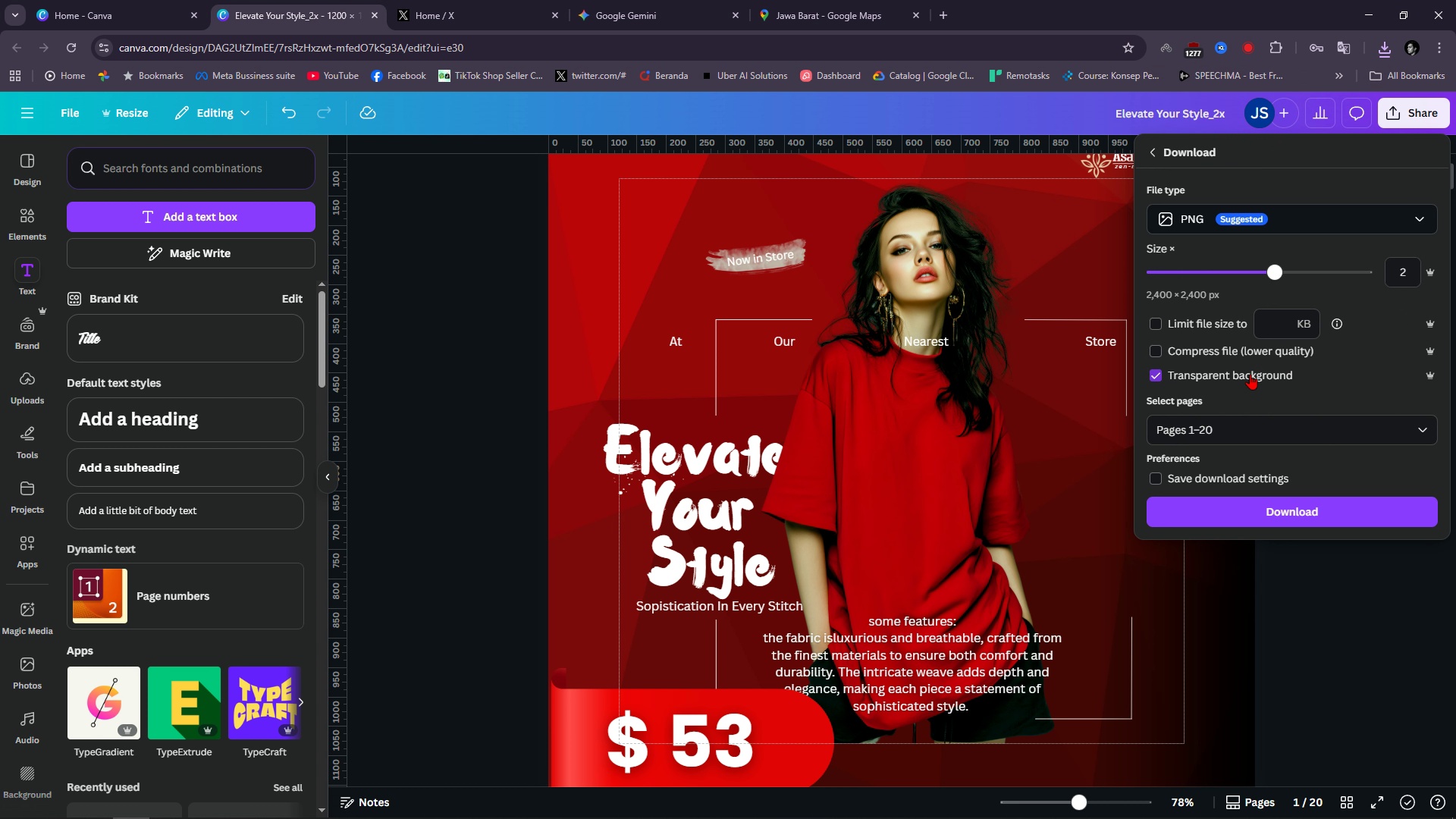 
left_click([1250, 374])
 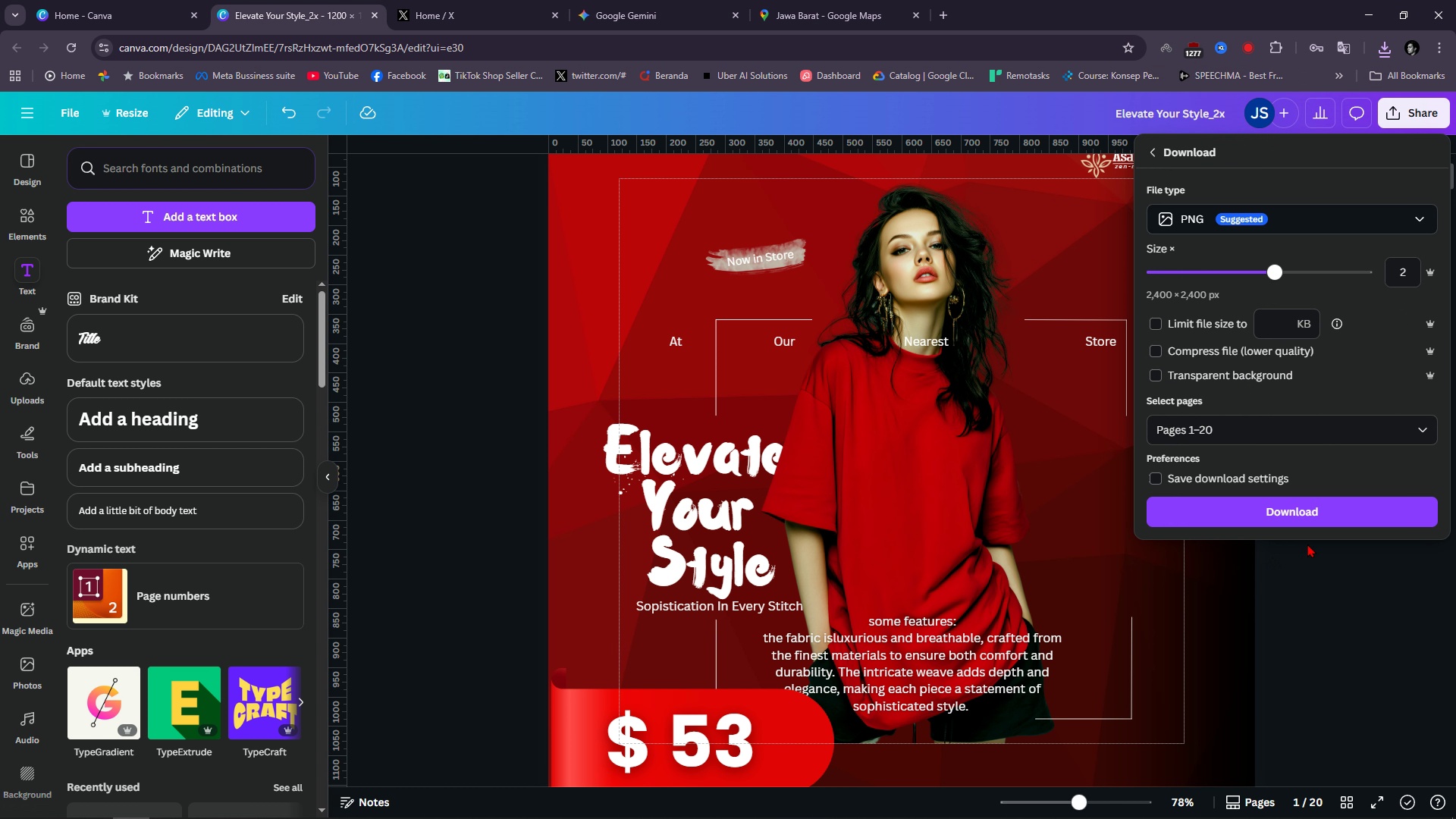 
left_click([1298, 510])
 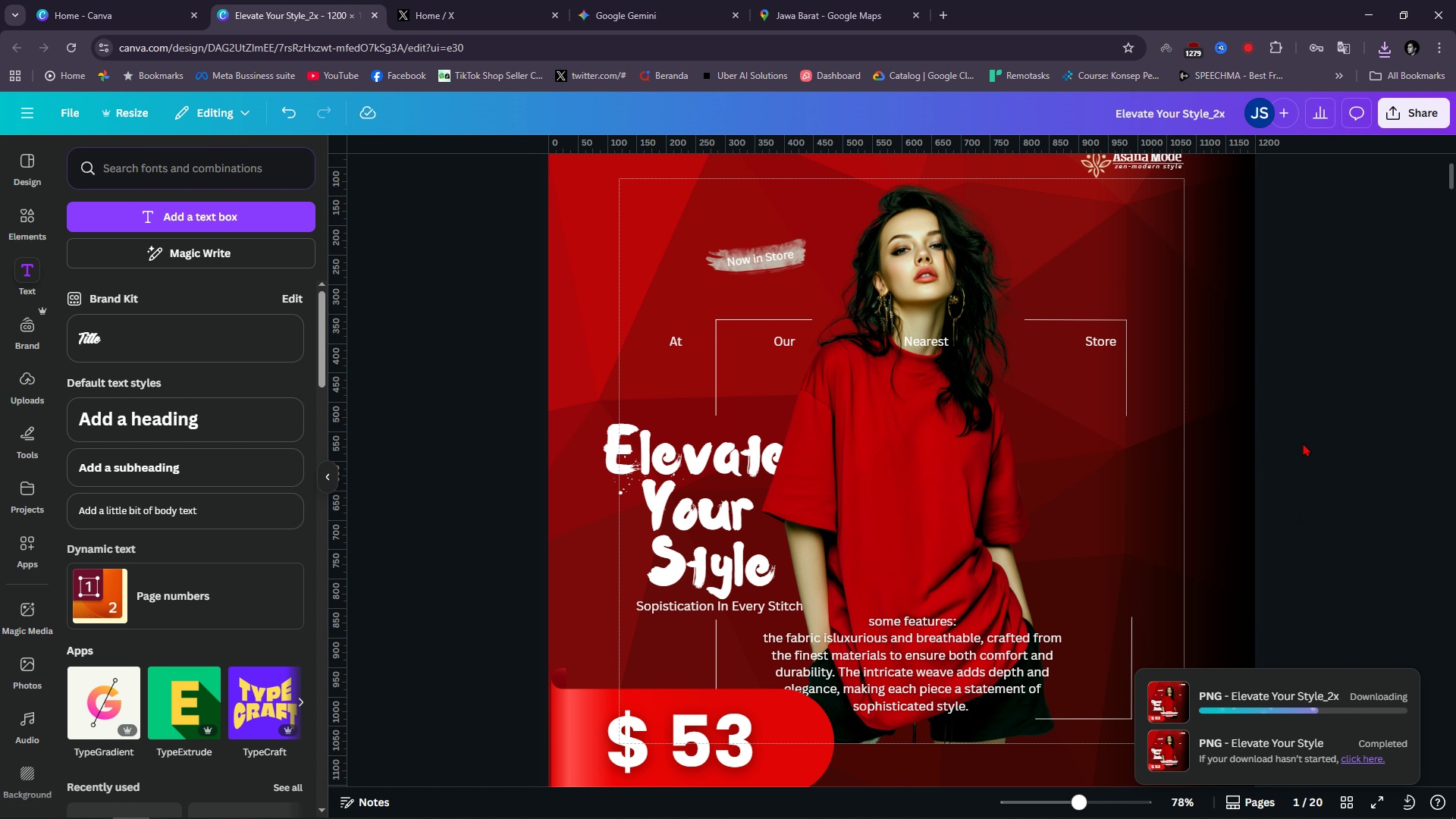 
wait(10.81)
 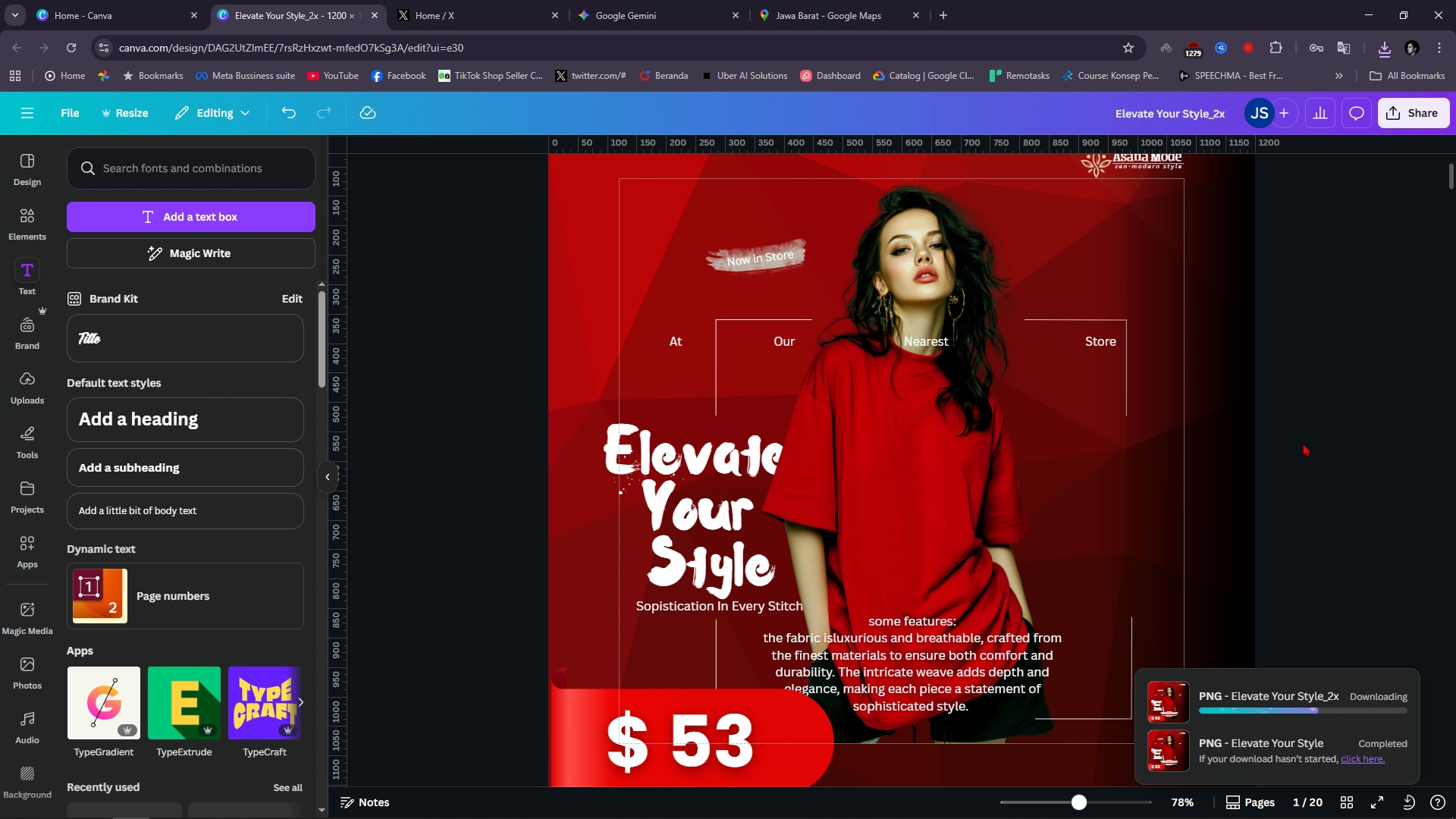 
left_click([55, 793])
 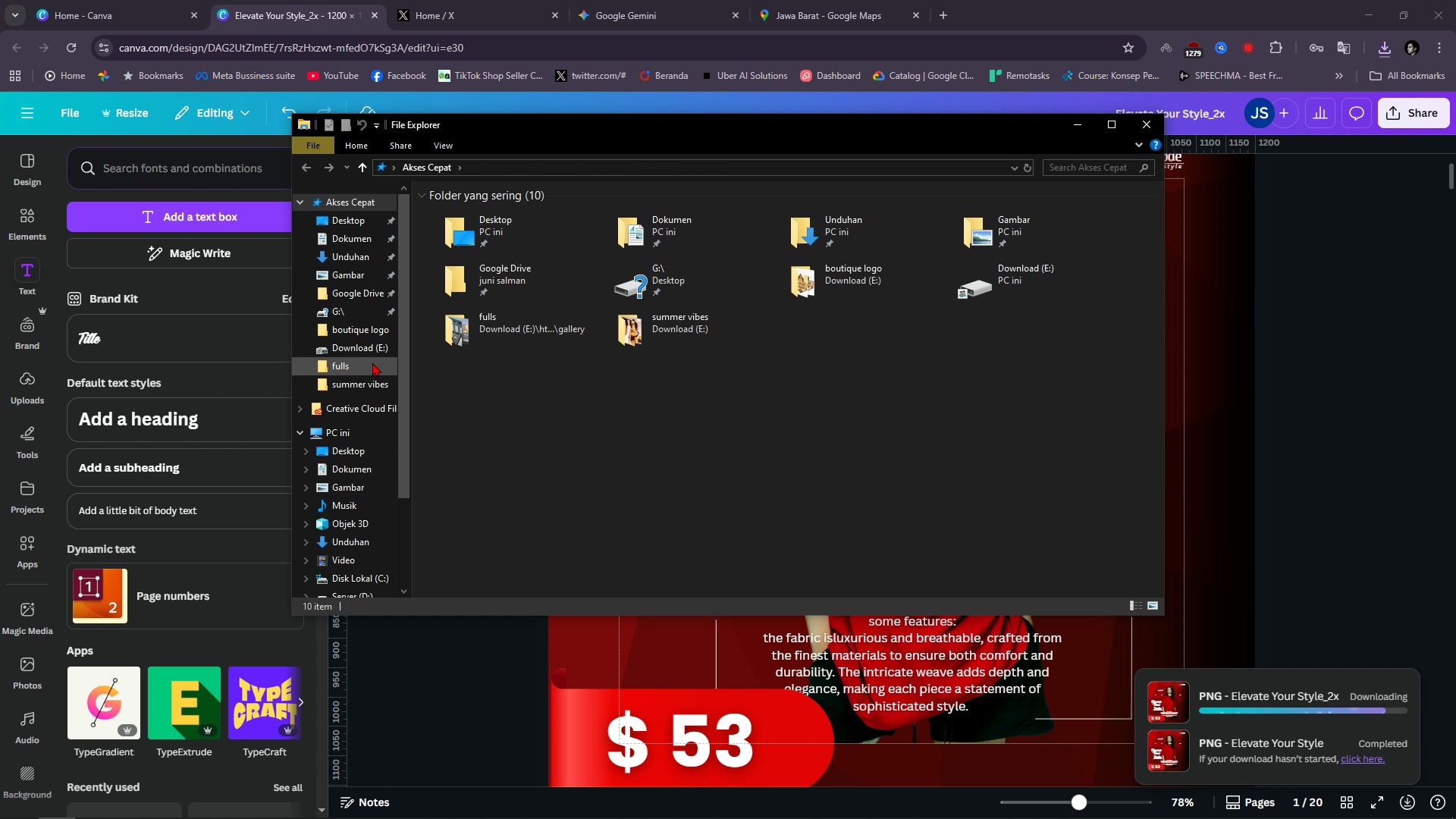 
left_click([360, 350])
 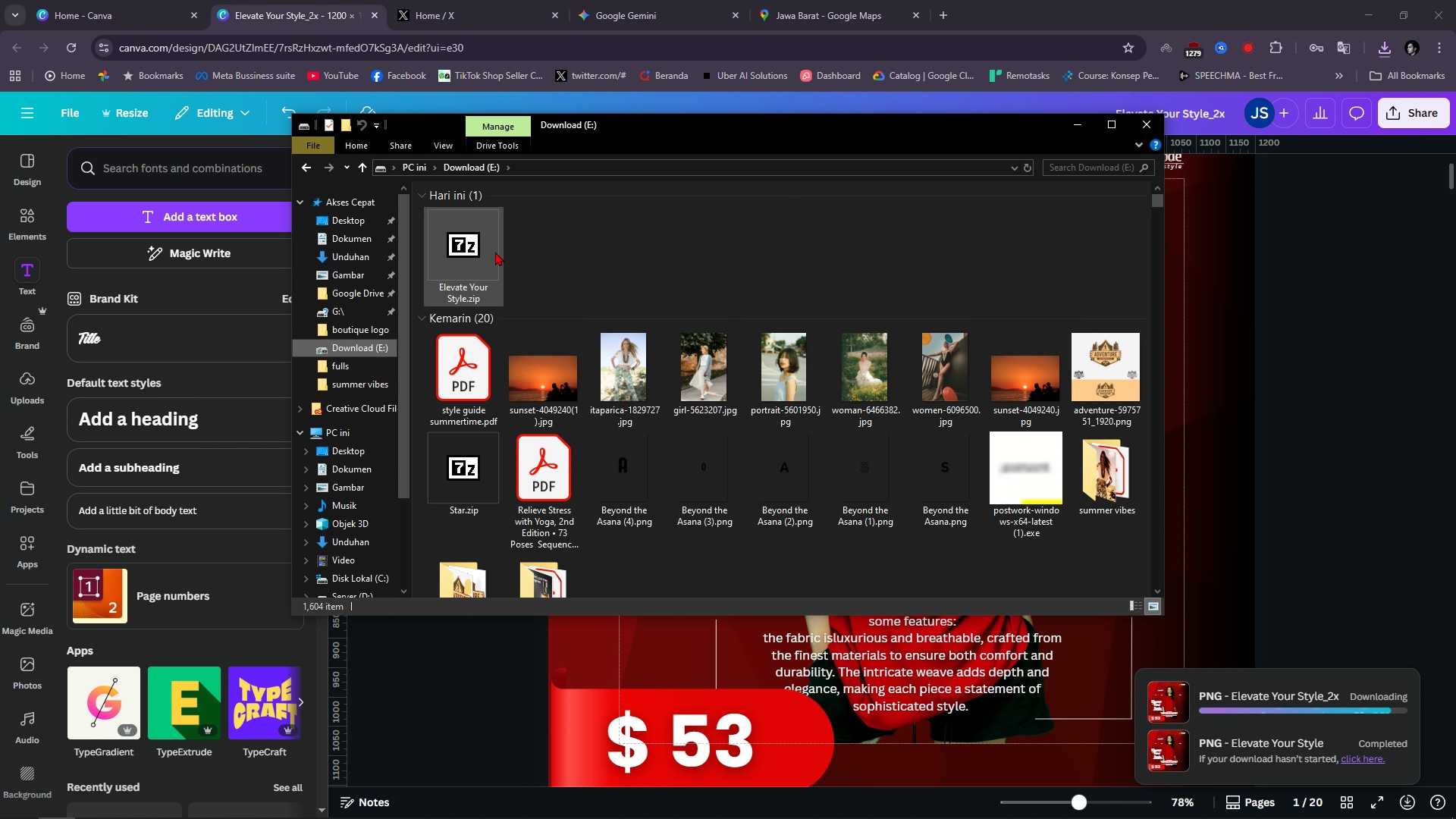 
left_click([495, 252])
 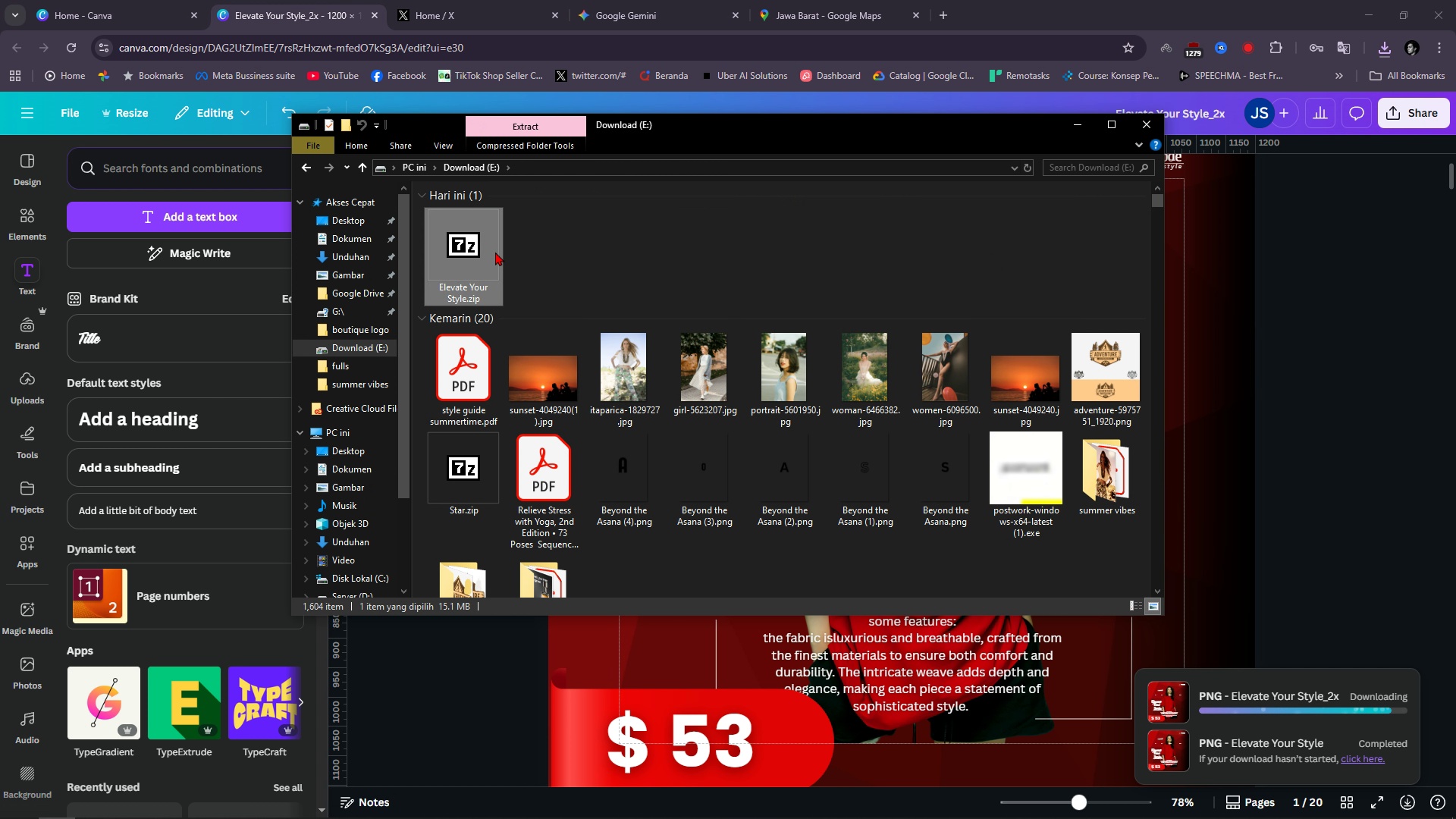 
right_click([495, 252])
 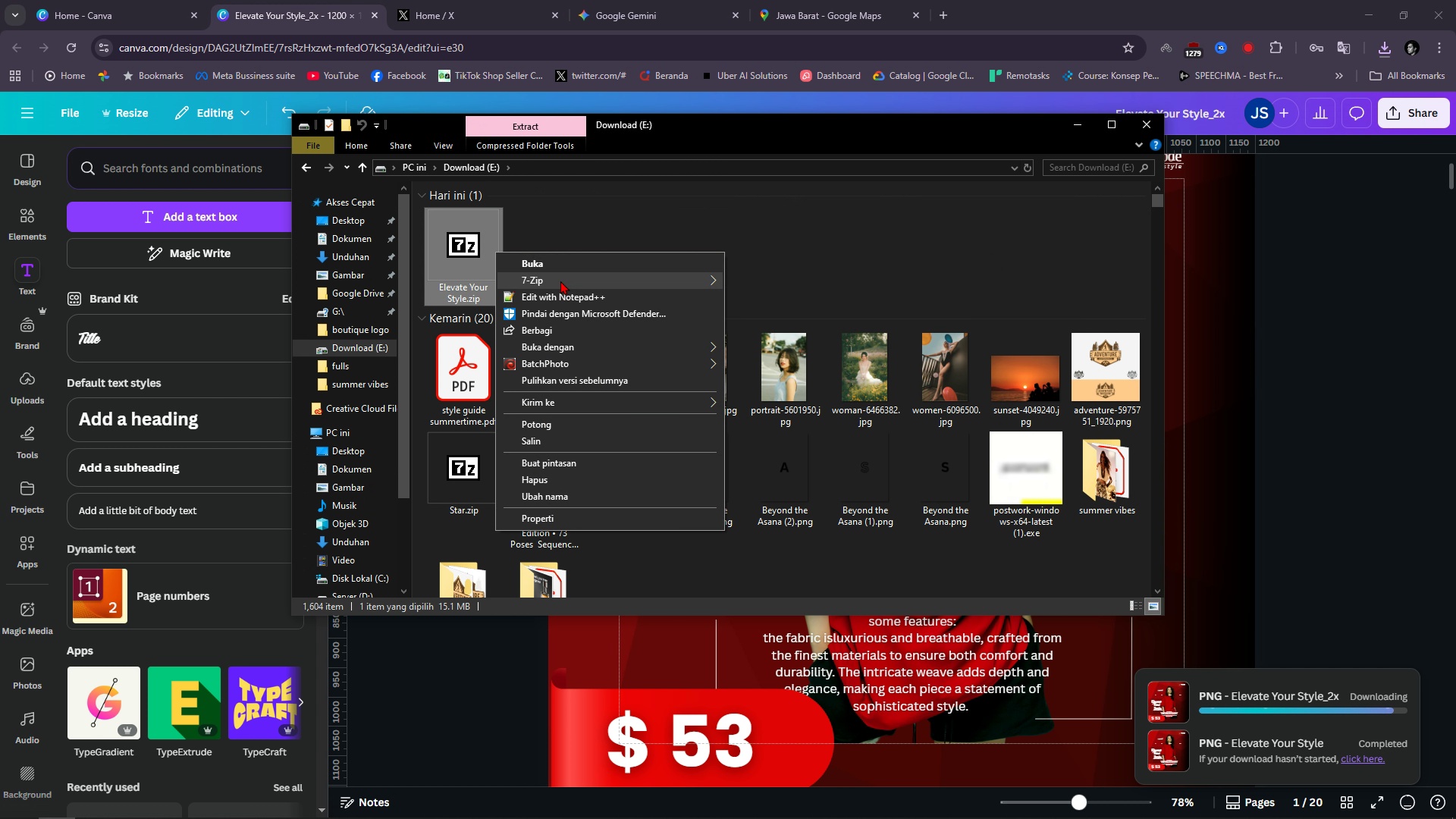 
left_click([560, 281])
 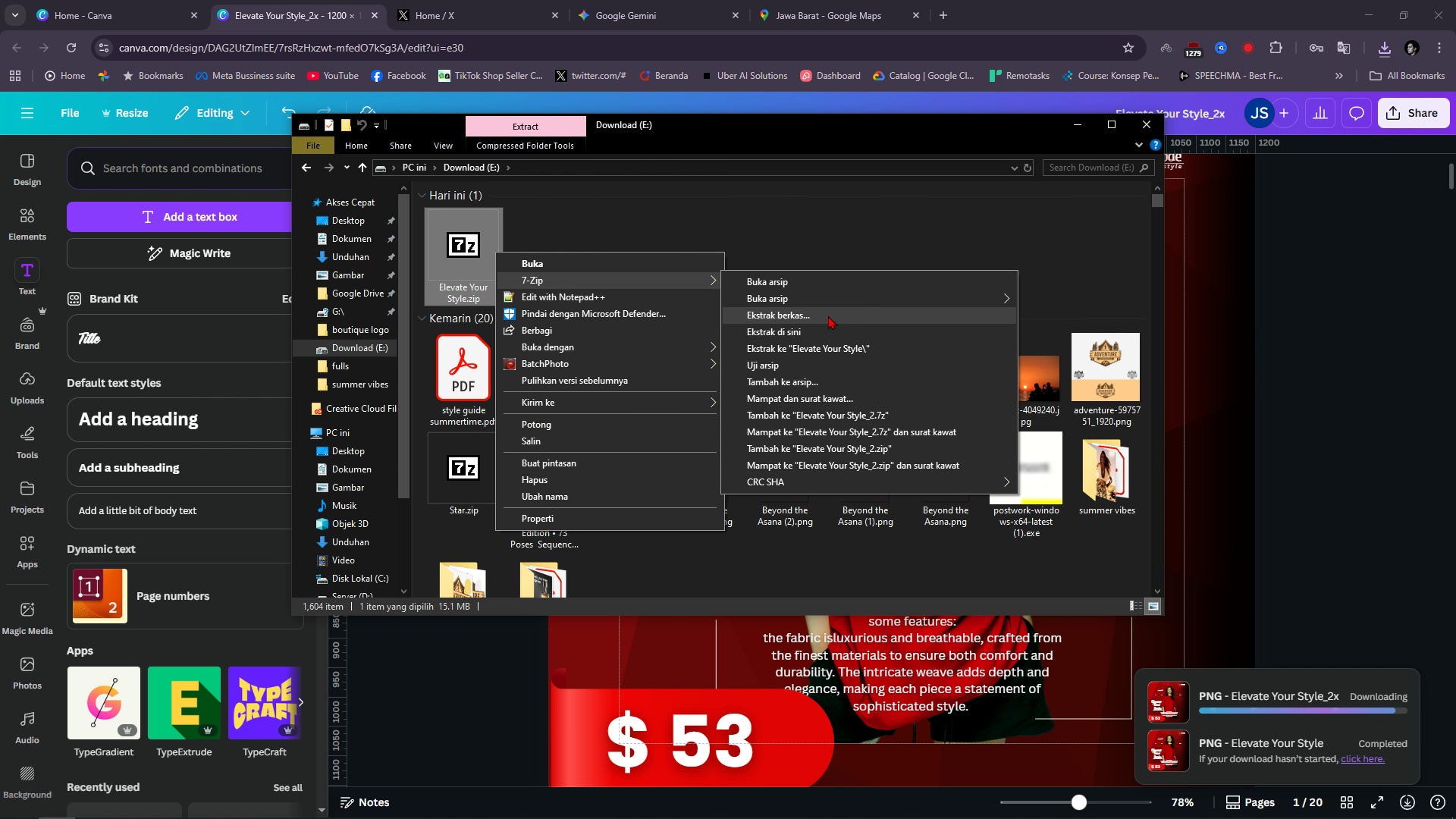 
left_click([828, 315])
 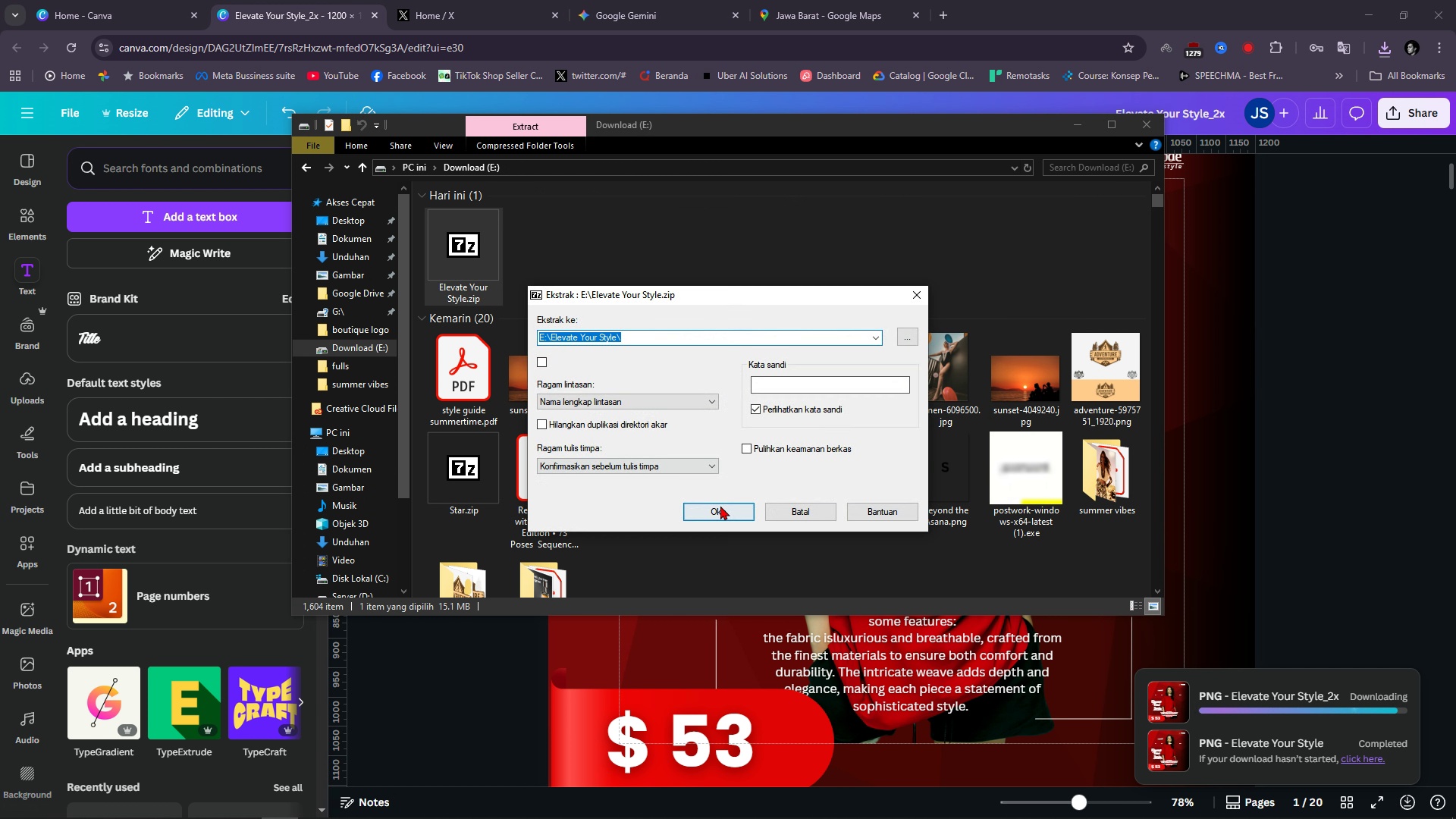 
left_click([720, 506])
 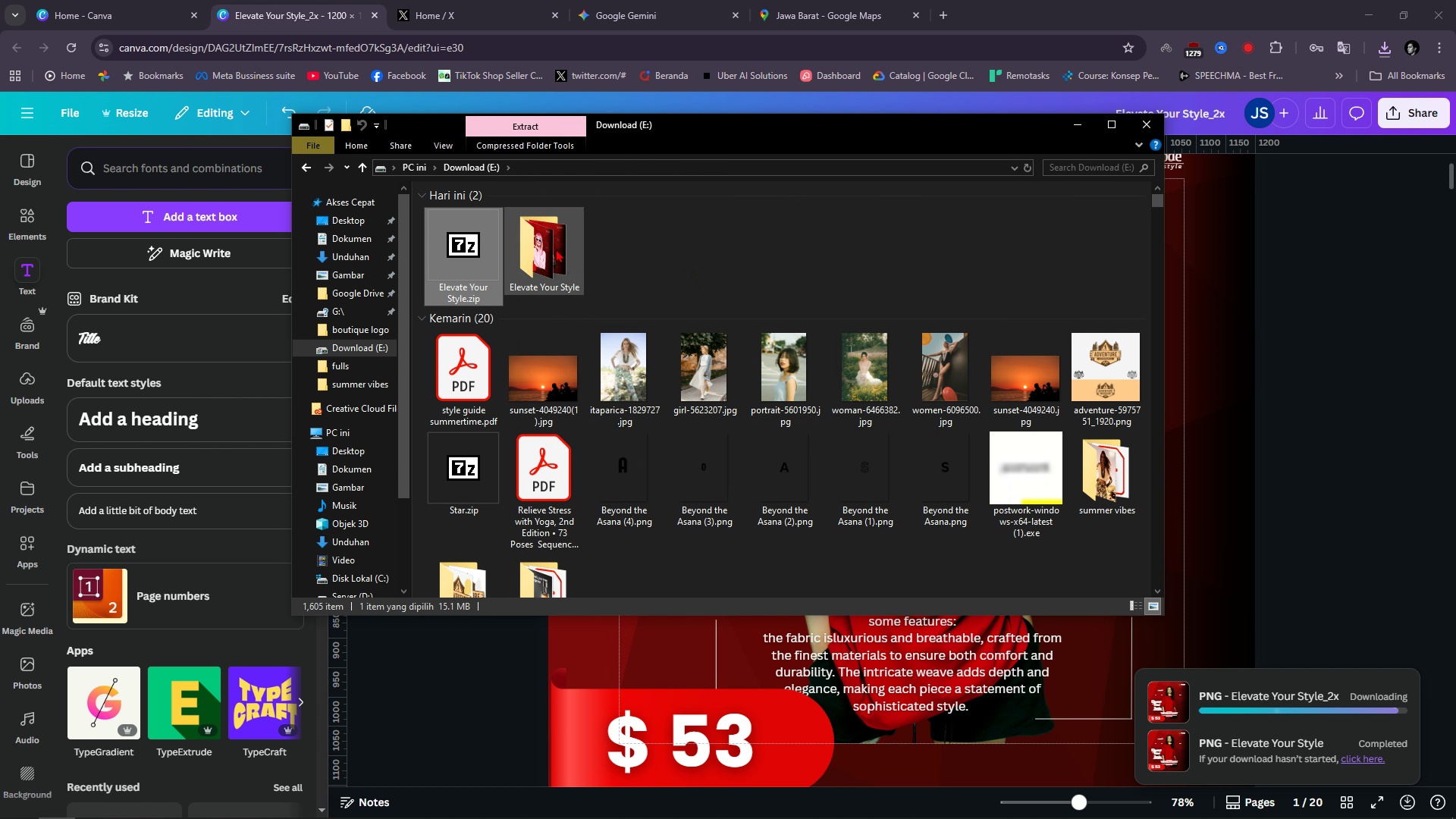 
double_click([556, 249])
 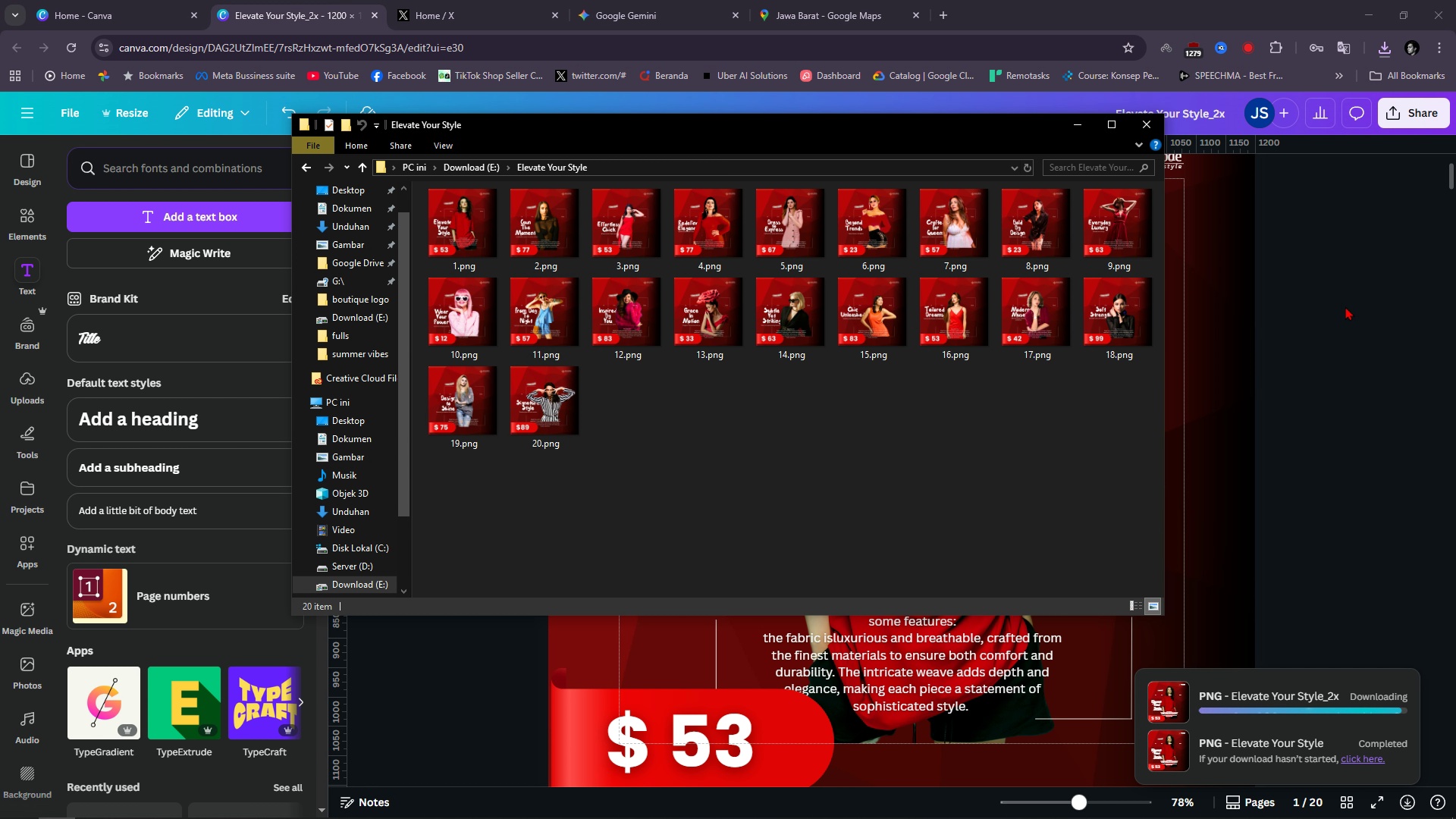 
left_click([1345, 306])
 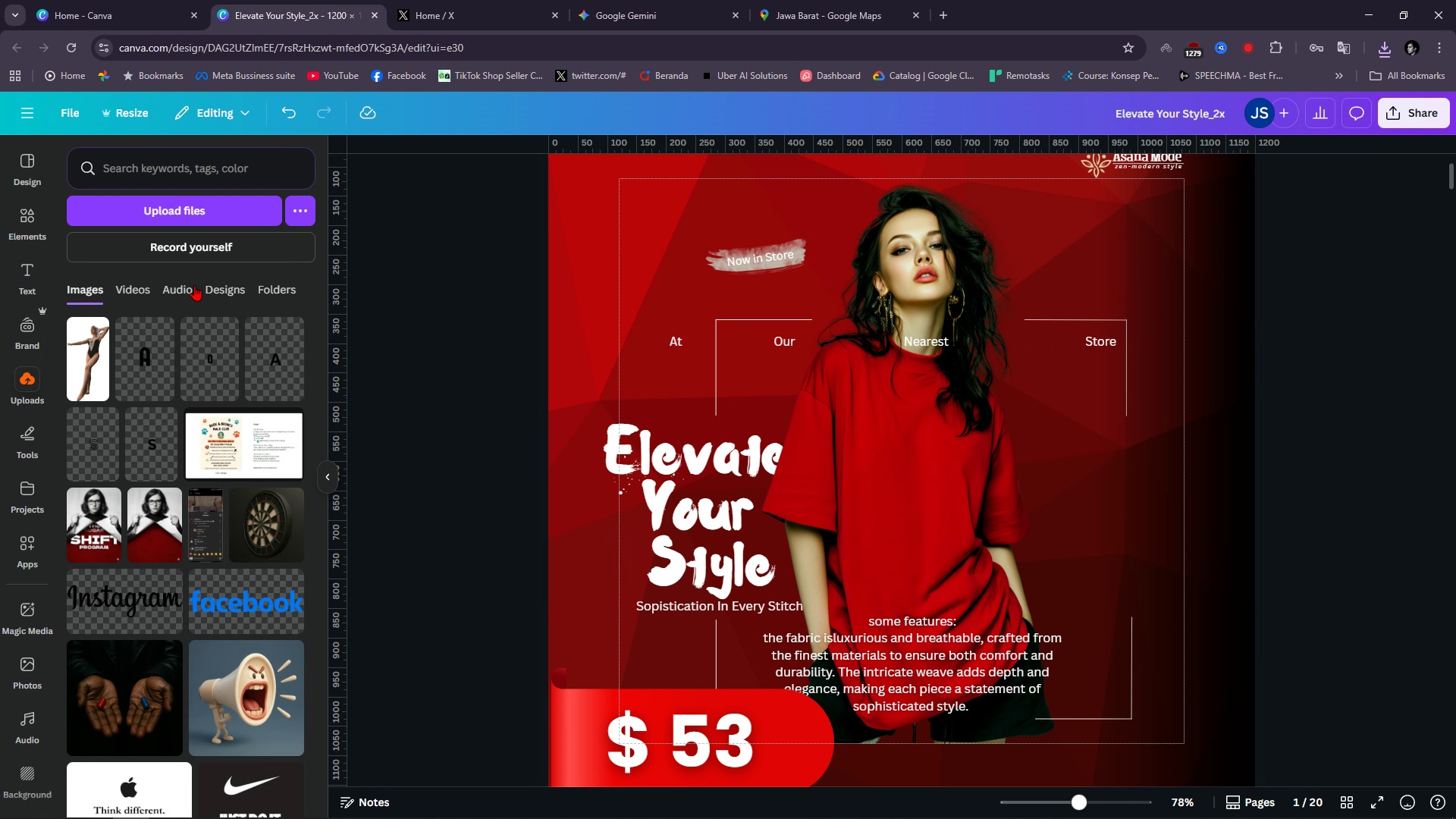 
left_click([209, 216])
 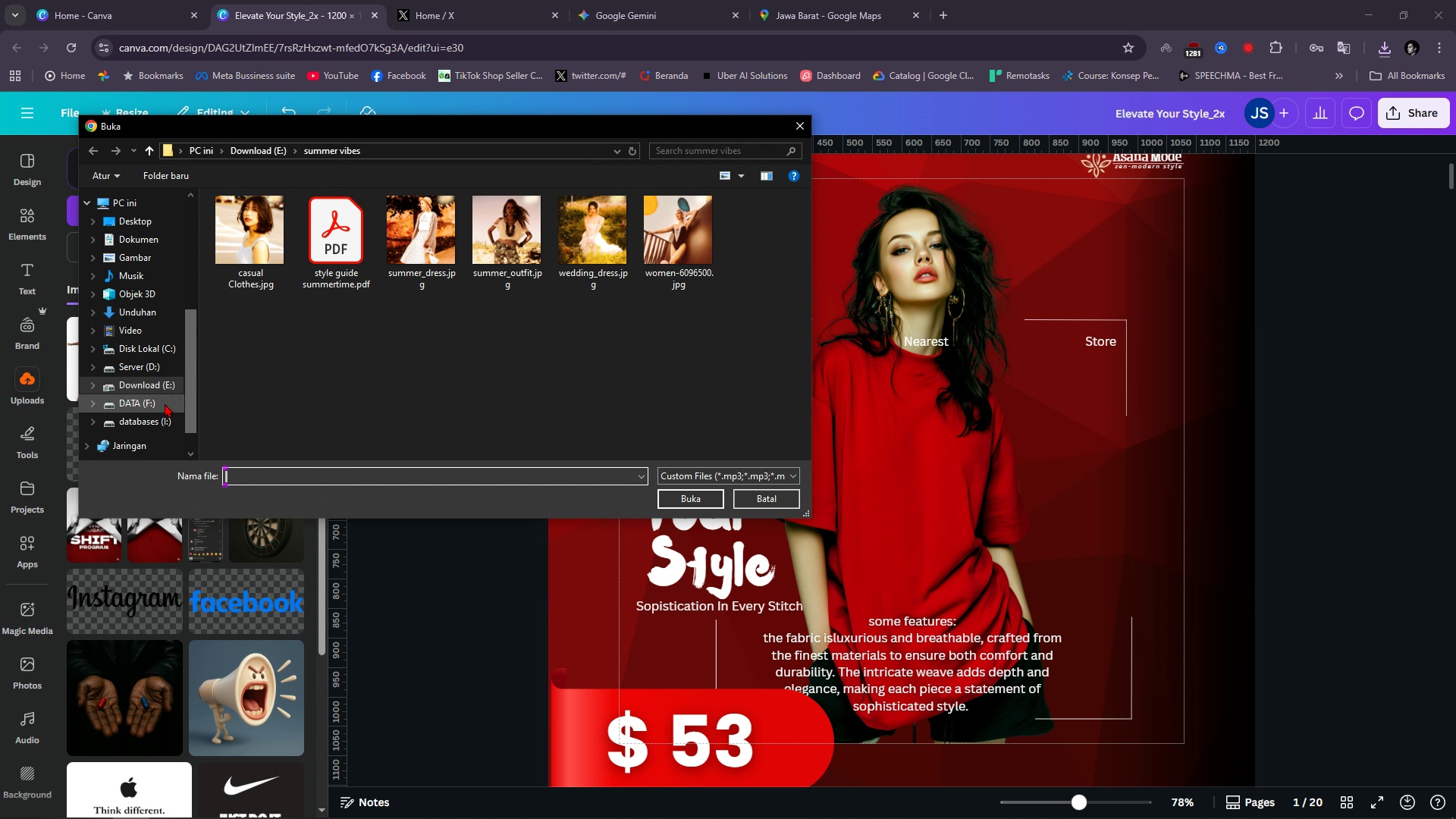 
left_click([161, 389])
 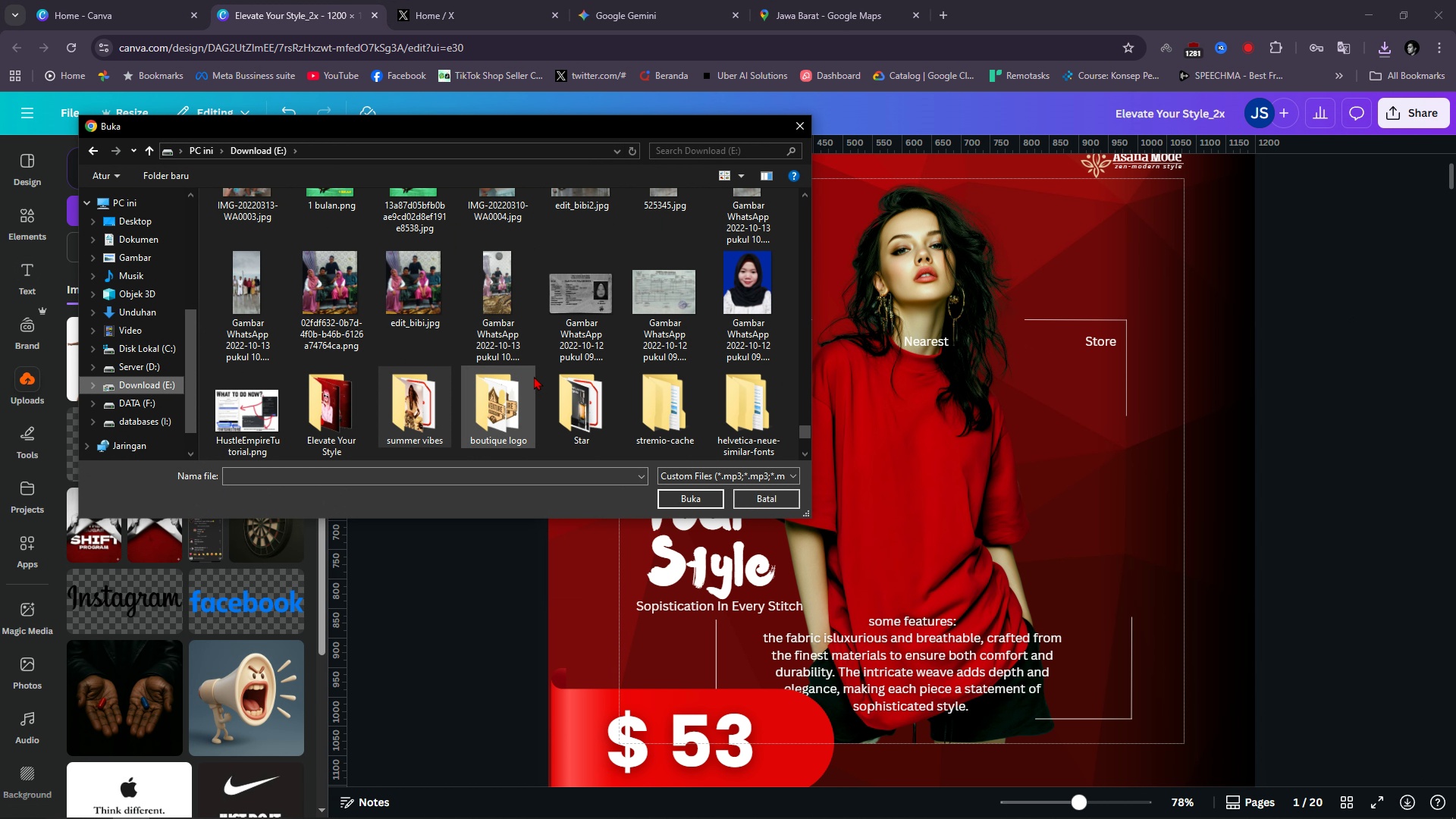 
double_click([347, 422])
 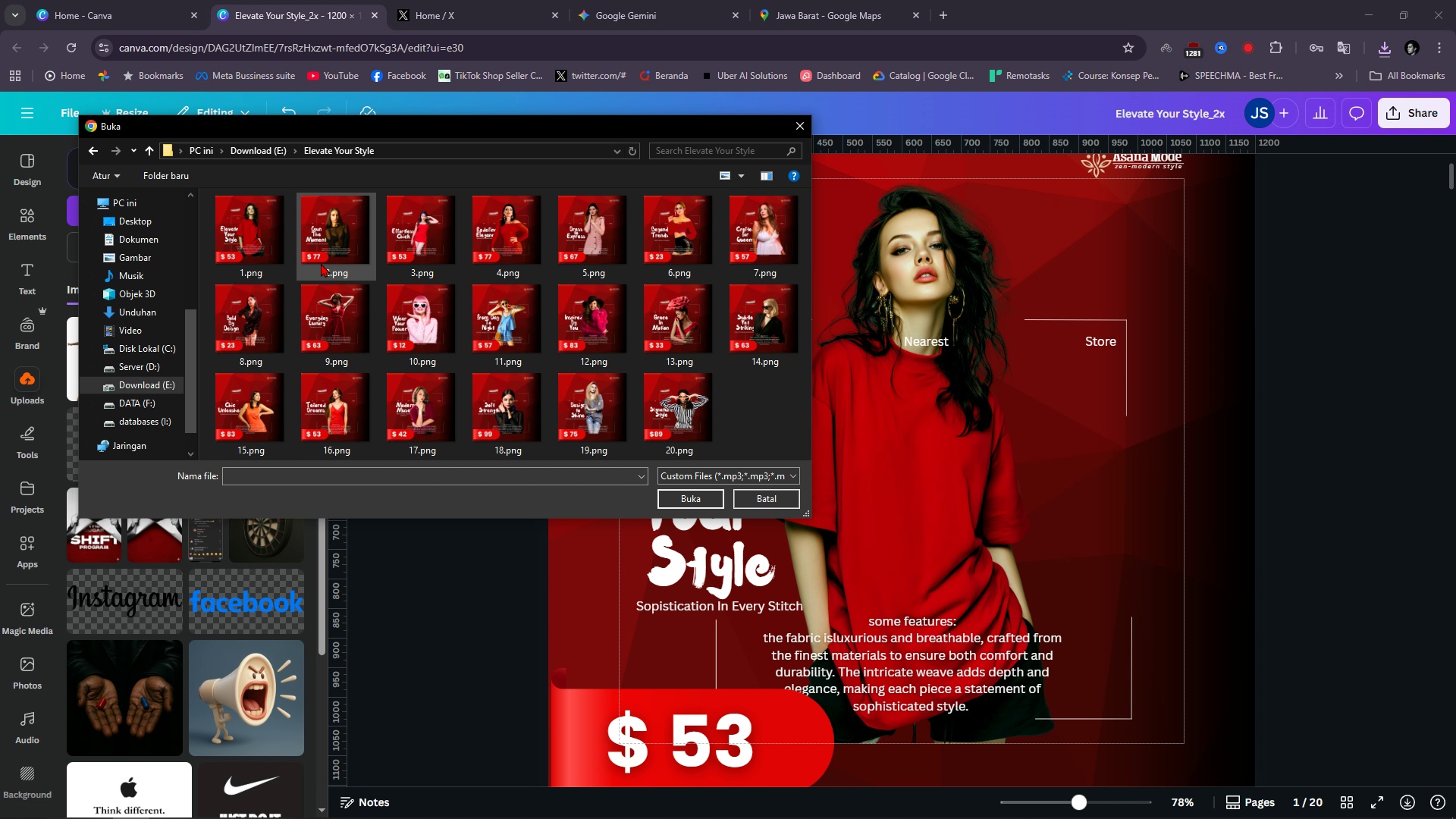 
key(Control+A)
 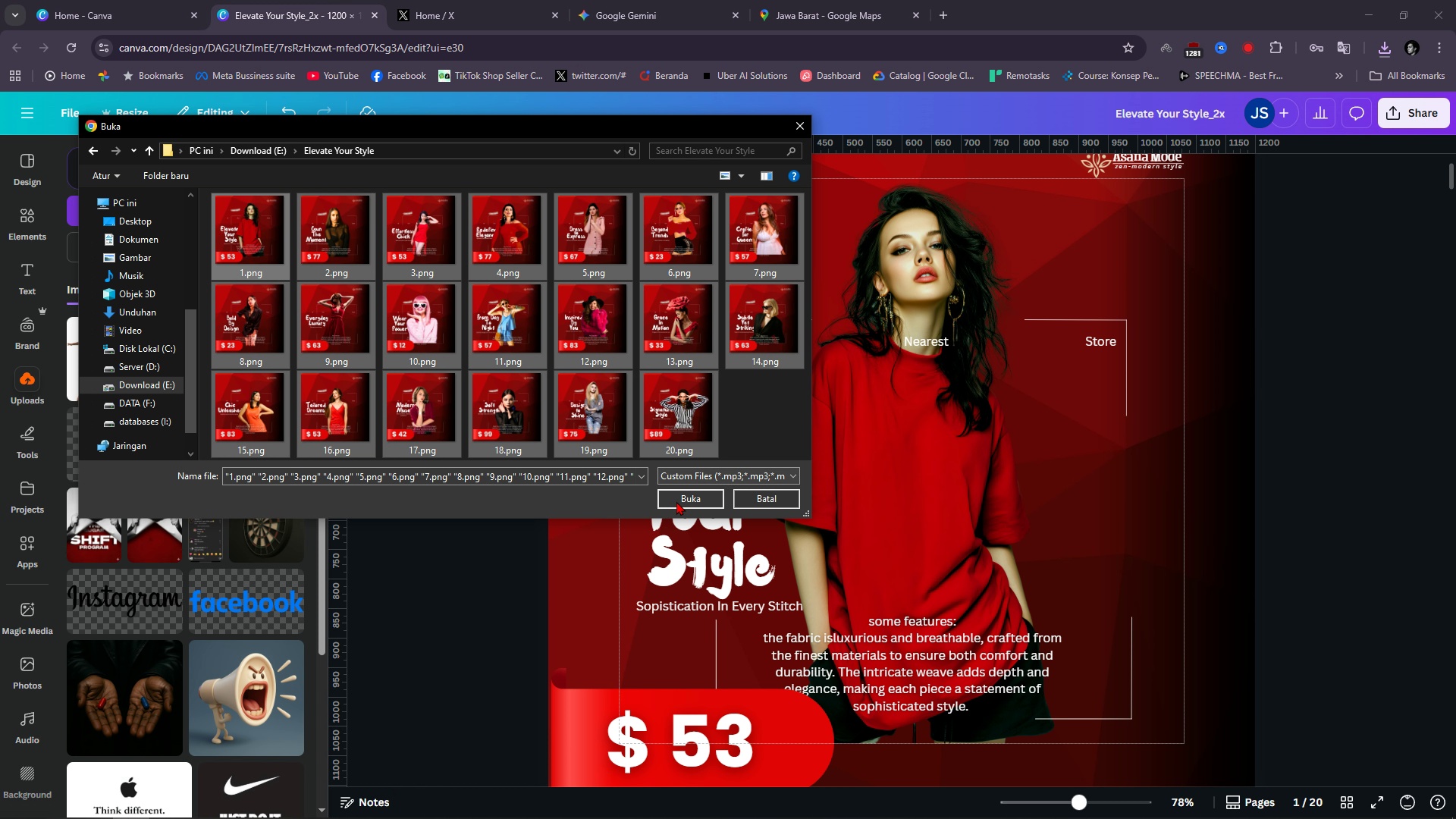 
left_click([676, 502])
 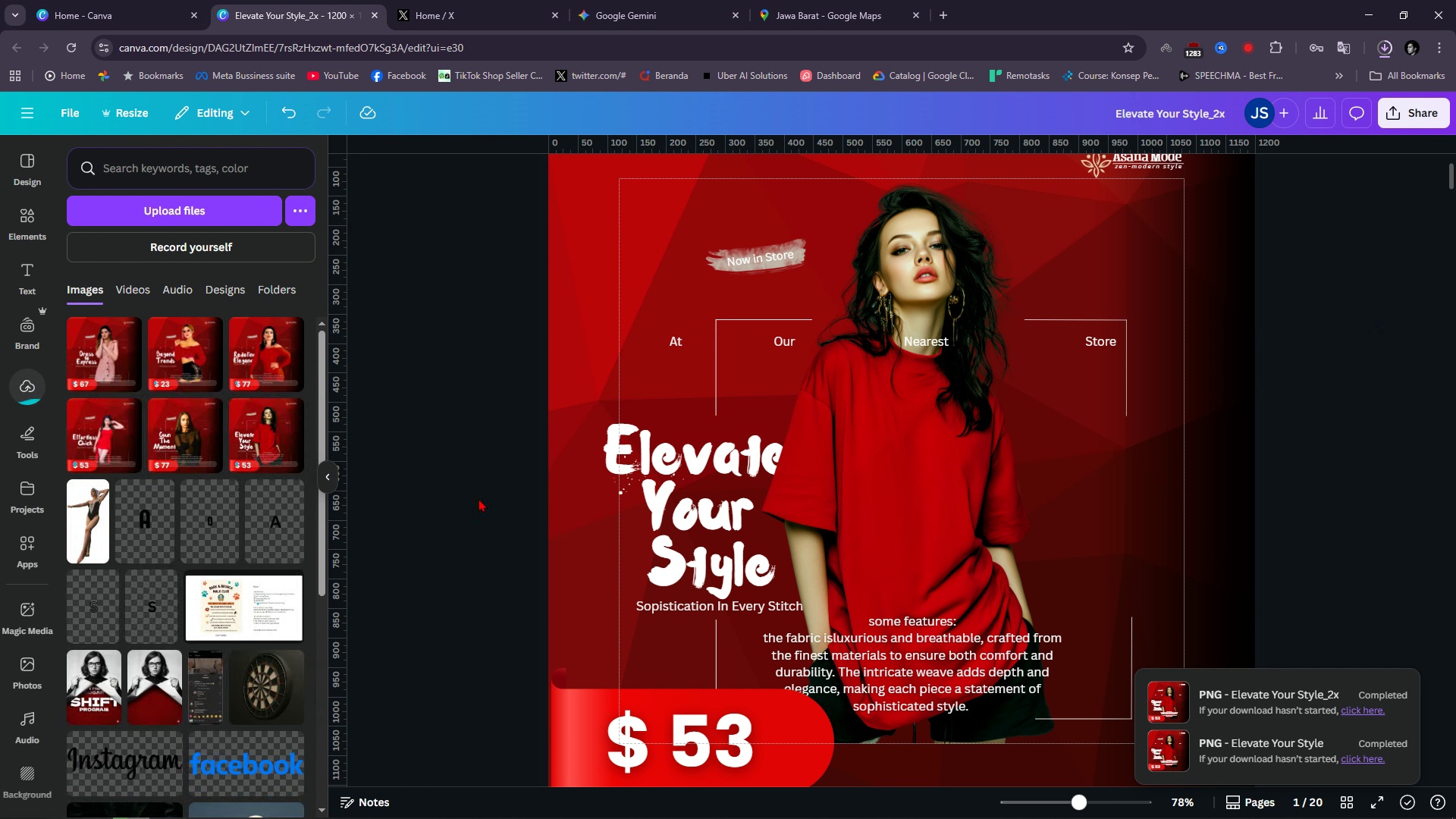 
wait(5.76)
 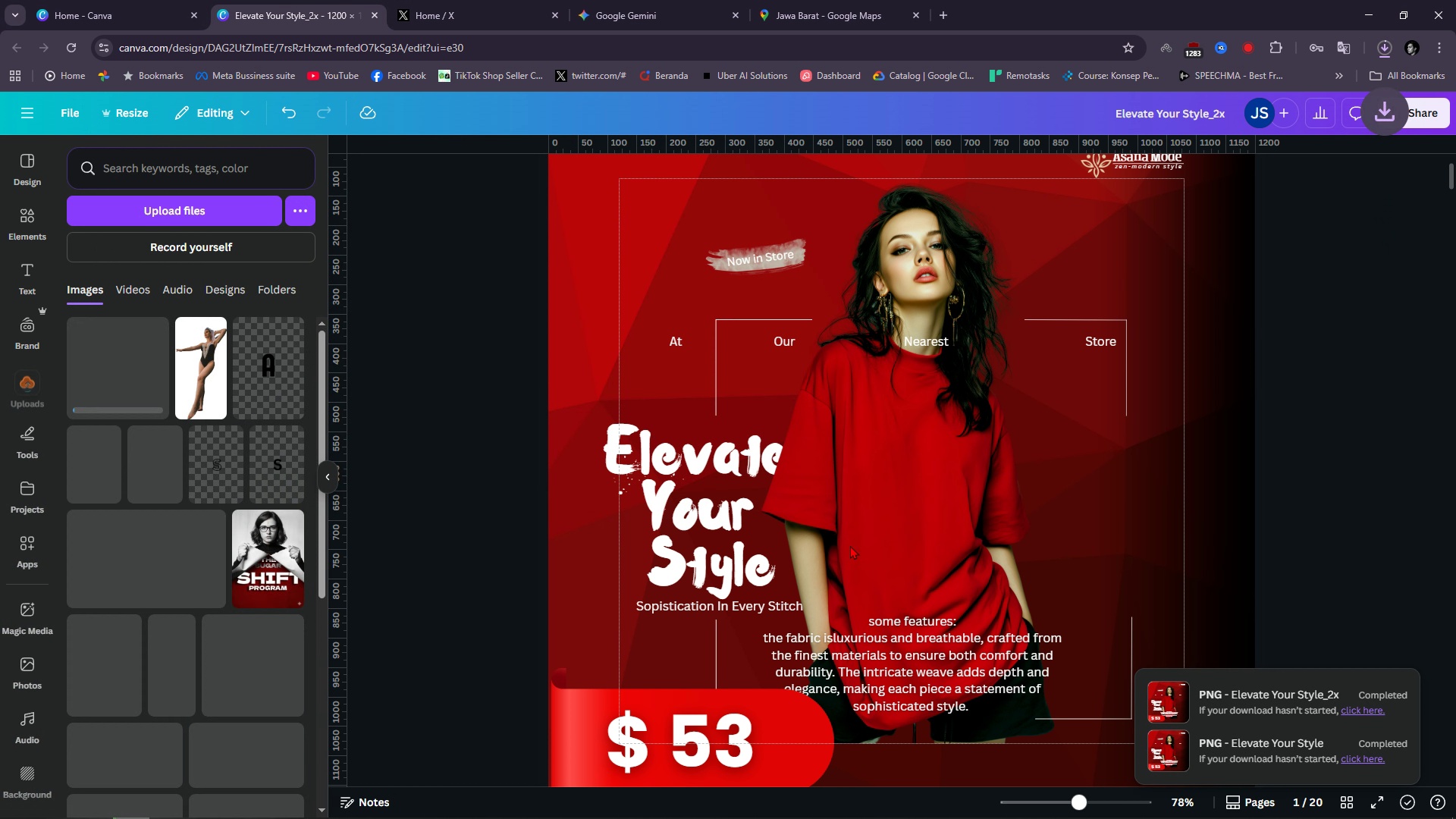 
mouse_move([85, 803])
 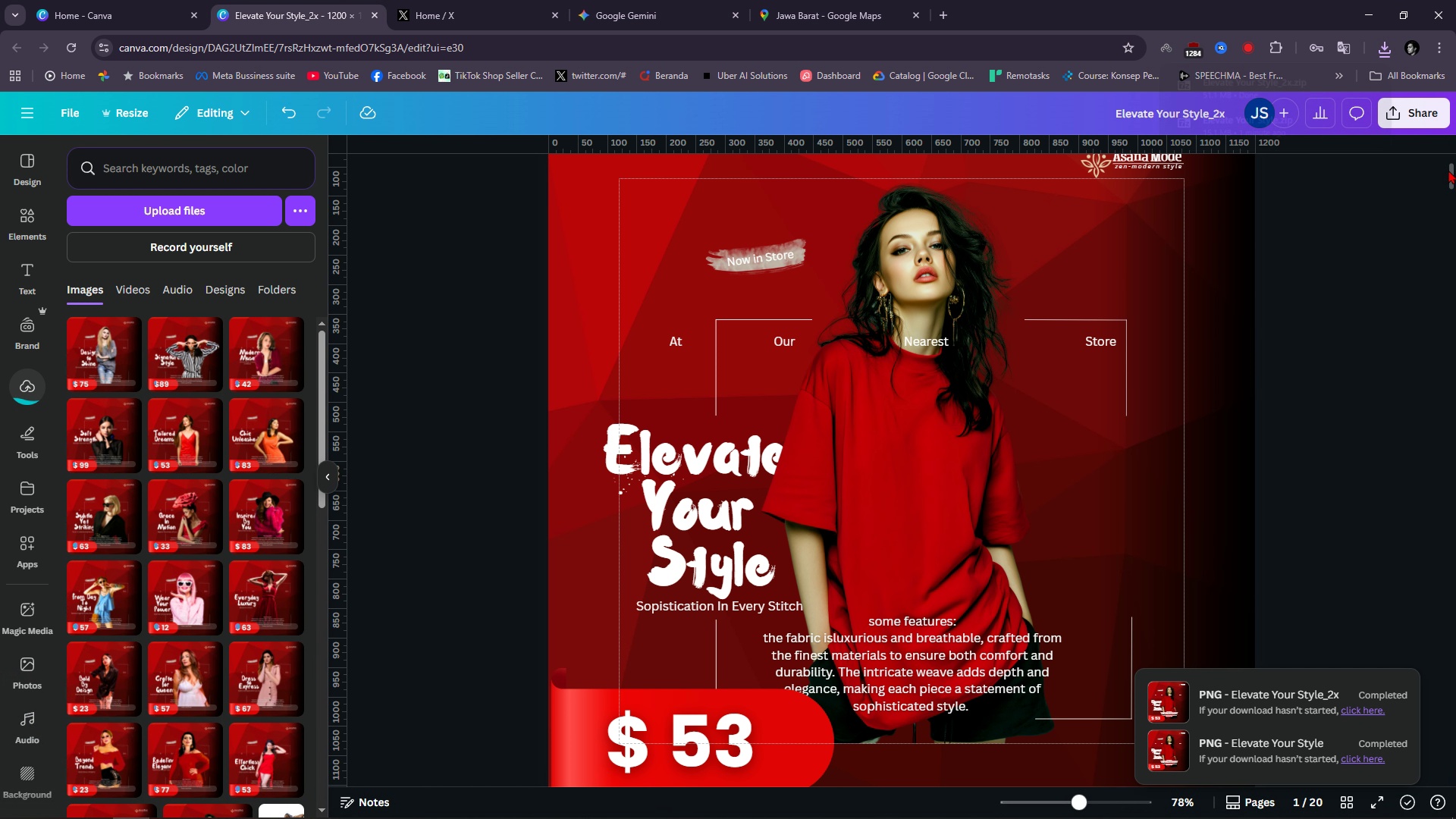 
left_click_drag(start_coordinate=[1454, 172], to_coordinate=[1429, 755])
 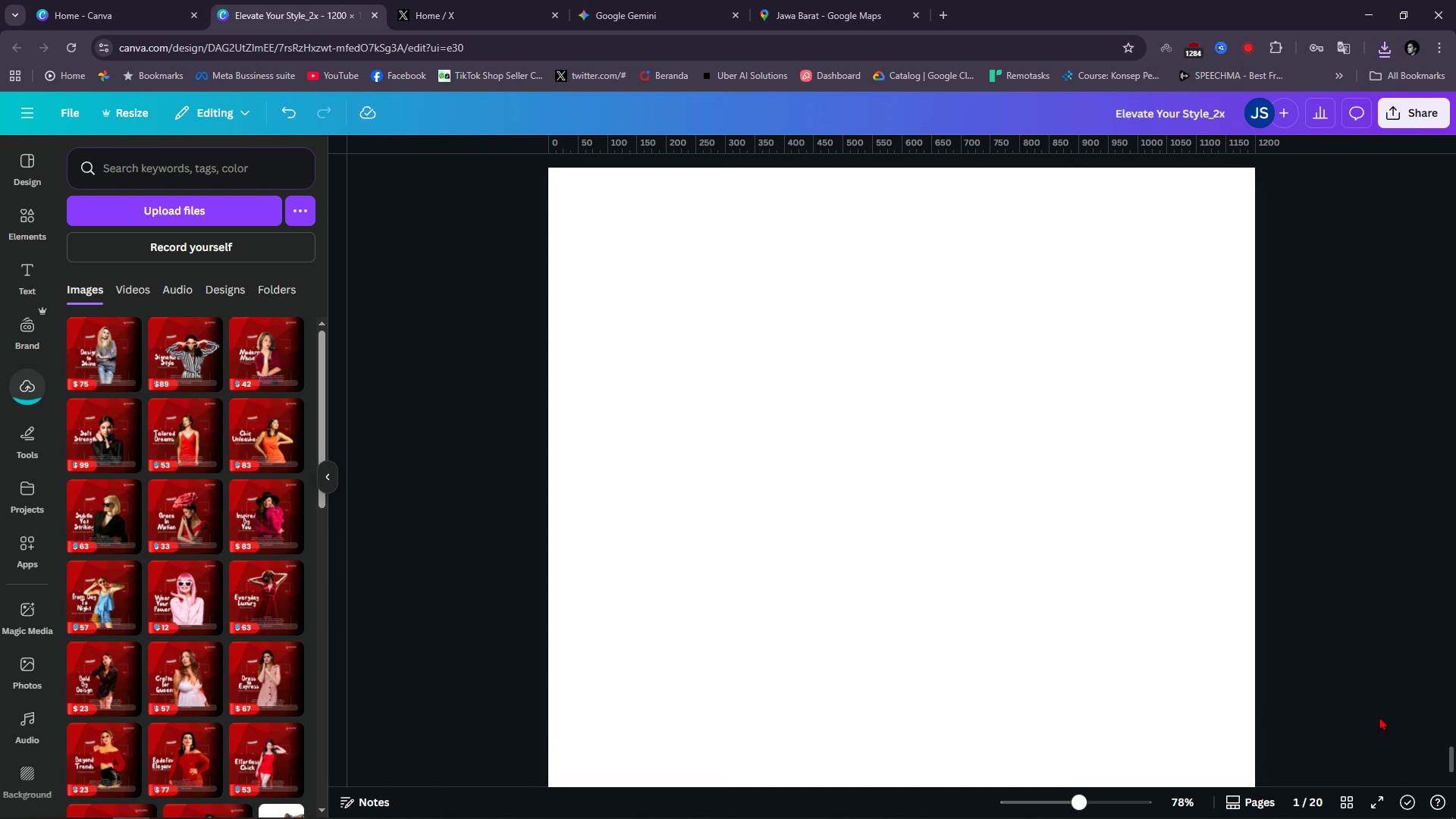 
scroll: coordinate [1090, 655], scroll_direction: down, amount: 7.0
 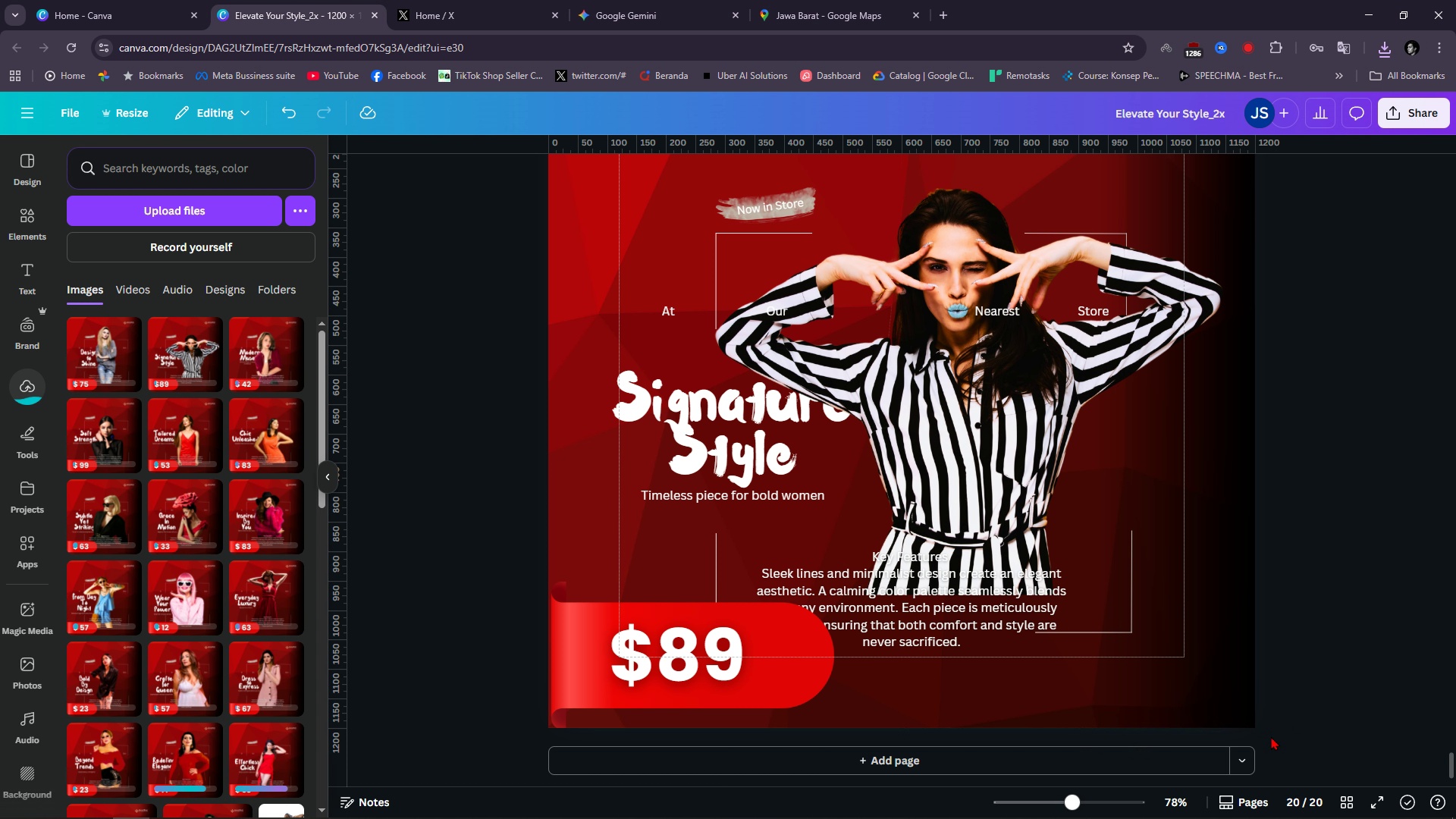 
left_click([1241, 756])
 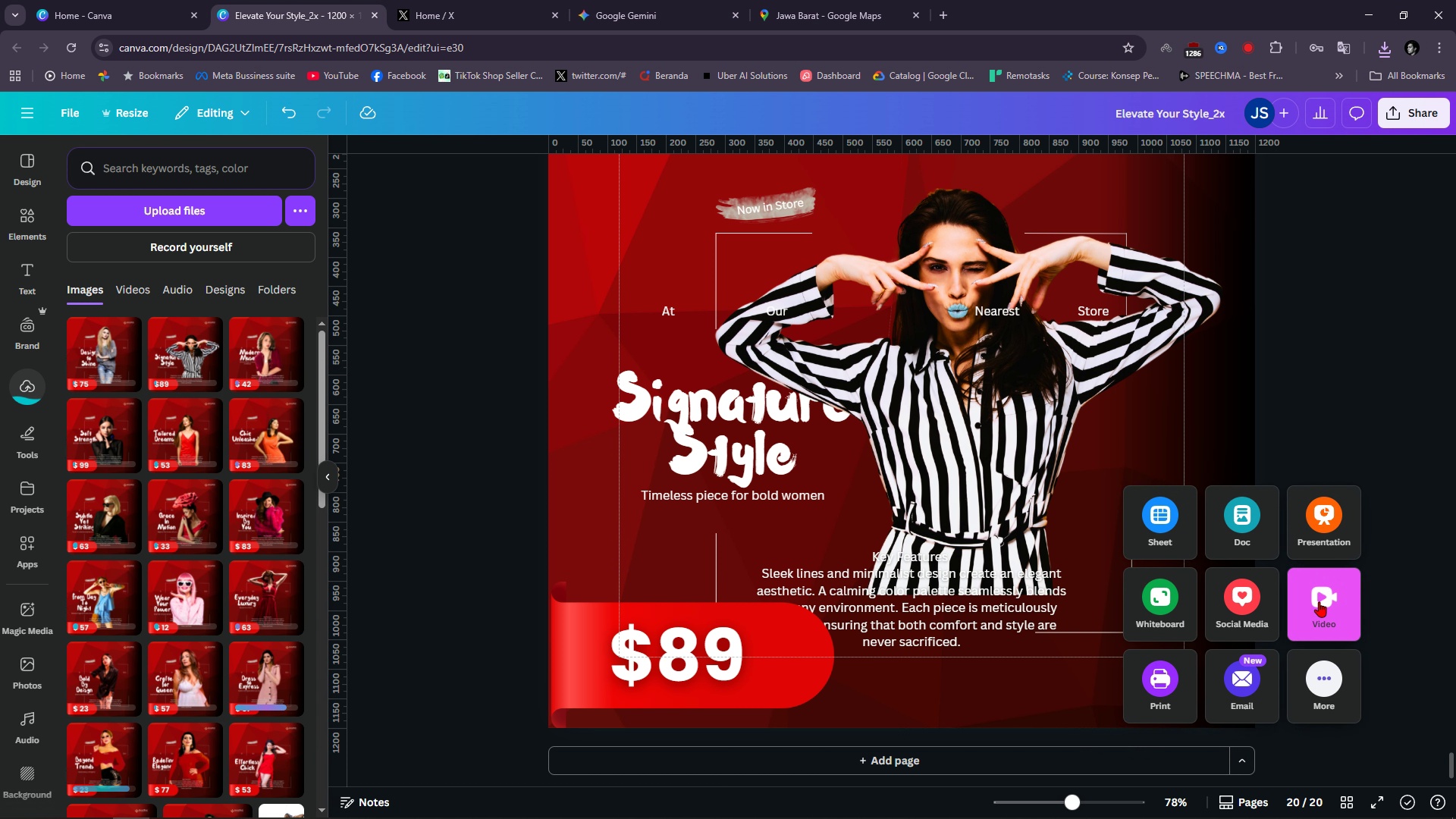 
left_click([1142, 685])
 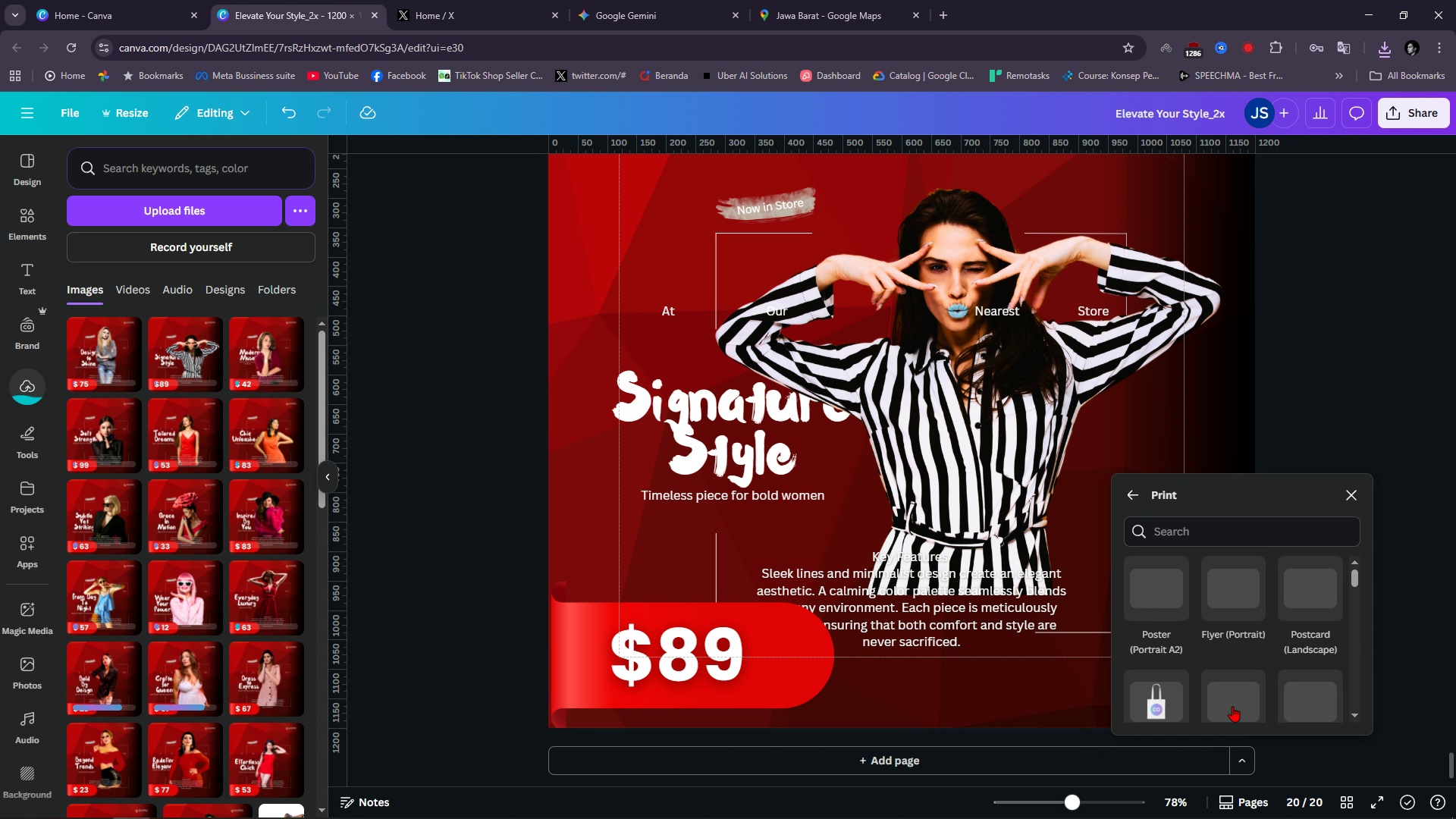 
mouse_move([1304, 698])
 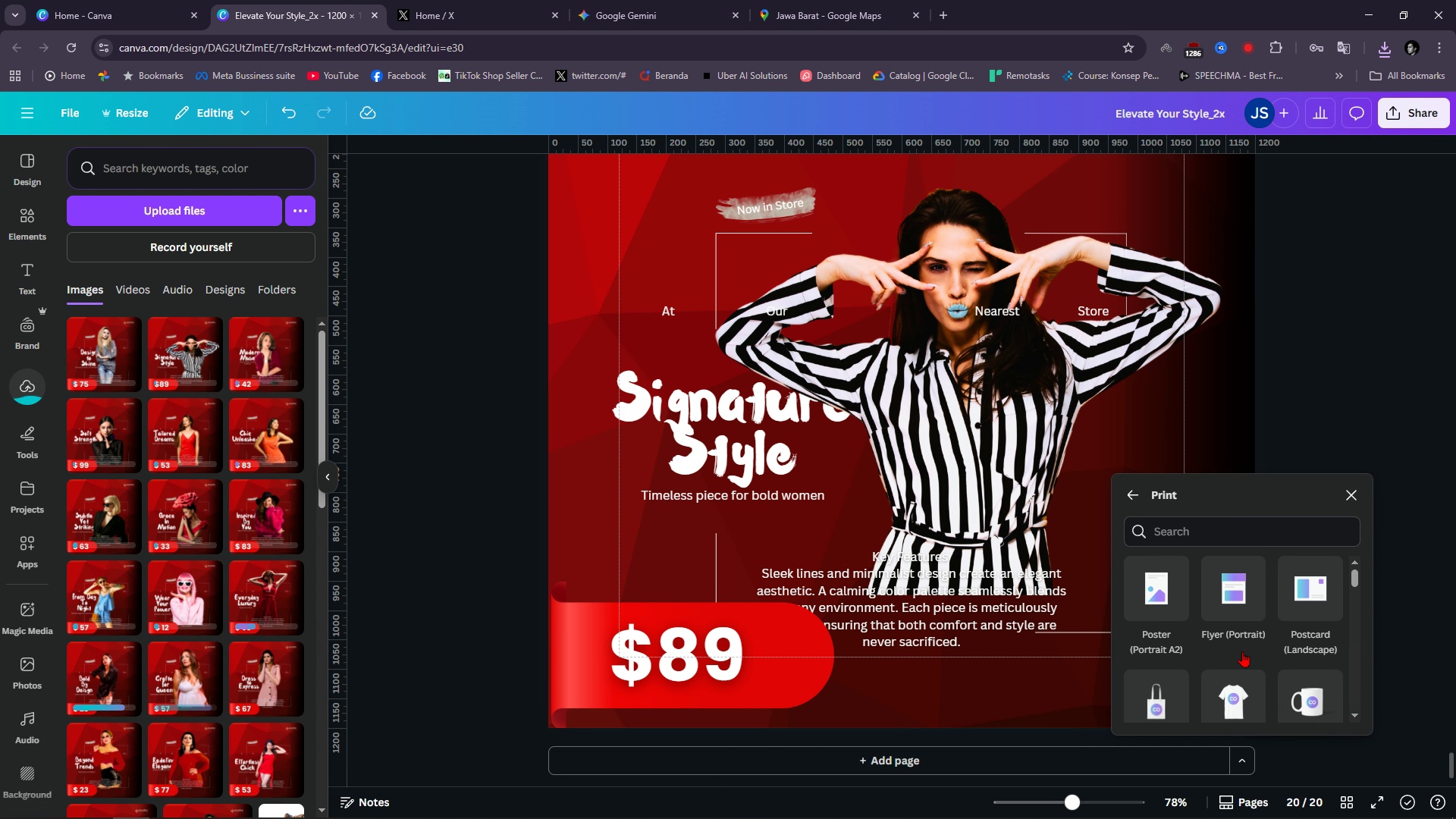 
scroll: coordinate [1251, 654], scroll_direction: down, amount: 4.0
 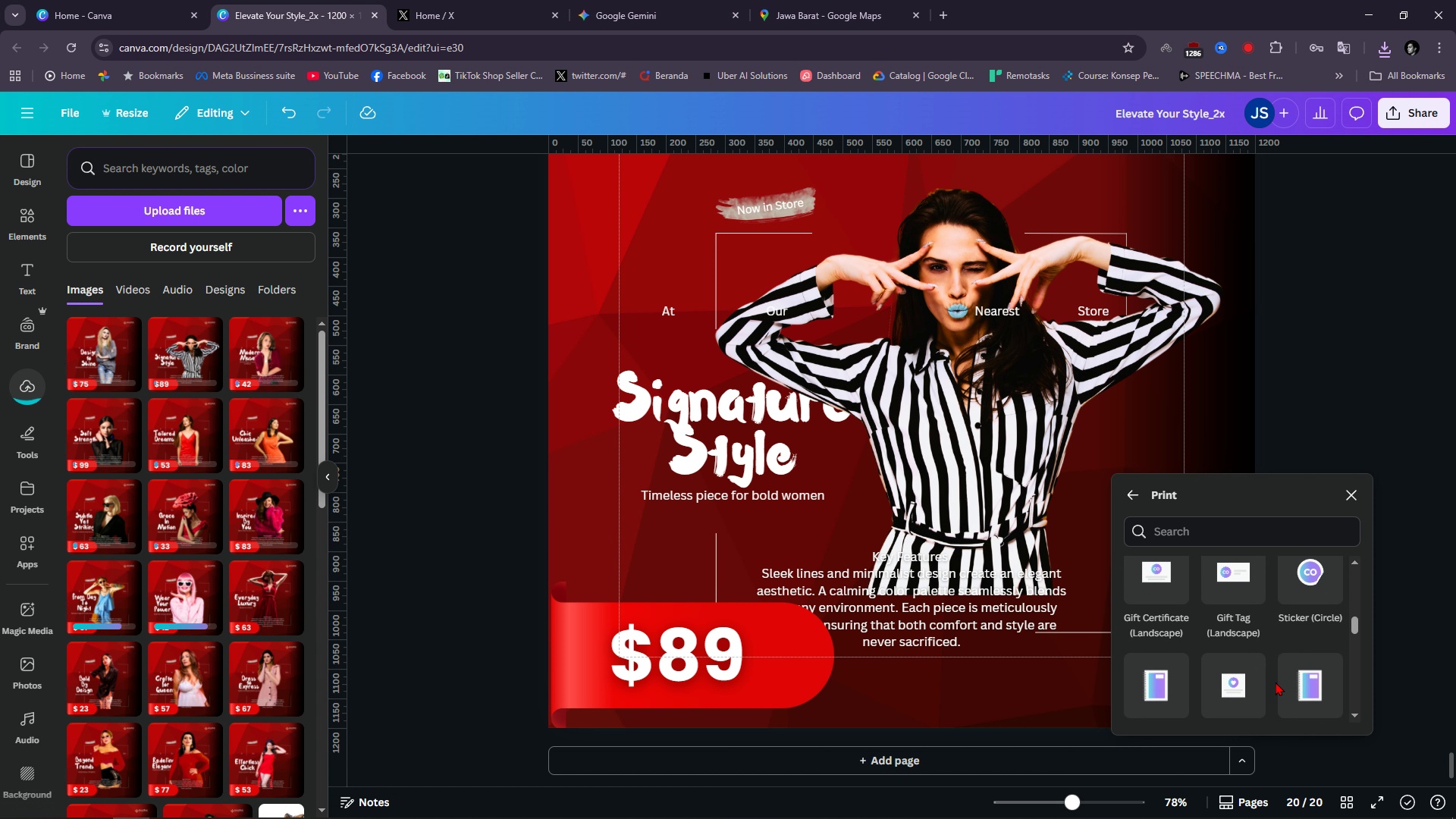 
scroll: coordinate [1276, 682], scroll_direction: up, amount: 1.0
 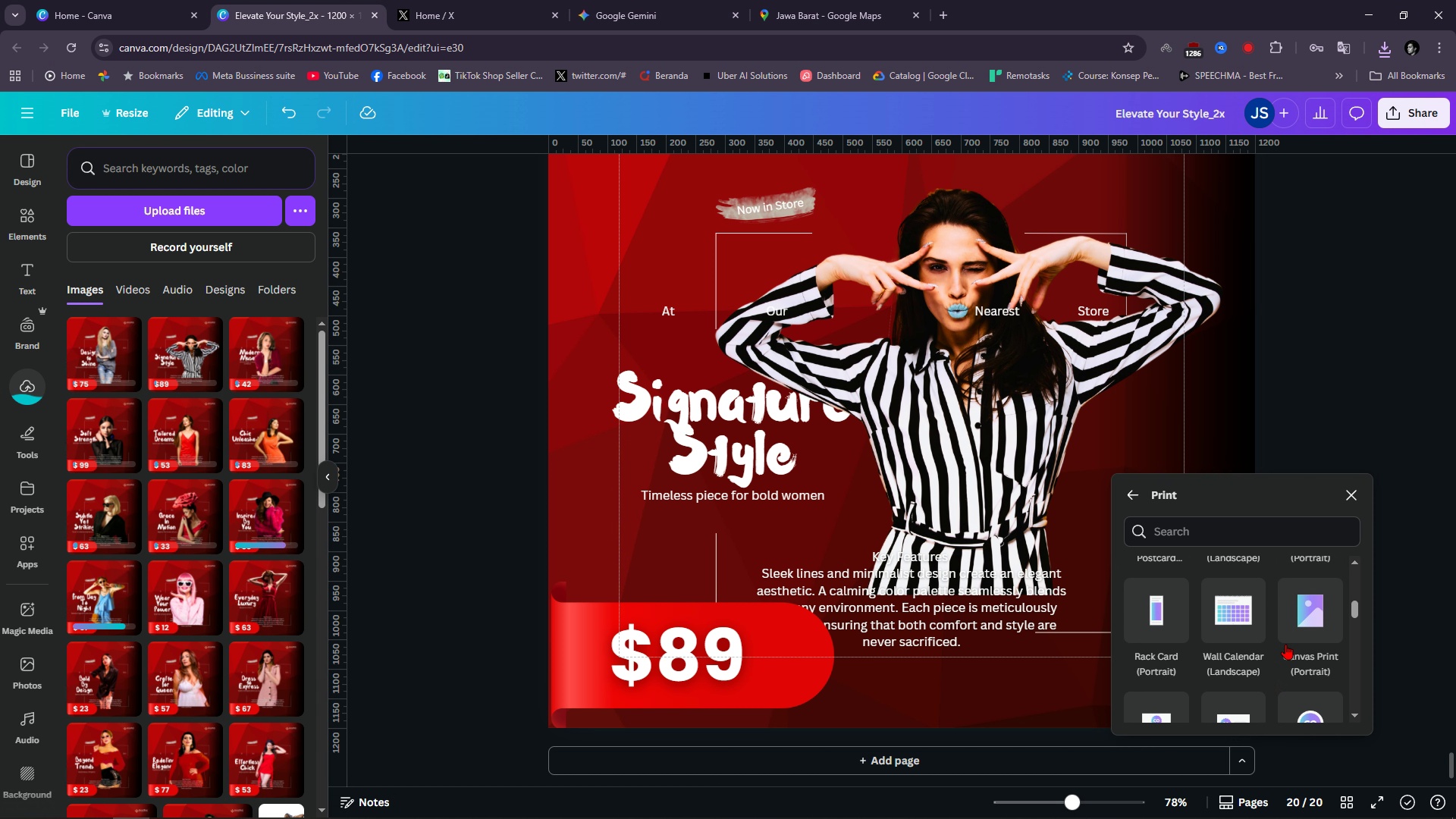 
left_click([1294, 616])
 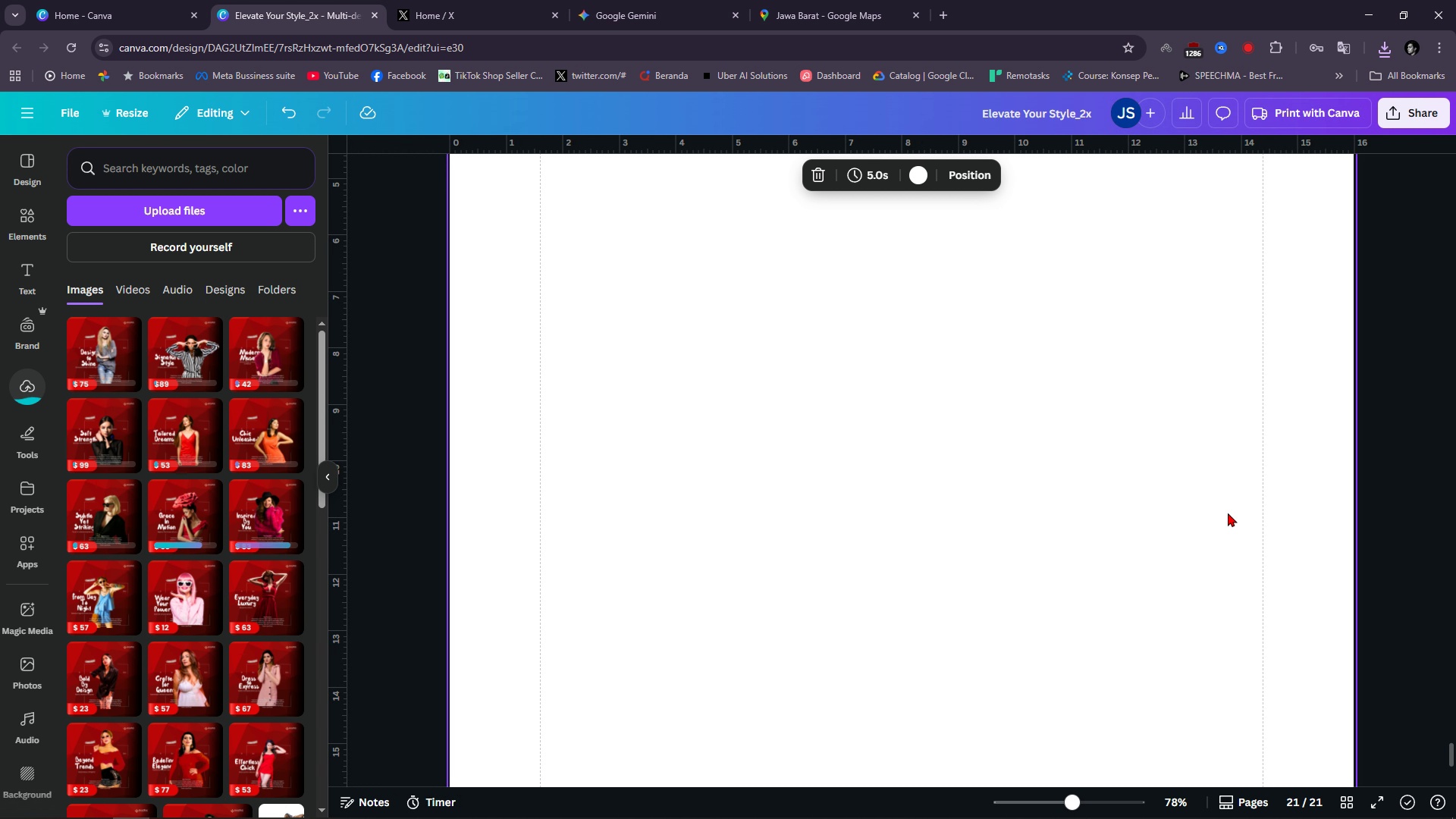 
scroll: coordinate [1122, 490], scroll_direction: up, amount: 3.0
 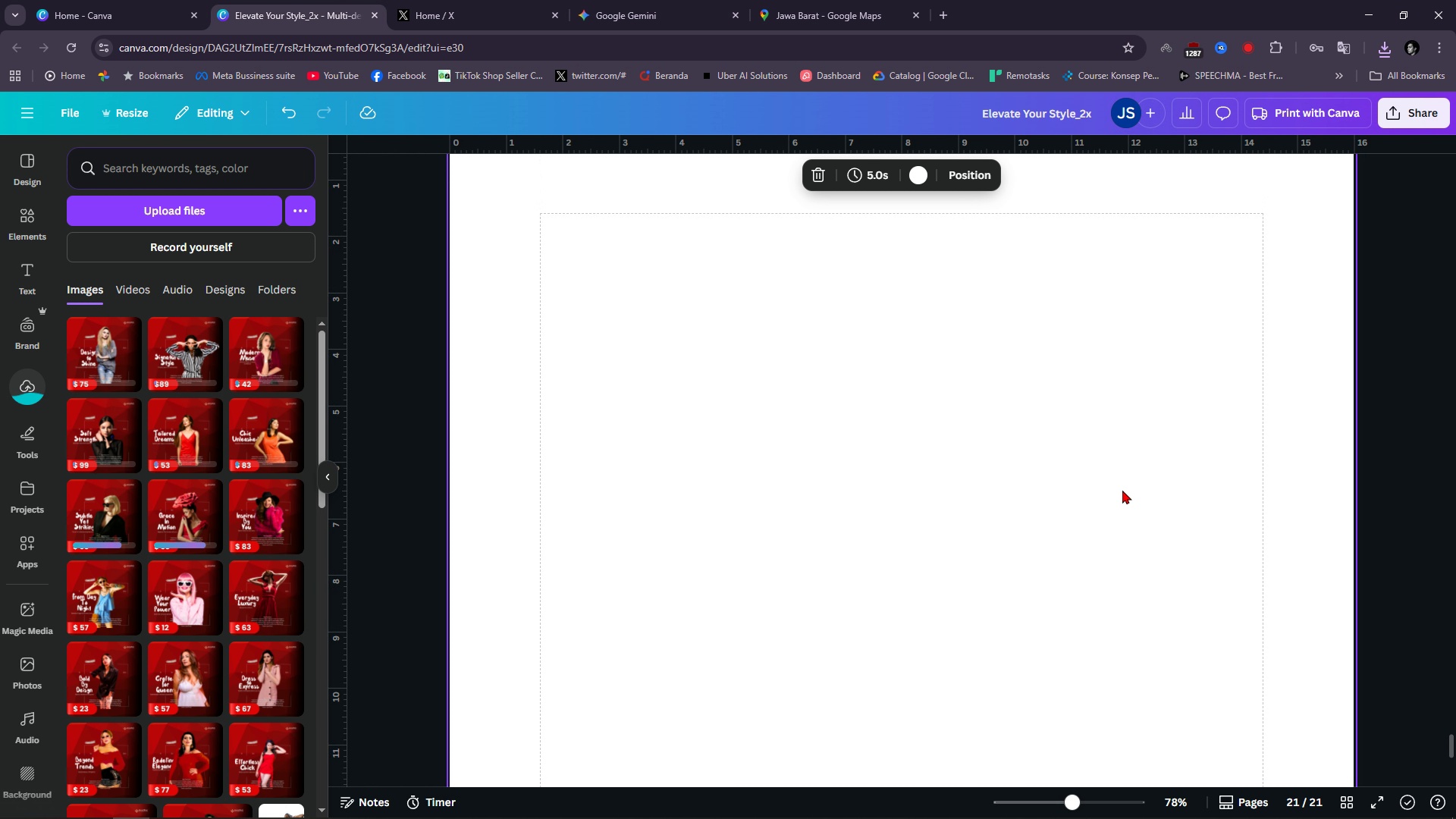 
scroll: coordinate [1122, 490], scroll_direction: down, amount: 9.0
 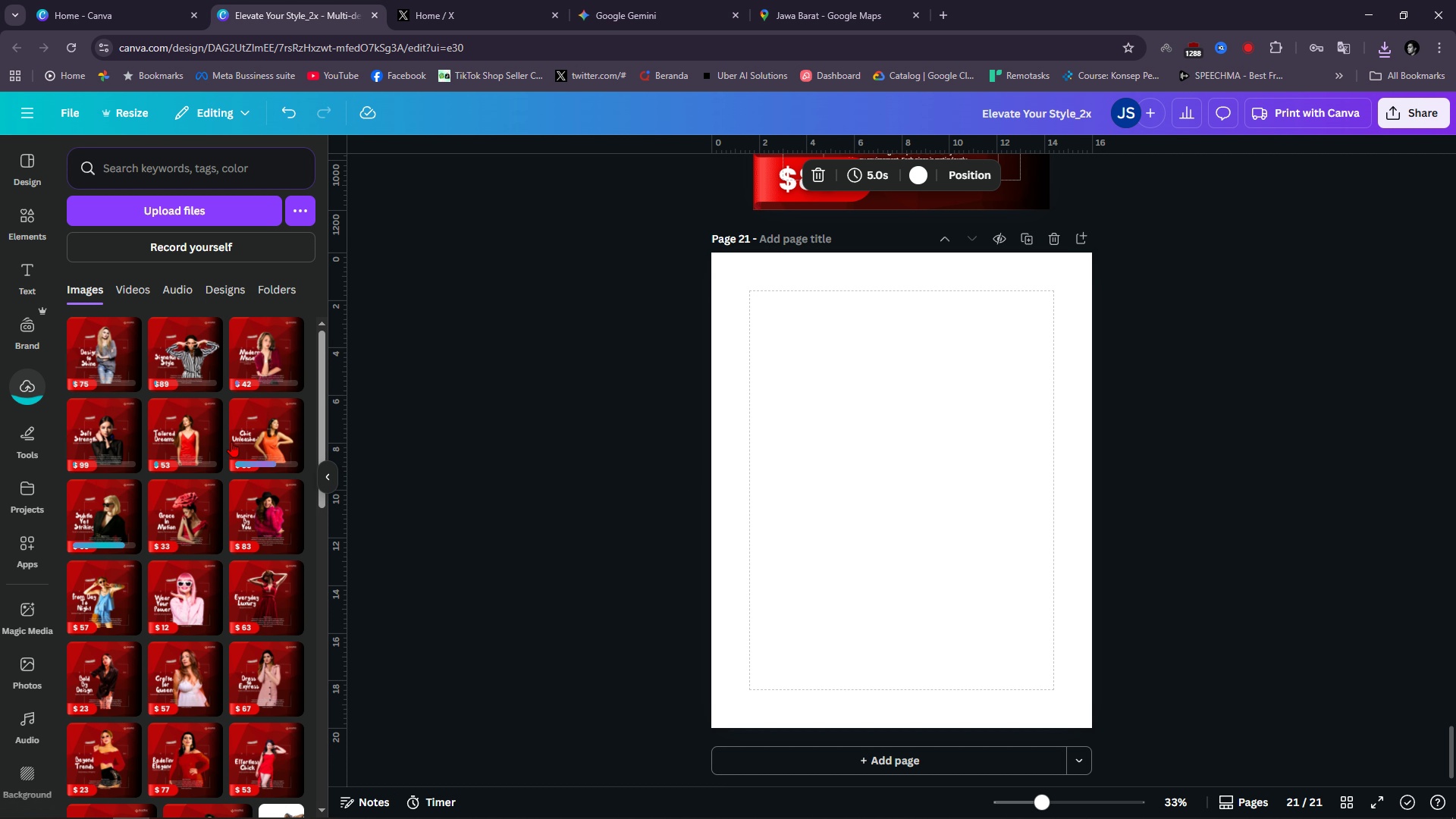 
hold_key(key=ControlLeft, duration=0.62)
 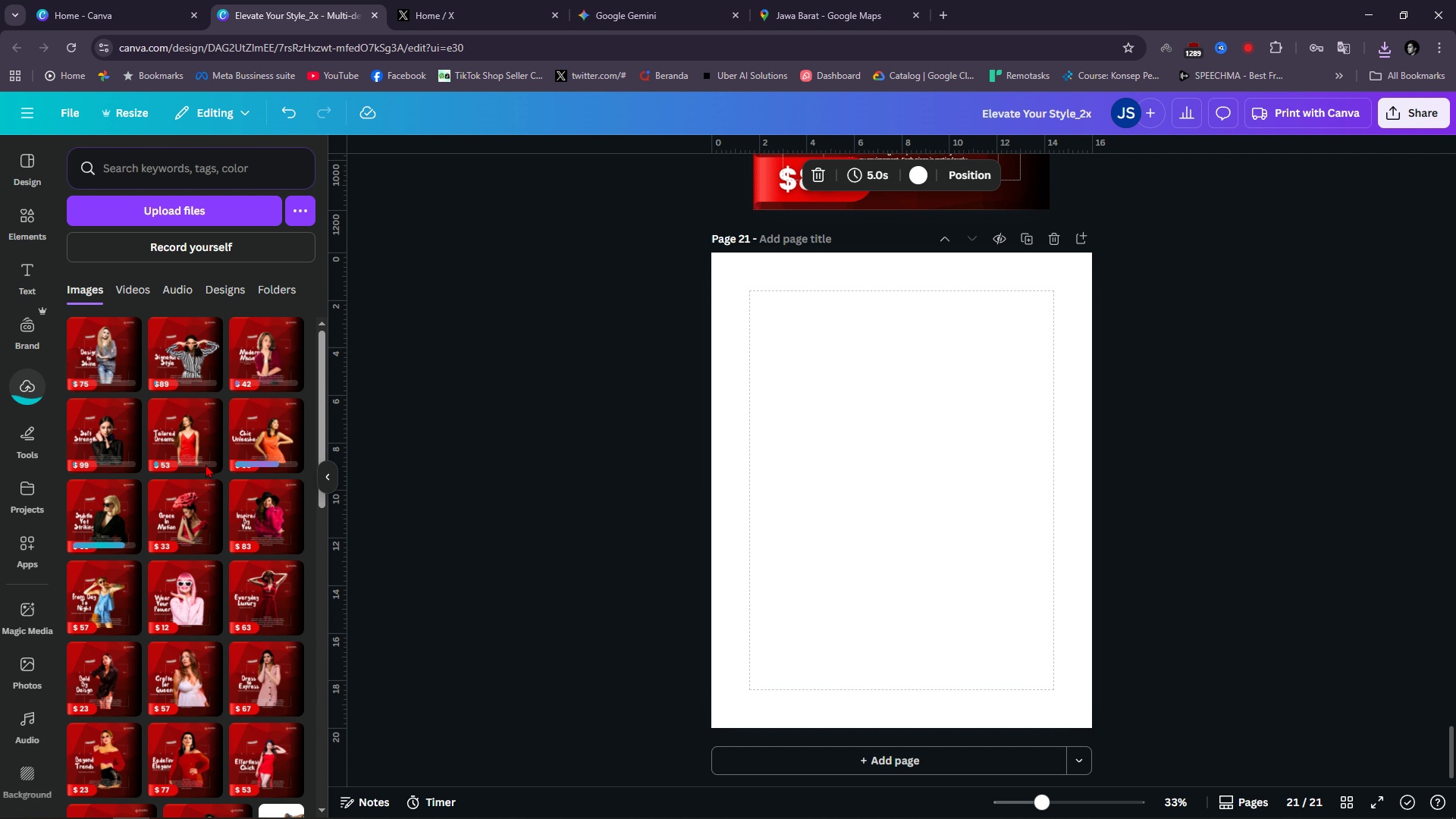 
scroll: coordinate [164, 569], scroll_direction: down, amount: 4.0
 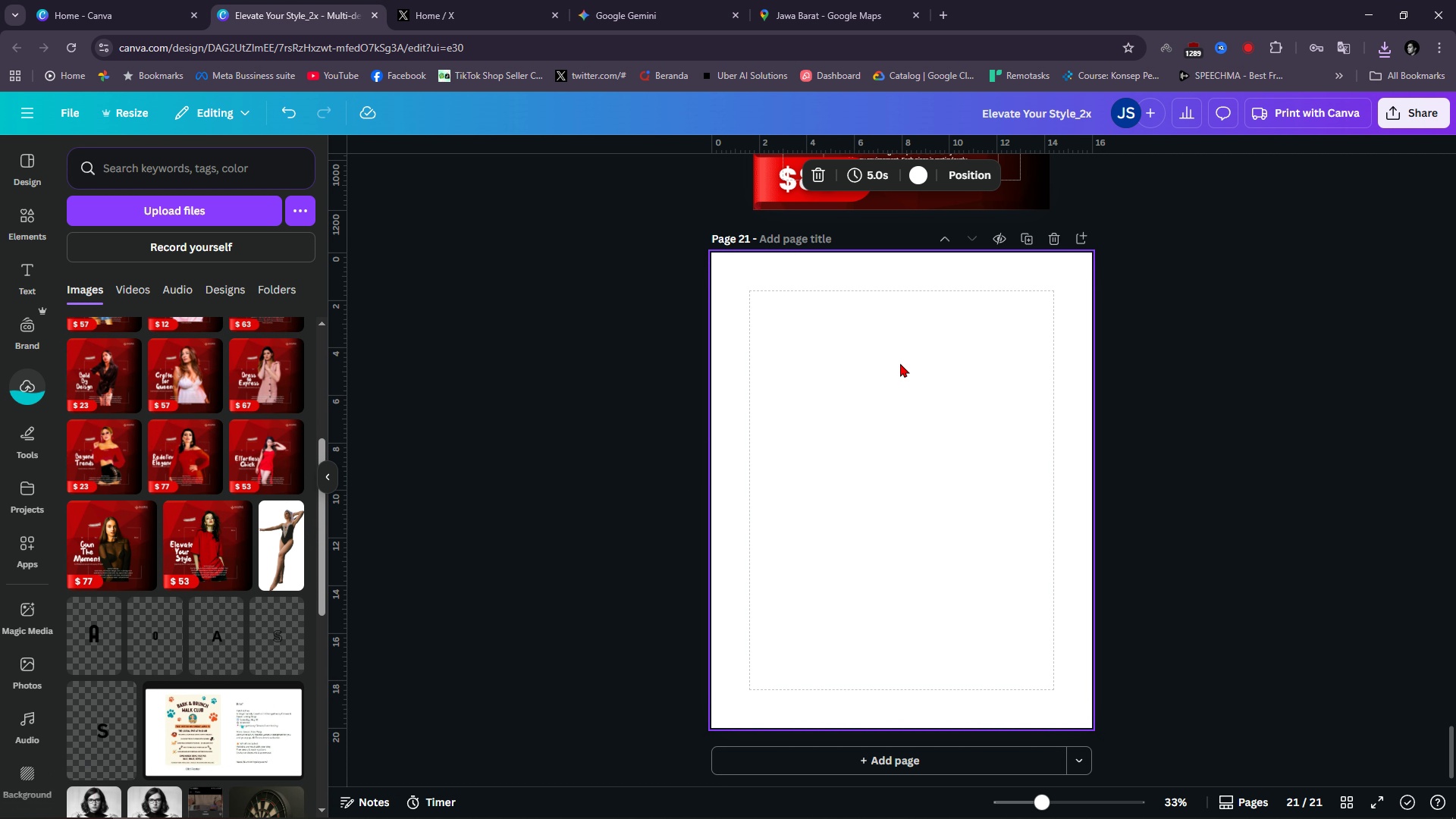 
left_click([877, 372])
 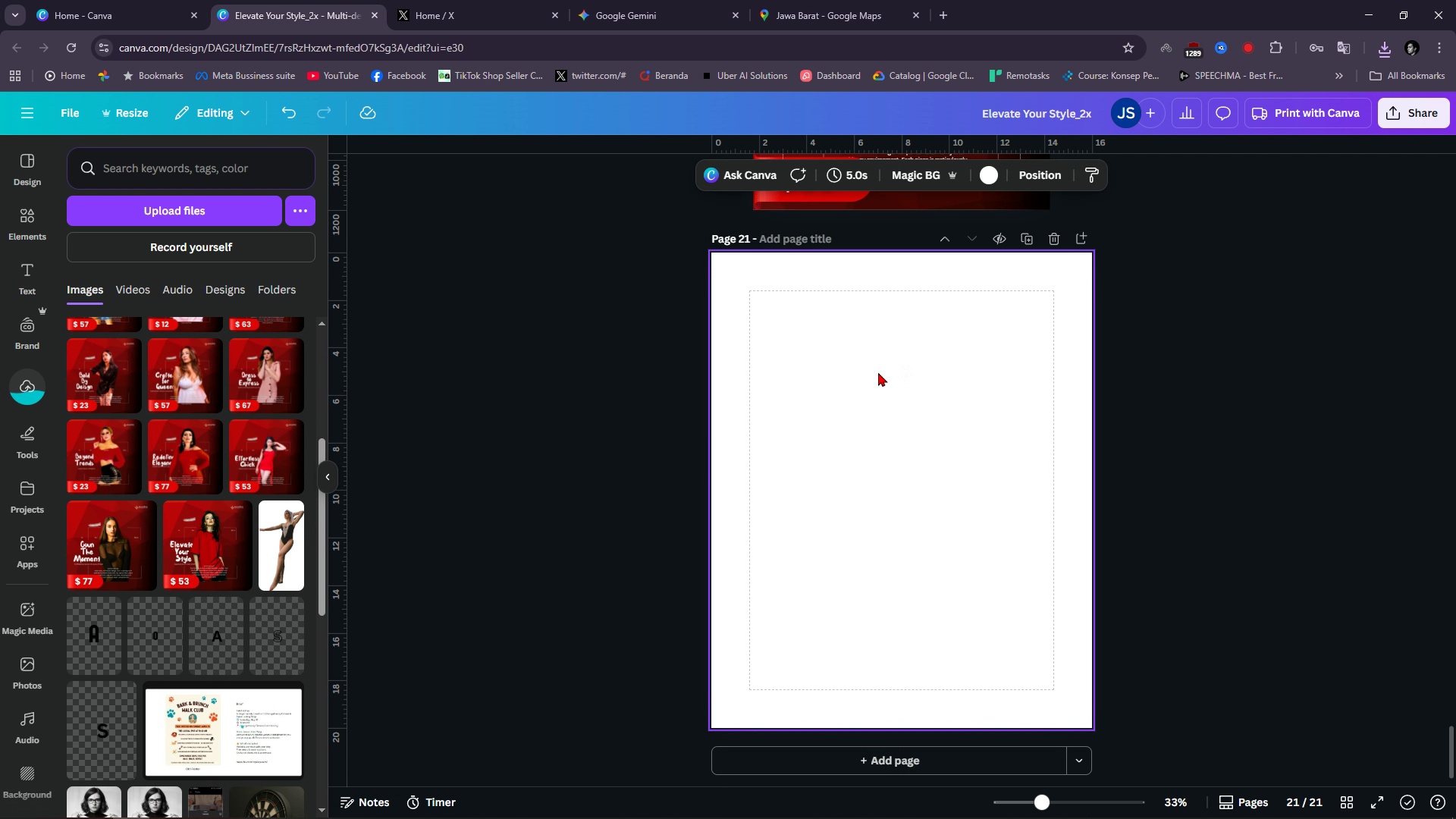 
scroll: coordinate [878, 372], scroll_direction: up, amount: 1.0
 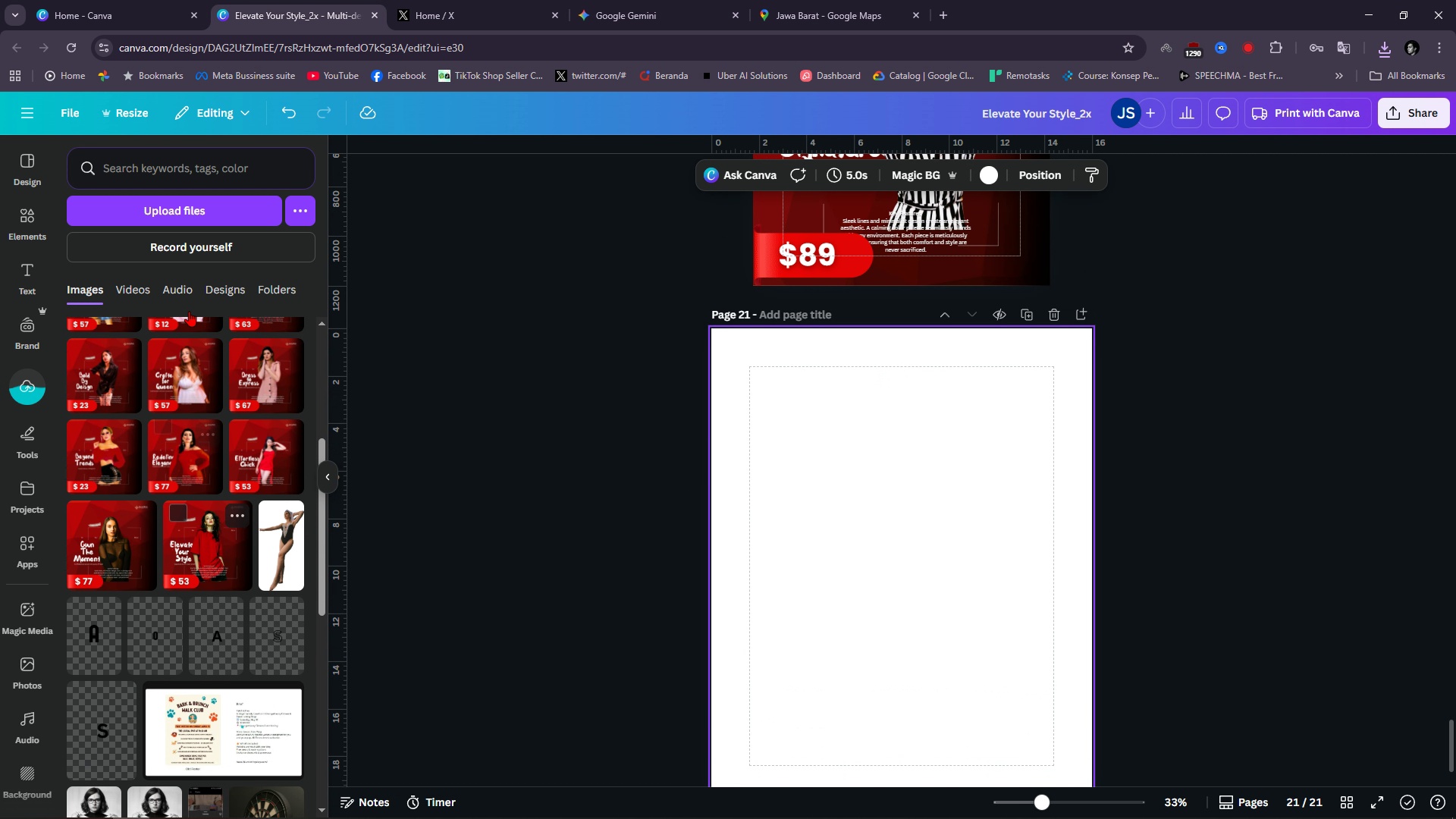 
left_click([42, 219])
 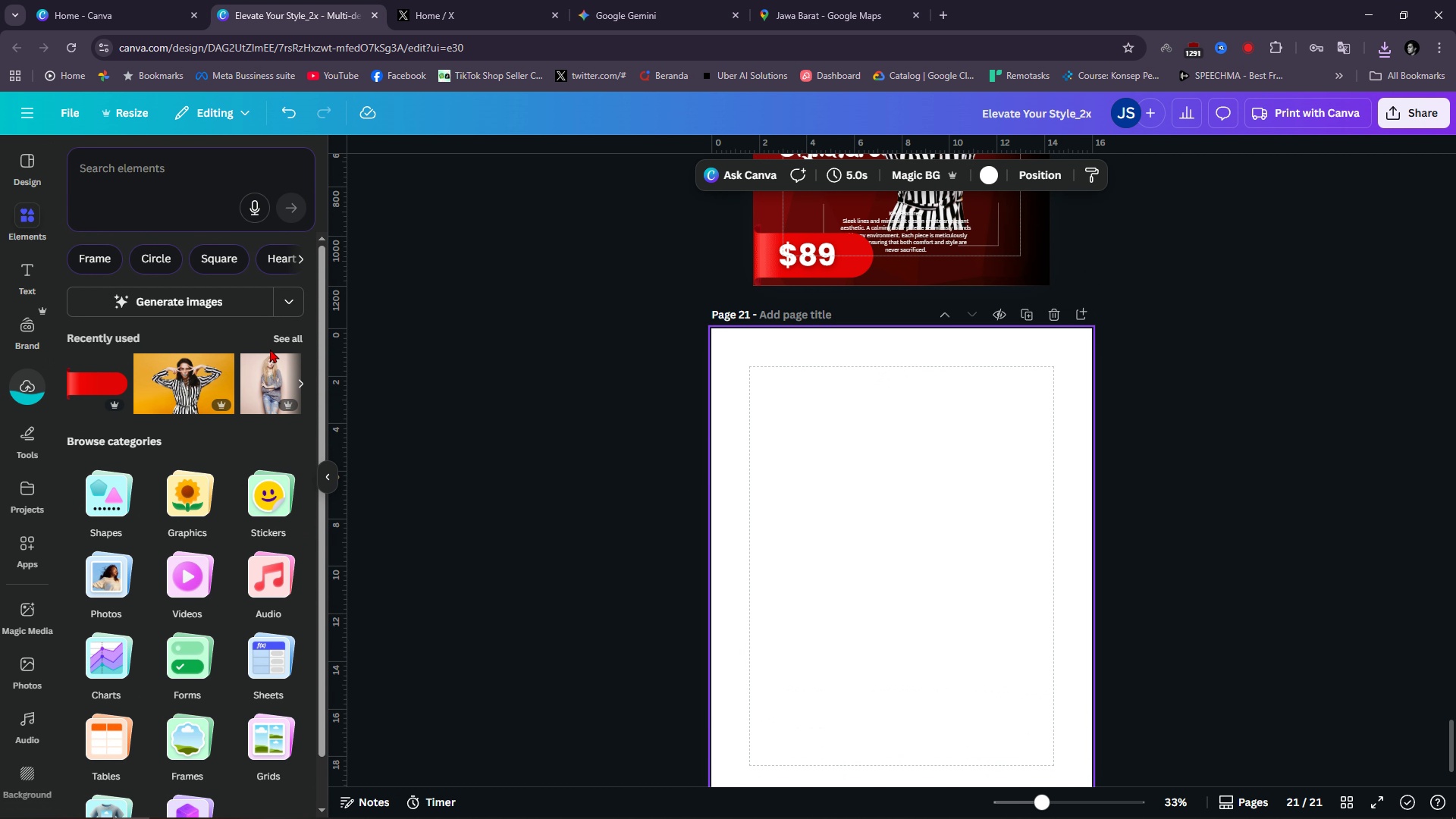 
left_click([281, 344])
 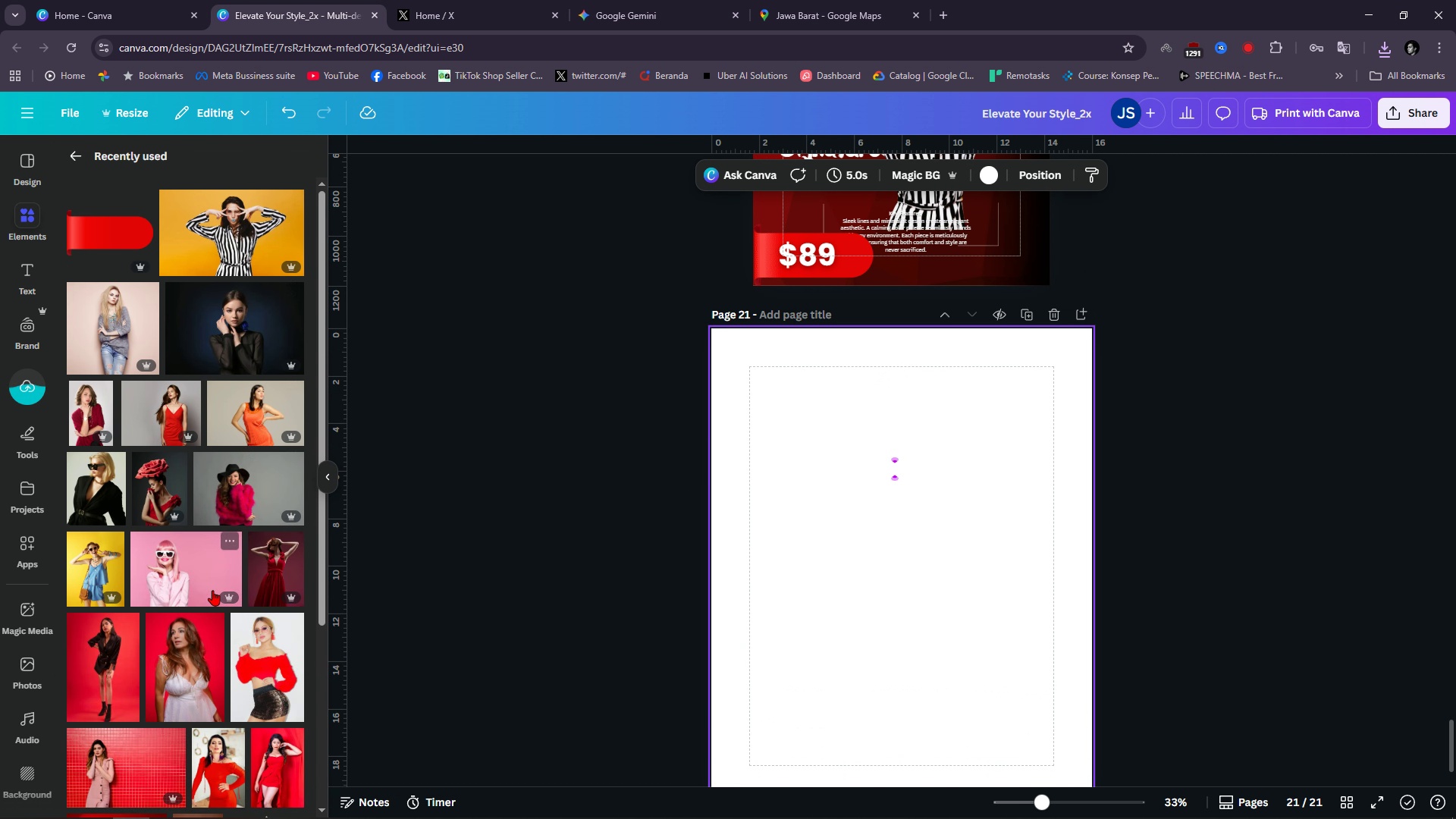 
scroll: coordinate [973, 568], scroll_direction: down, amount: 8.0
 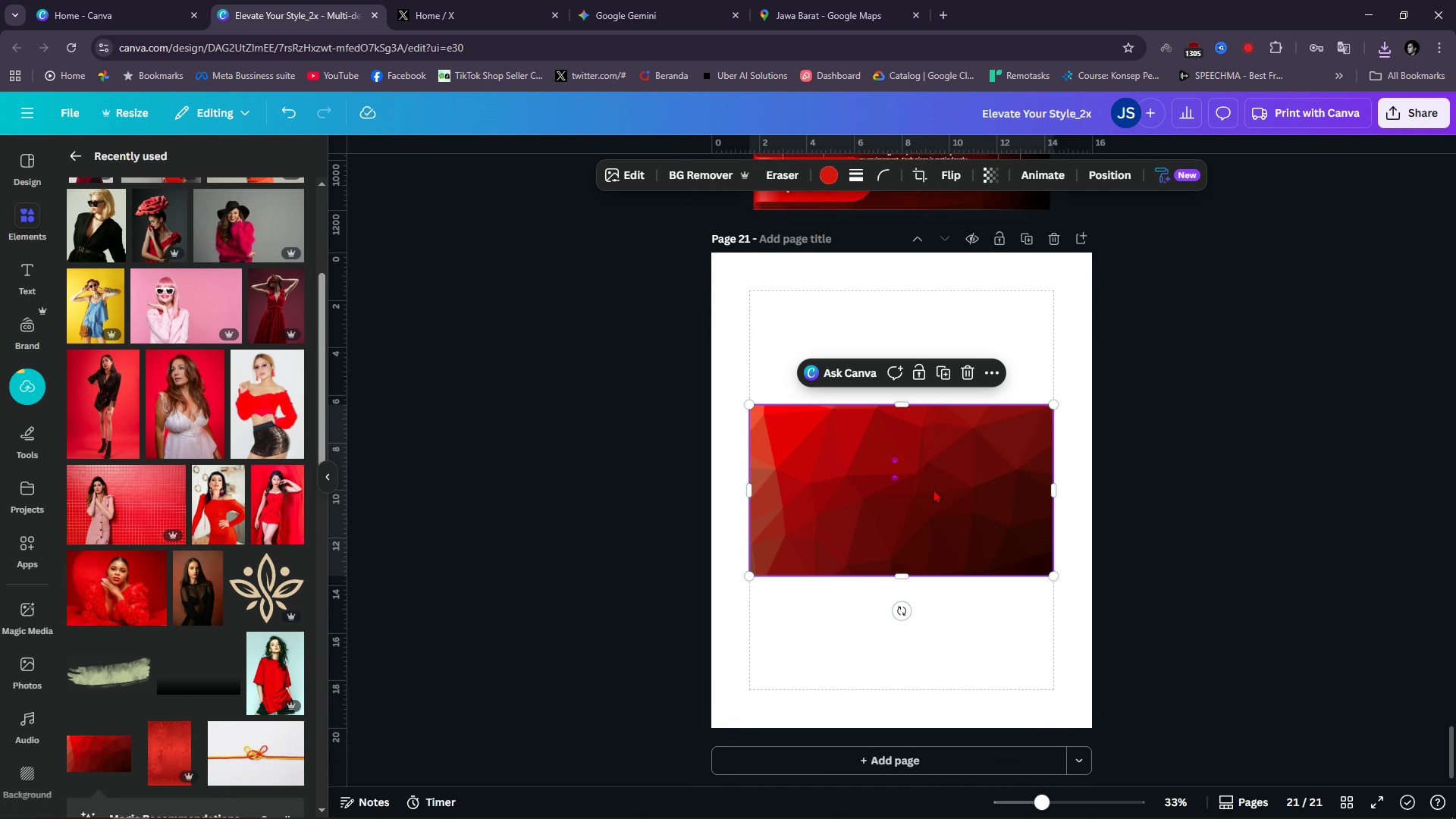 
left_click_drag(start_coordinate=[934, 489], to_coordinate=[869, 336])
 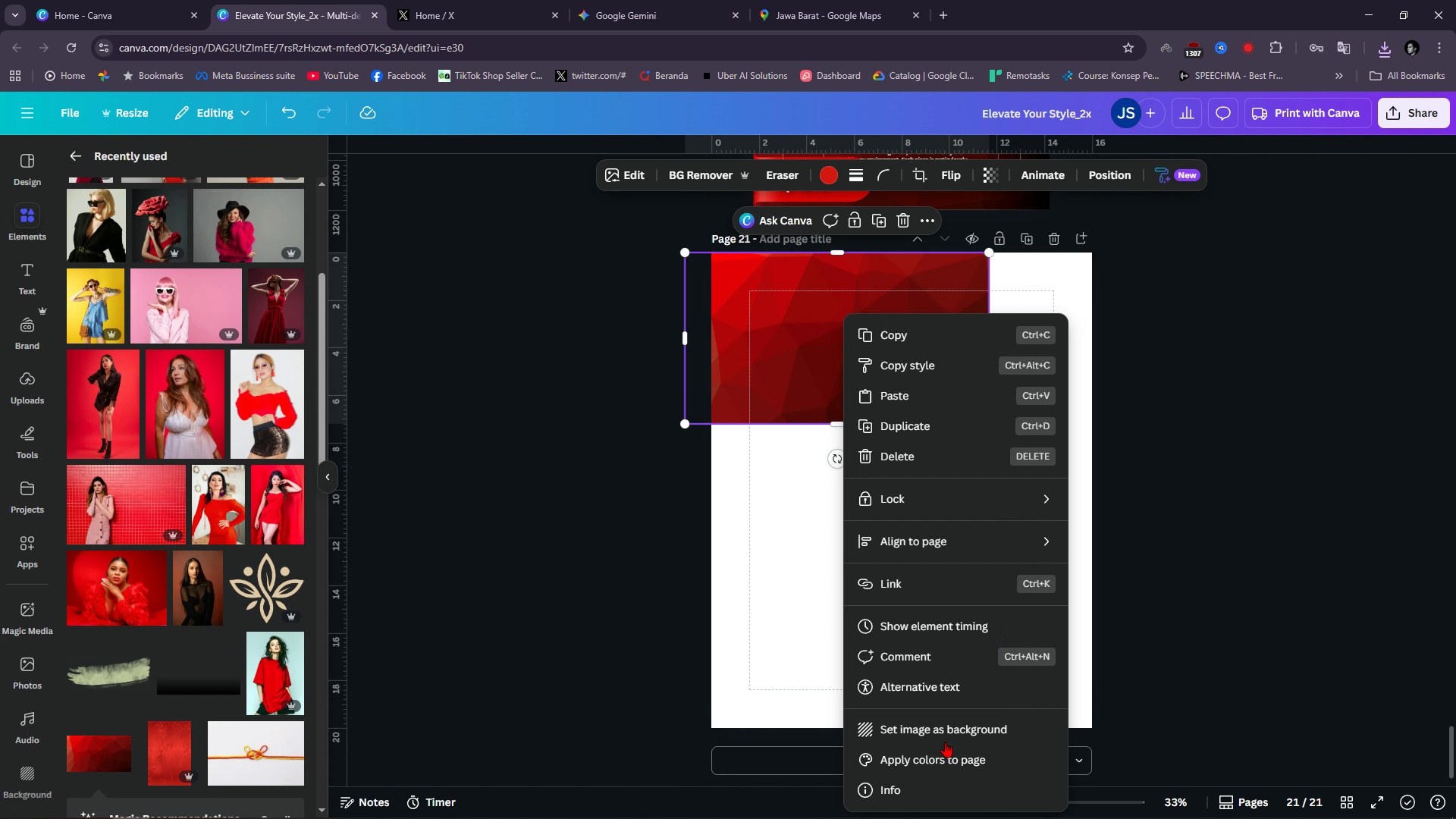 
left_click([946, 741])
 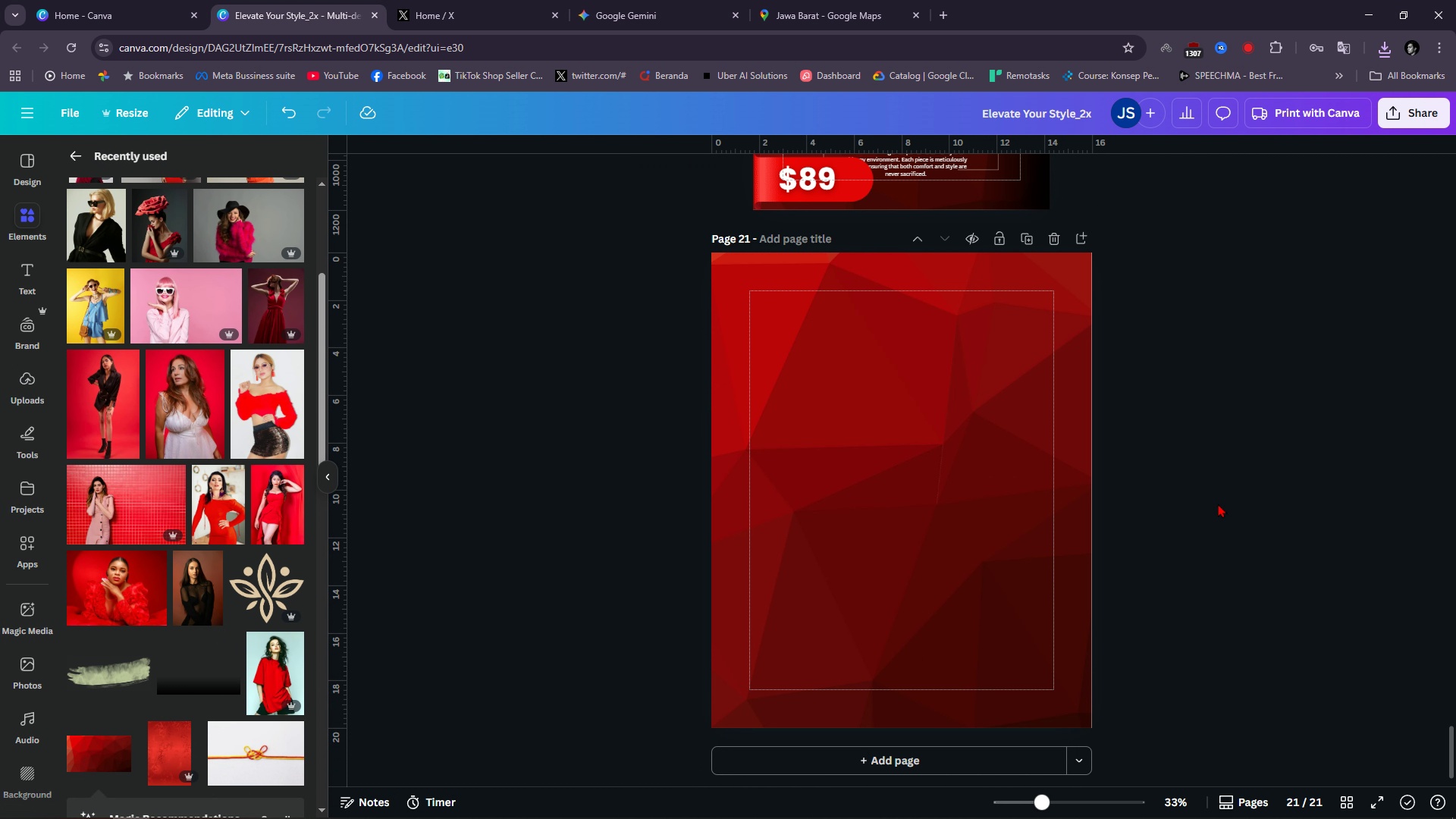 
left_click([1219, 504])
 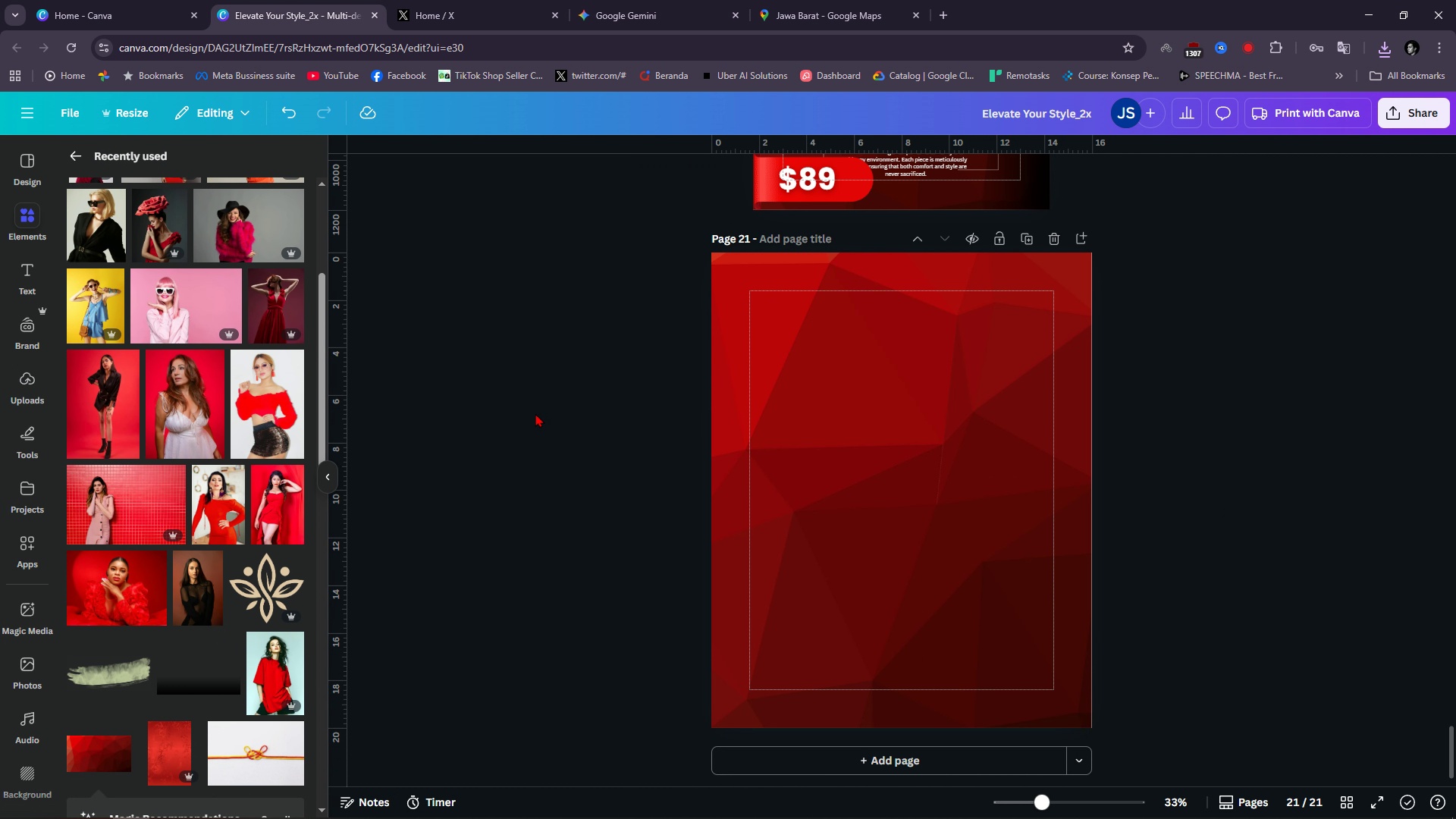 
scroll: coordinate [148, 554], scroll_direction: up, amount: 11.0
 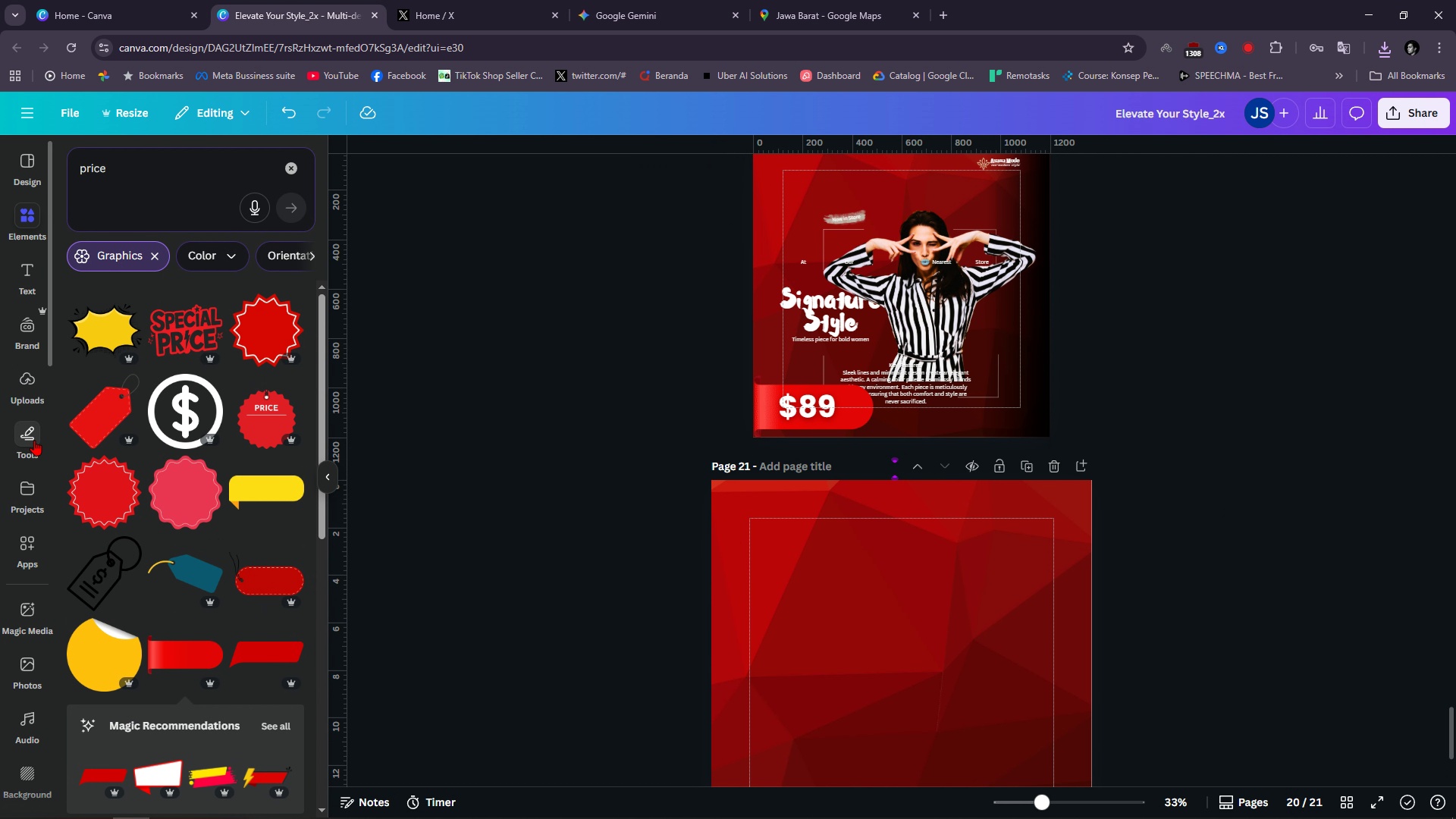 
left_click([33, 389])
 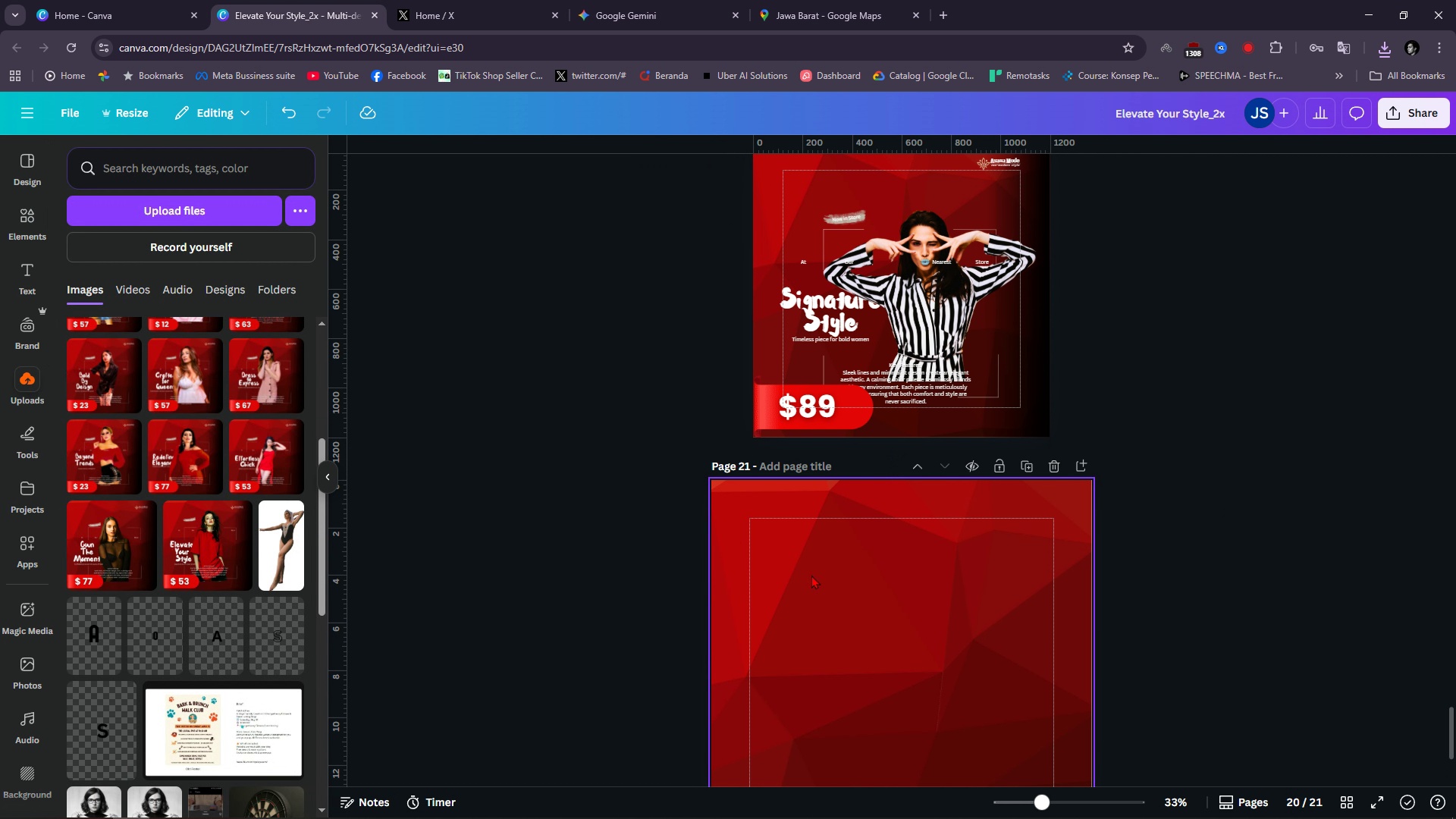 
scroll: coordinate [909, 583], scroll_direction: down, amount: 5.0
 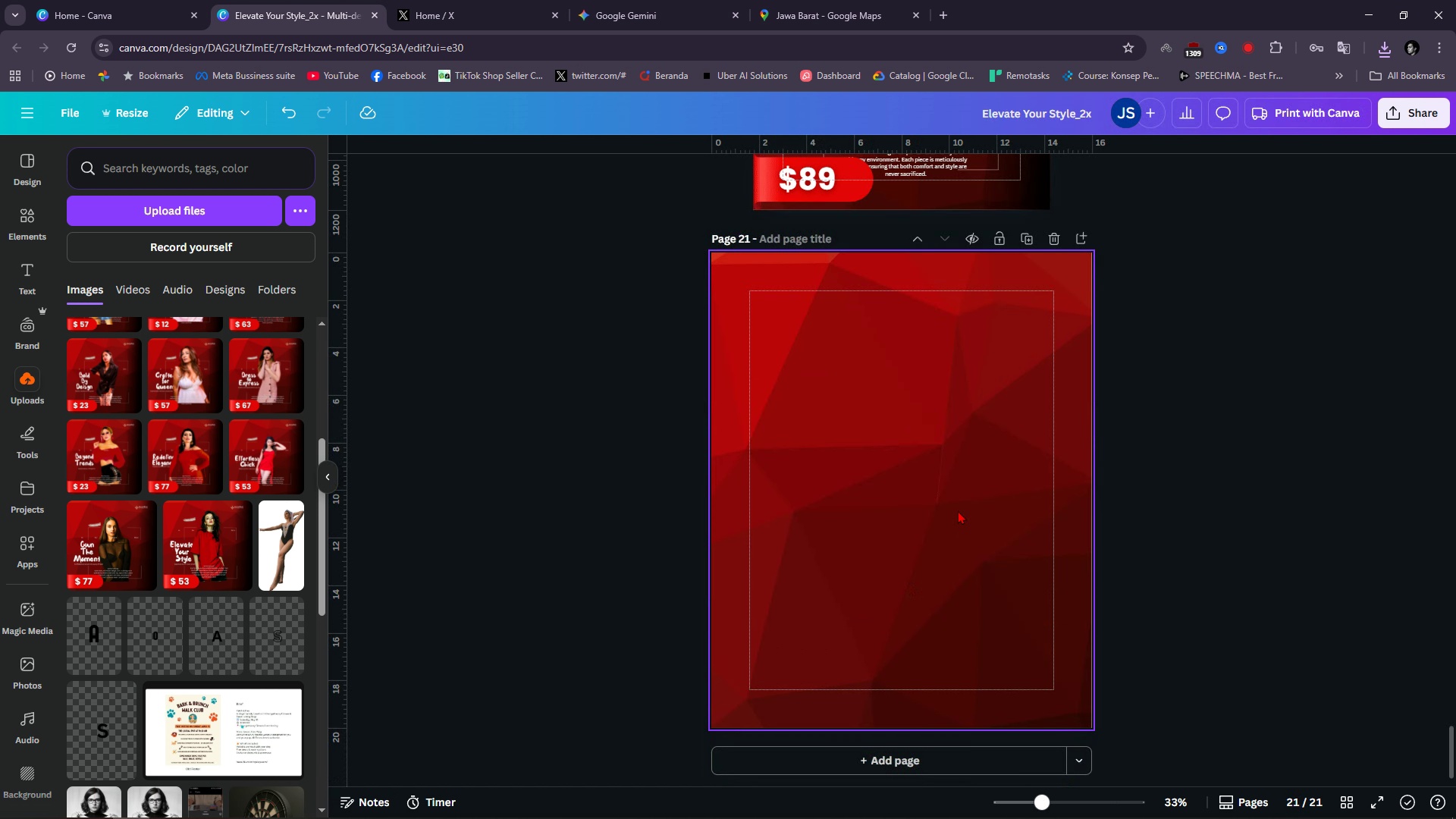 
left_click([958, 510])
 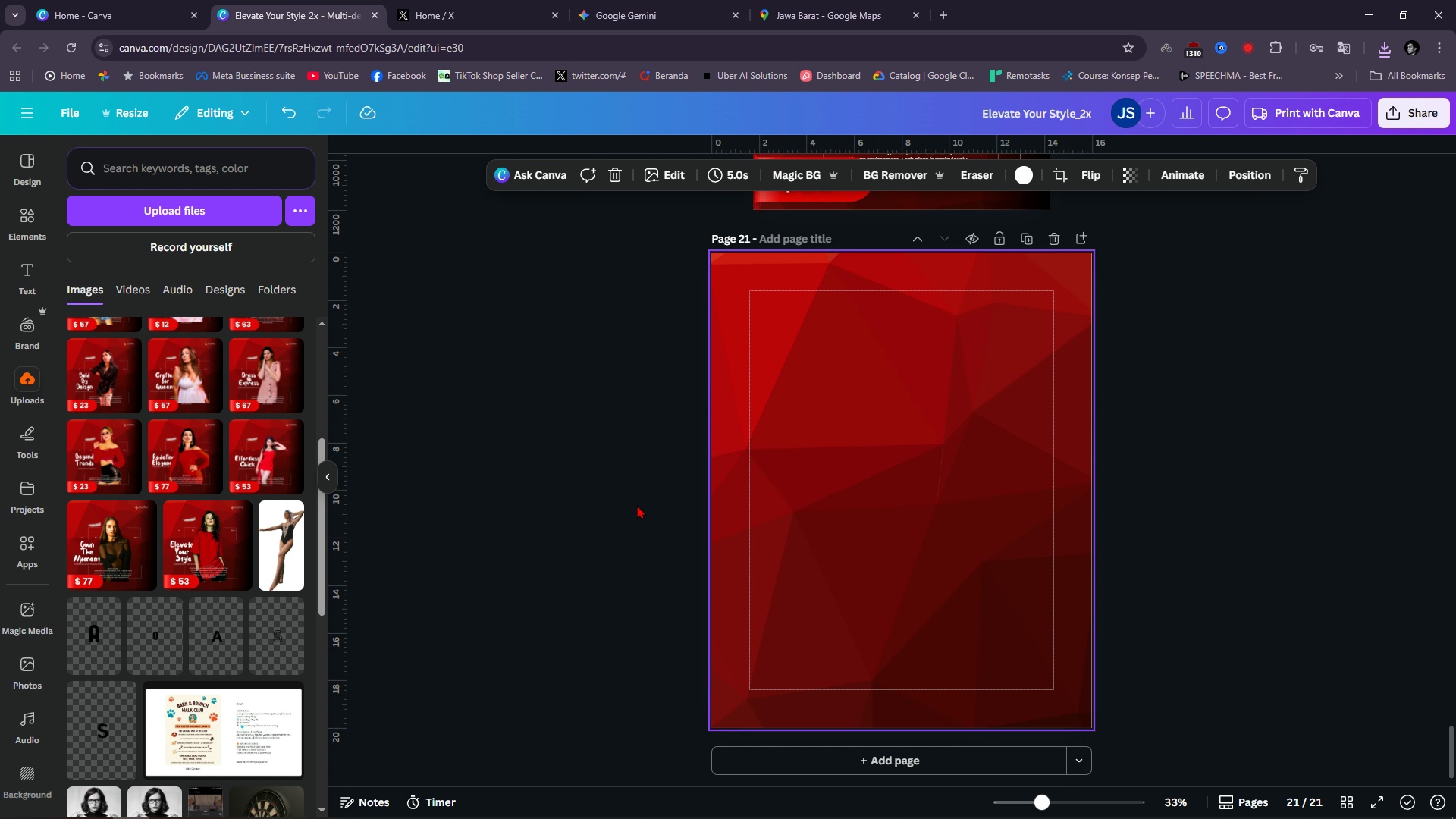 
wait(6.01)
 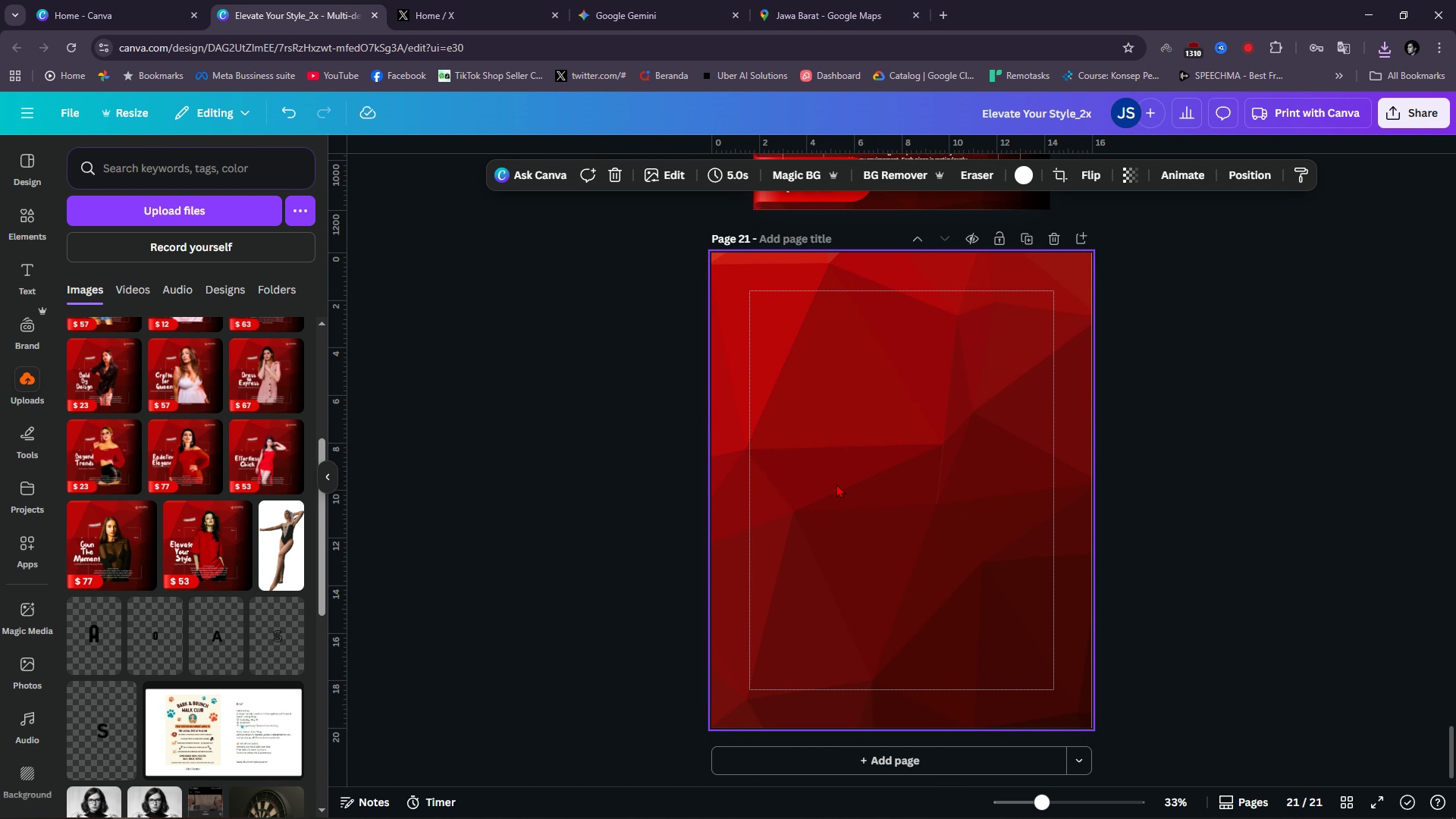 
mouse_move([163, 293])
 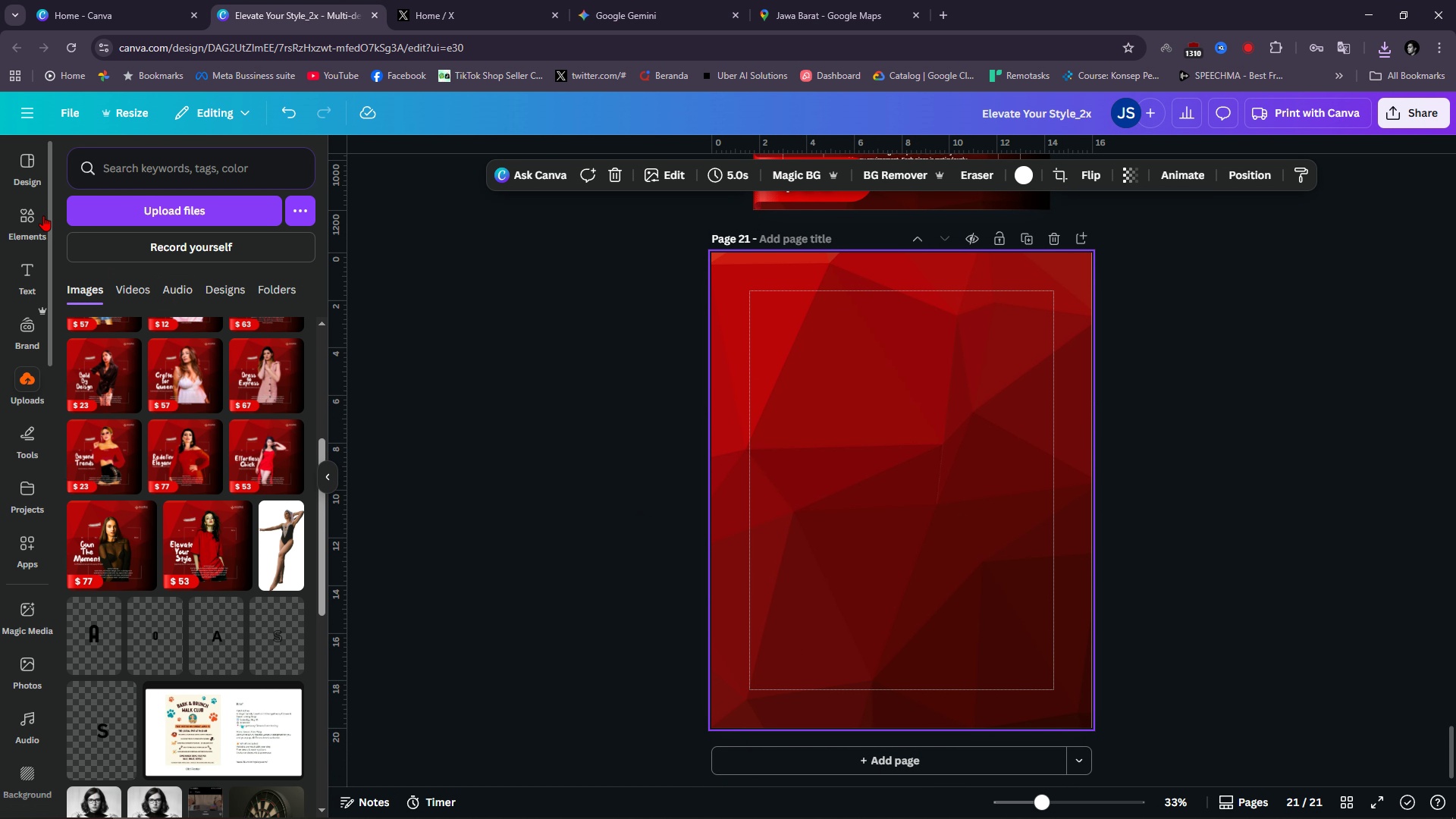 
left_click([39, 218])
 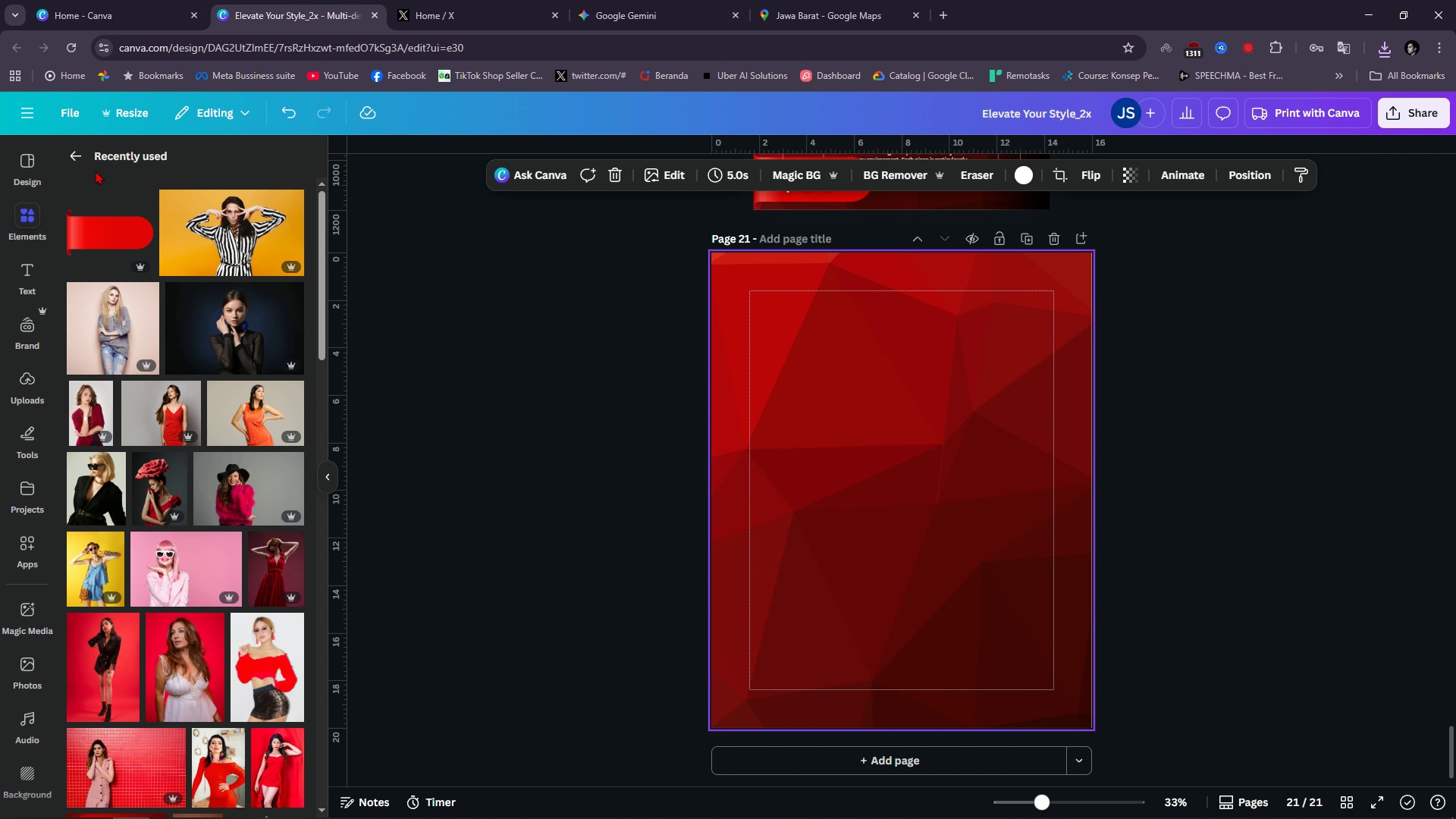 
left_click([77, 158])
 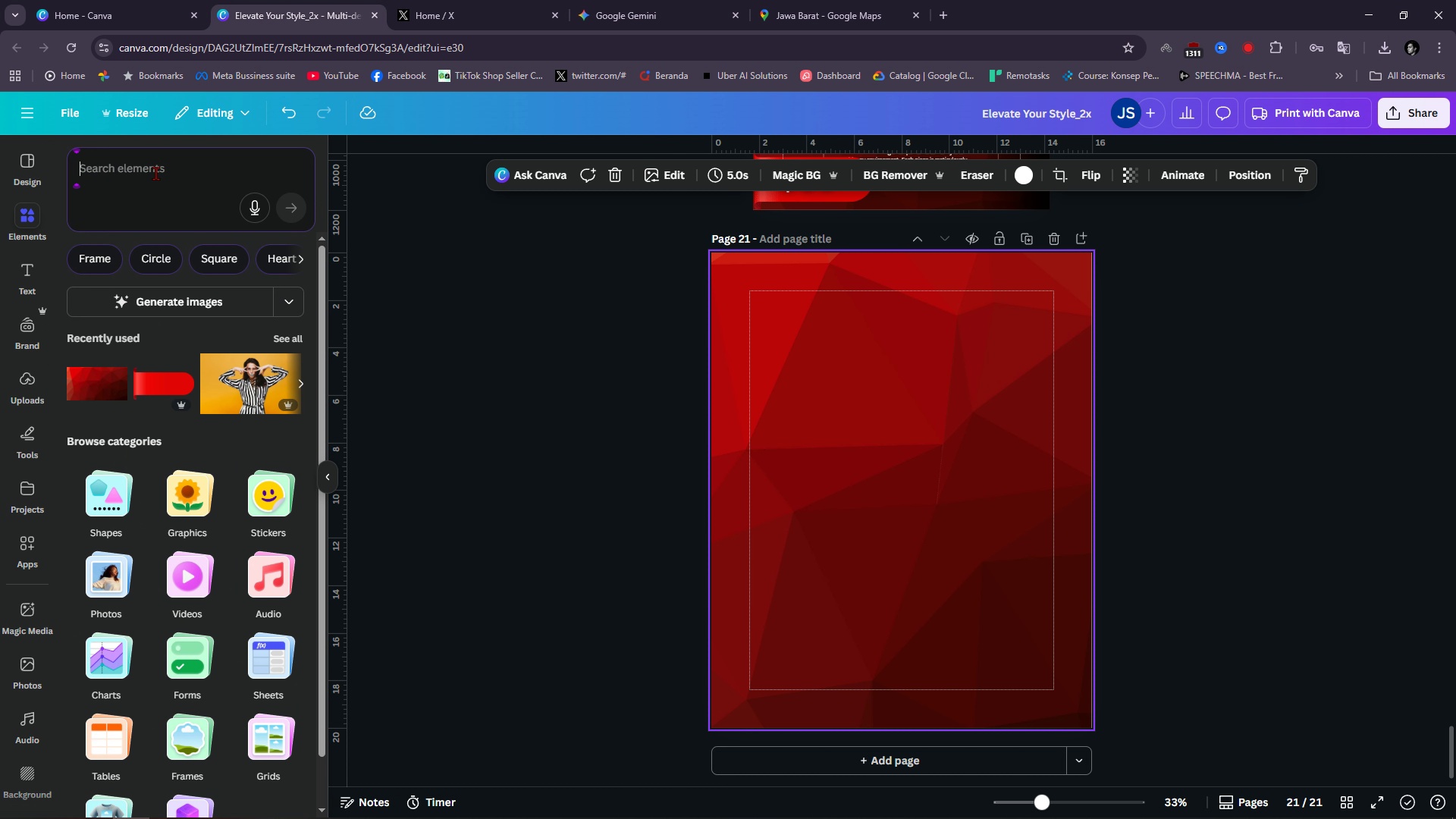 
left_click([155, 173])
 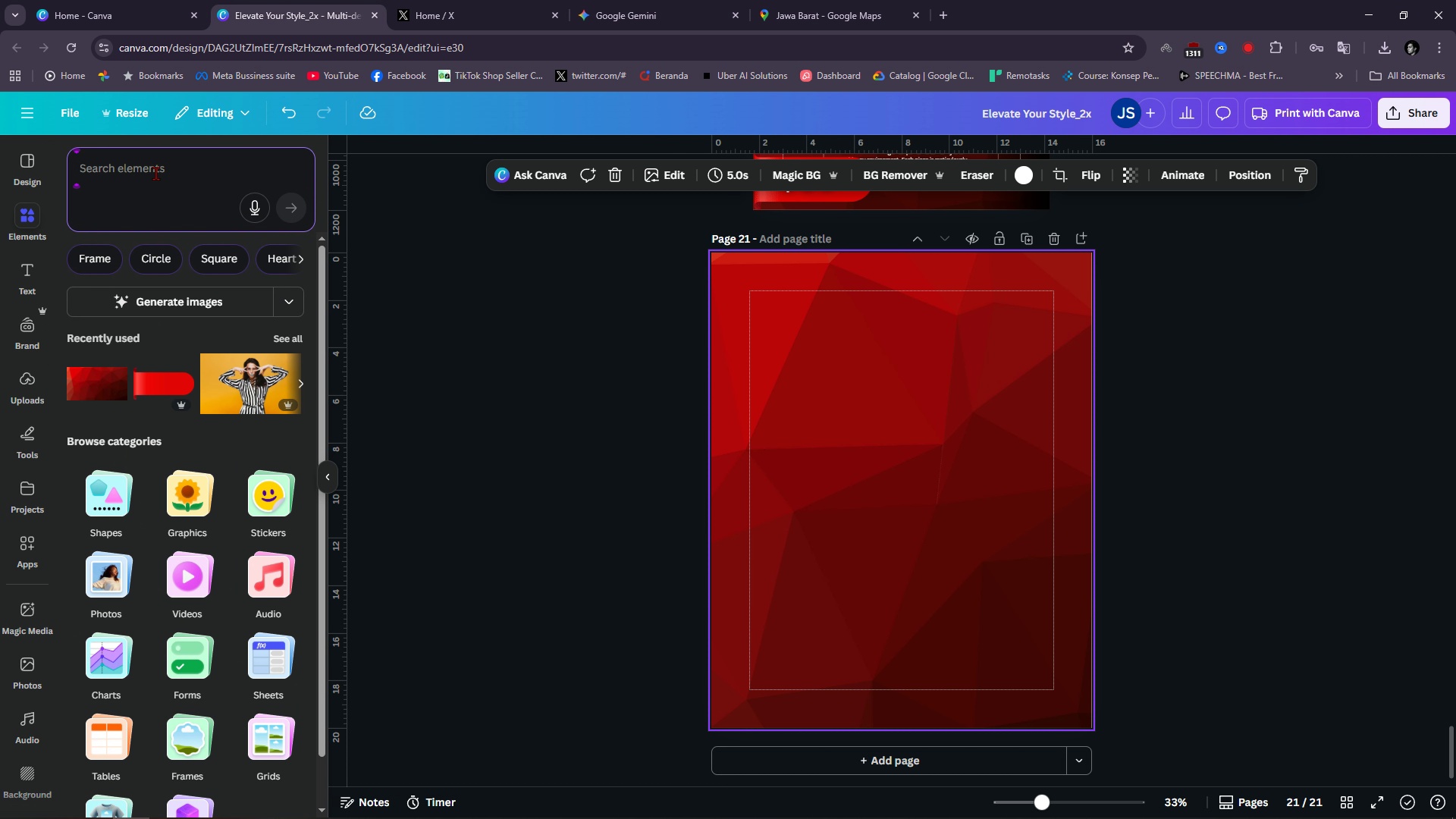 
type(frame)
 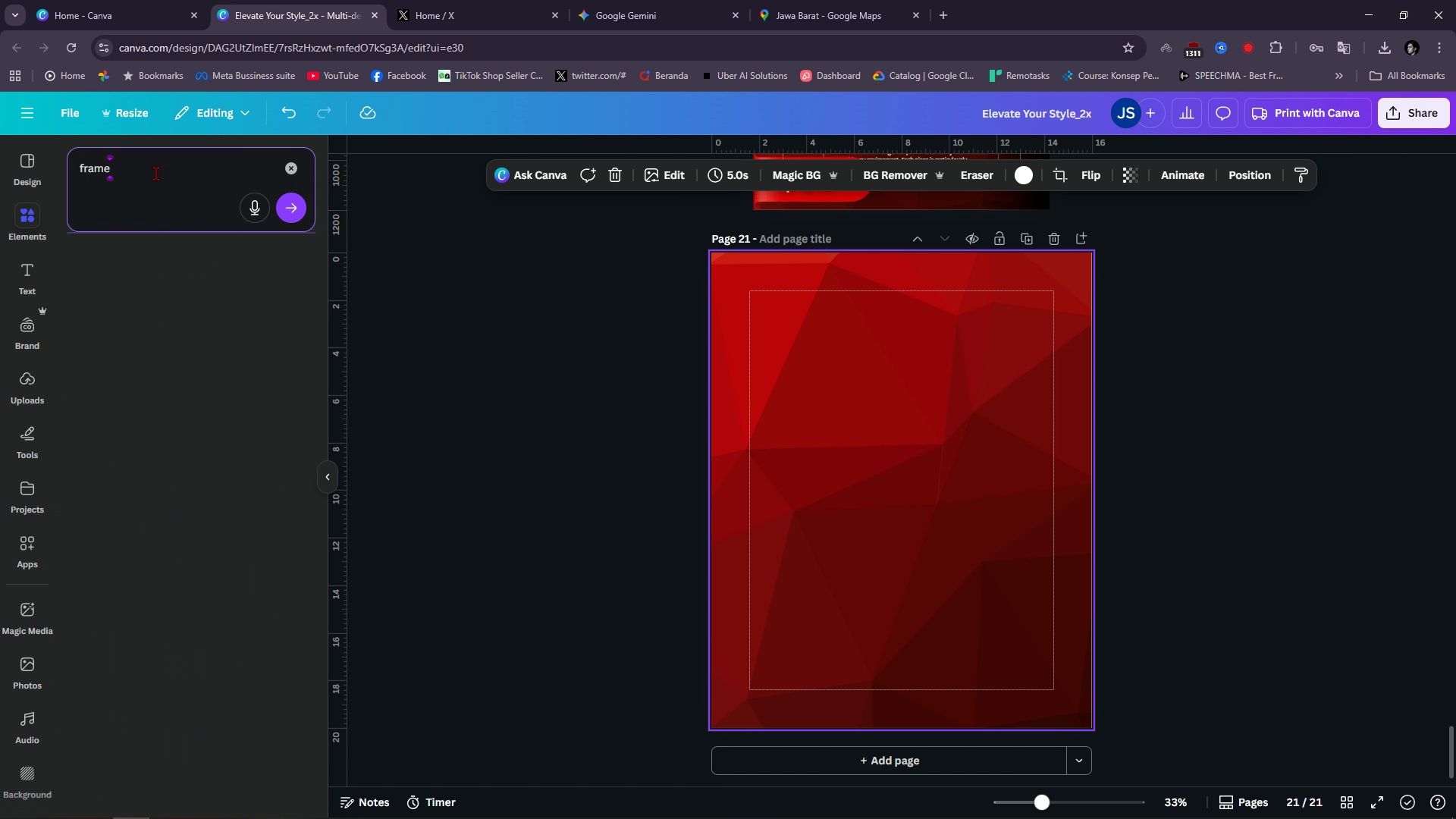 
key(Enter)
 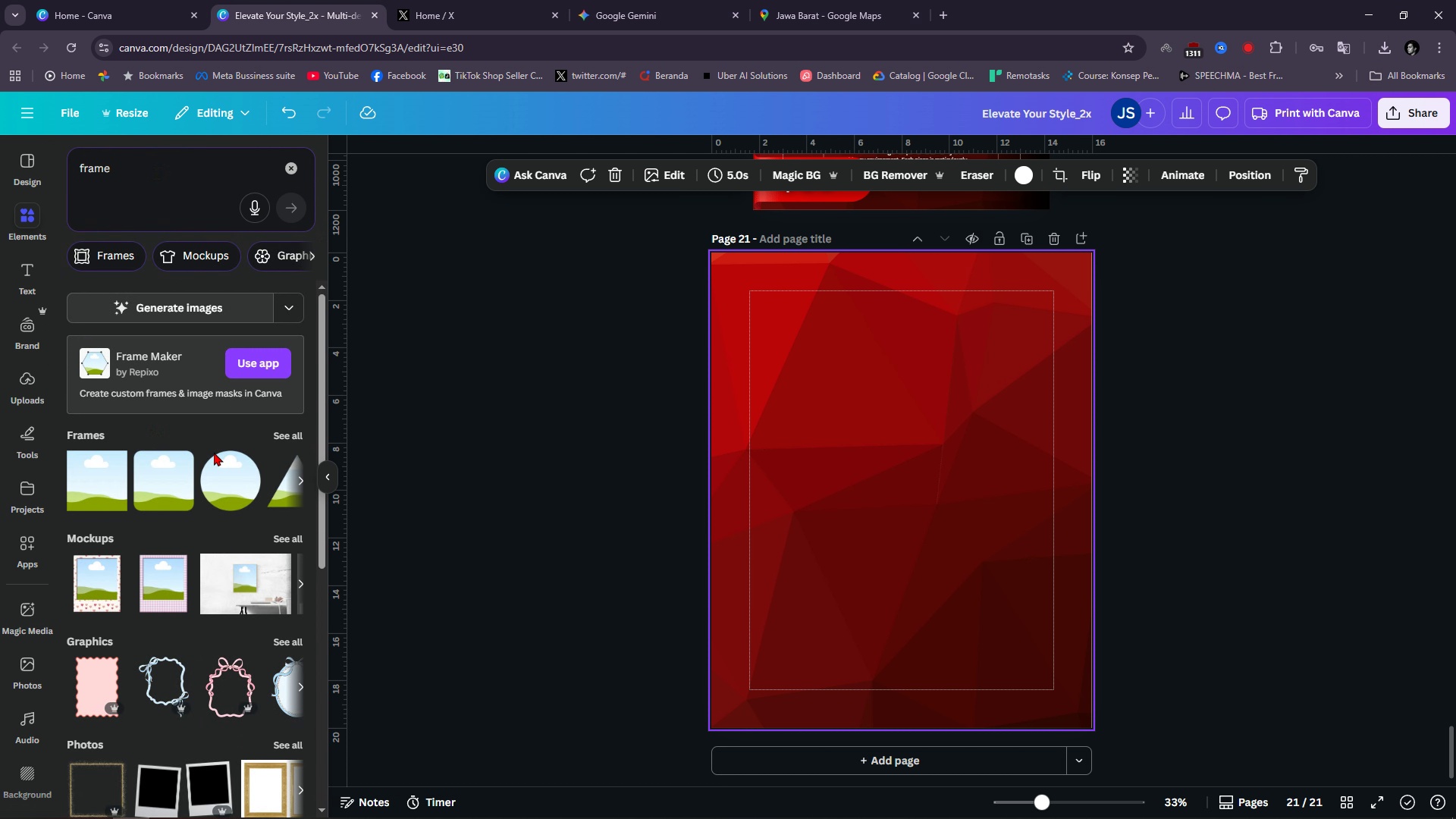 
mouse_move([132, 482])
 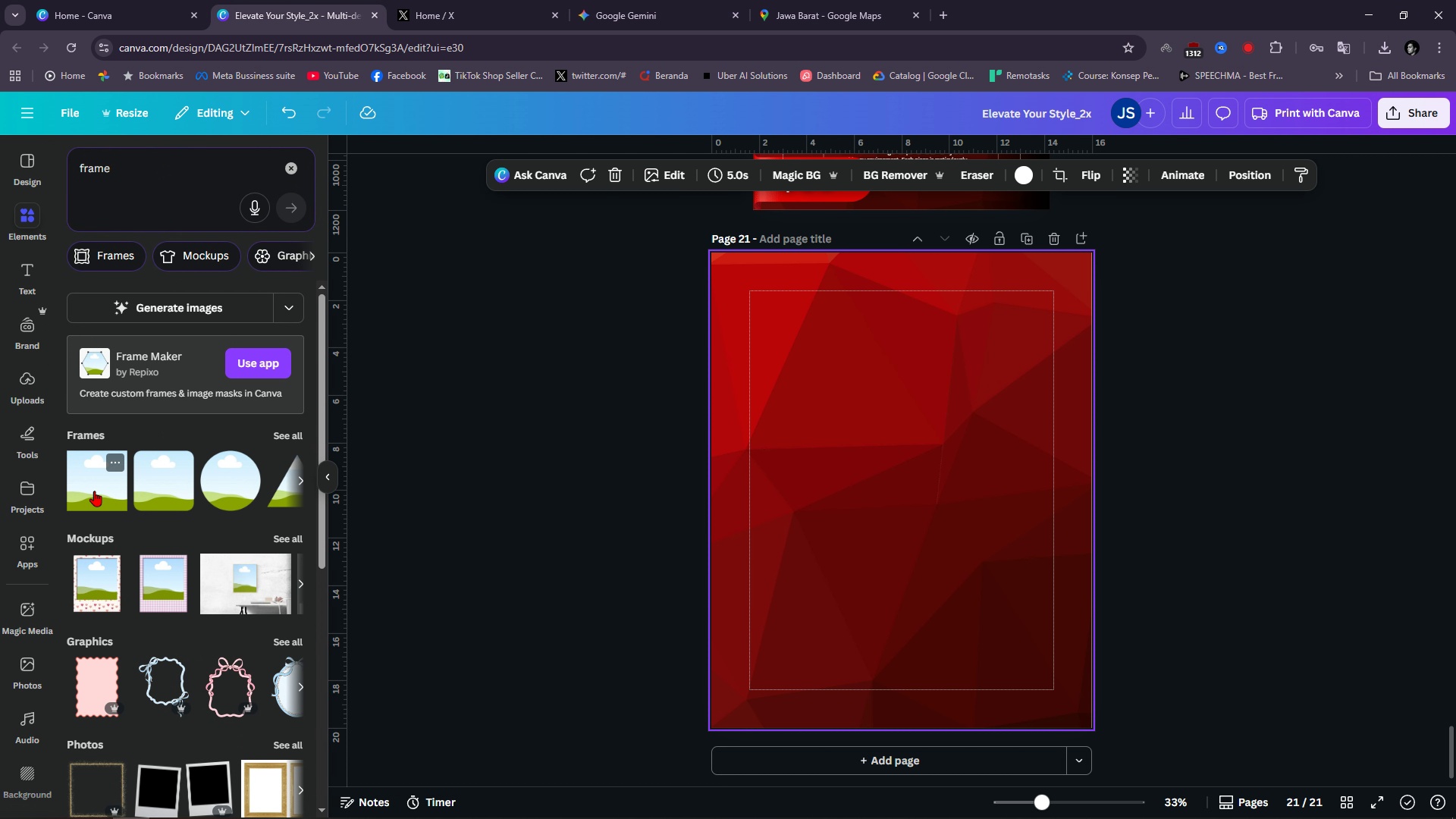 
left_click([94, 491])
 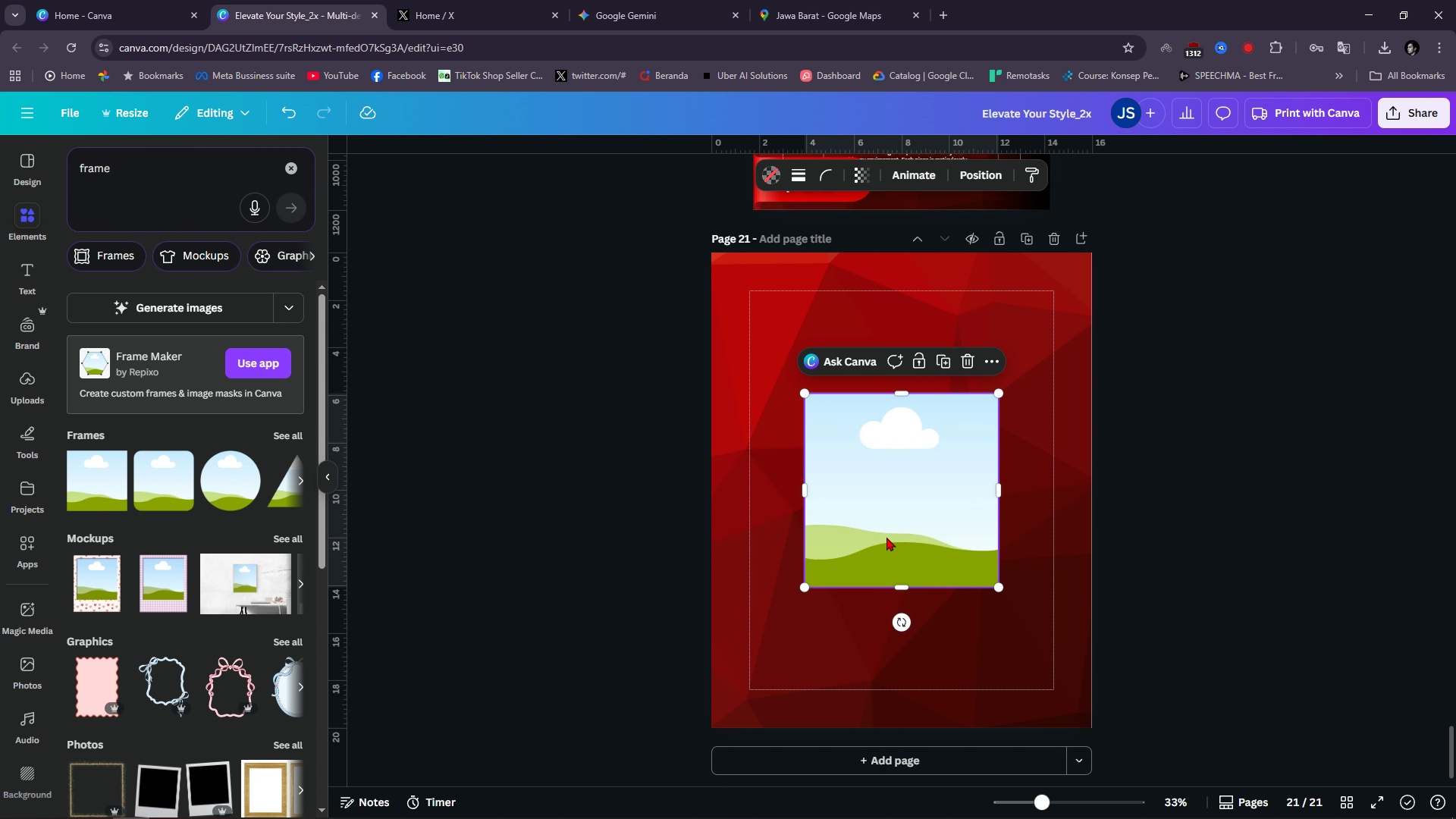 
left_click_drag(start_coordinate=[896, 518], to_coordinate=[839, 414])
 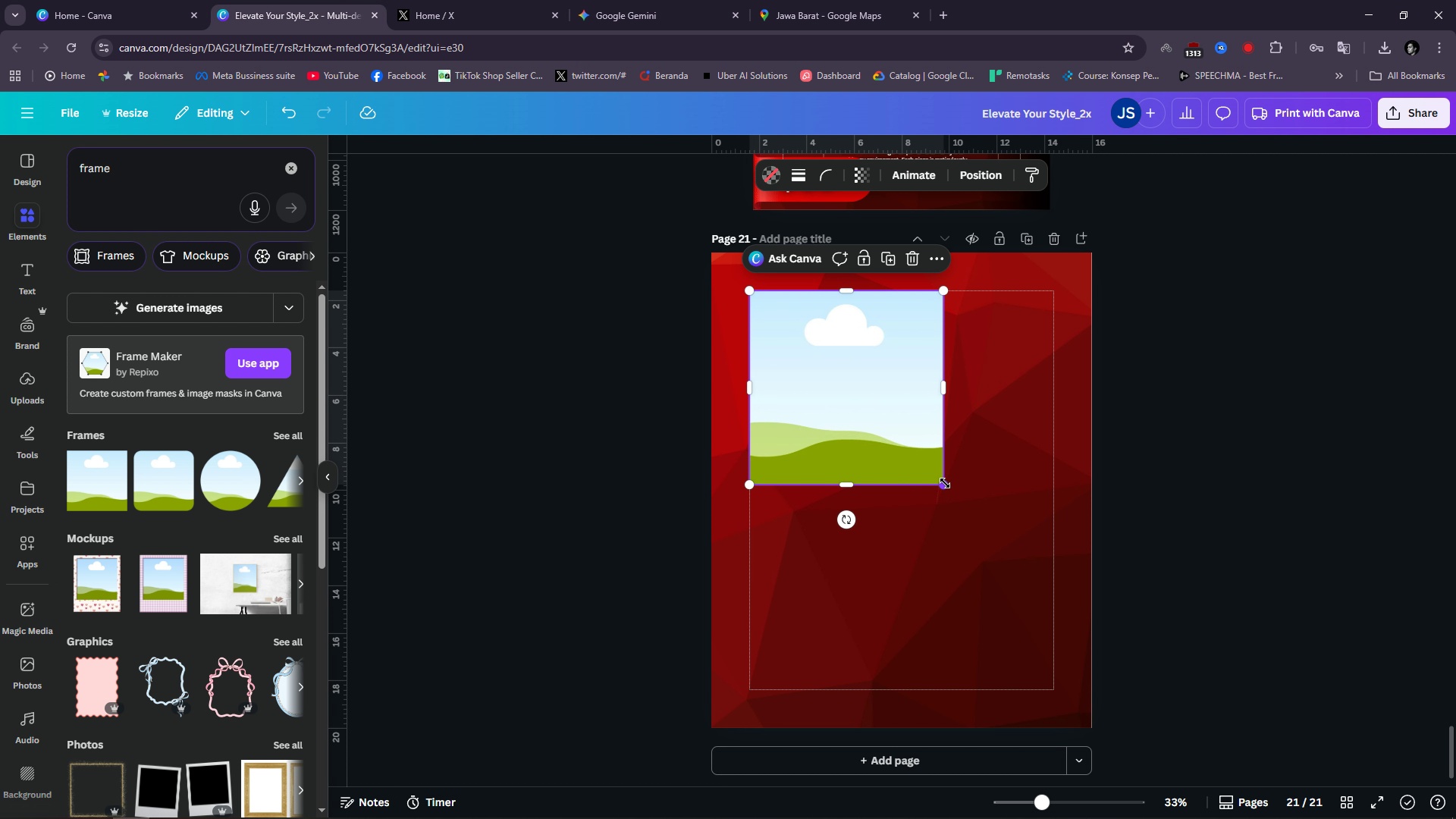 
left_click_drag(start_coordinate=[945, 483], to_coordinate=[807, 352])
 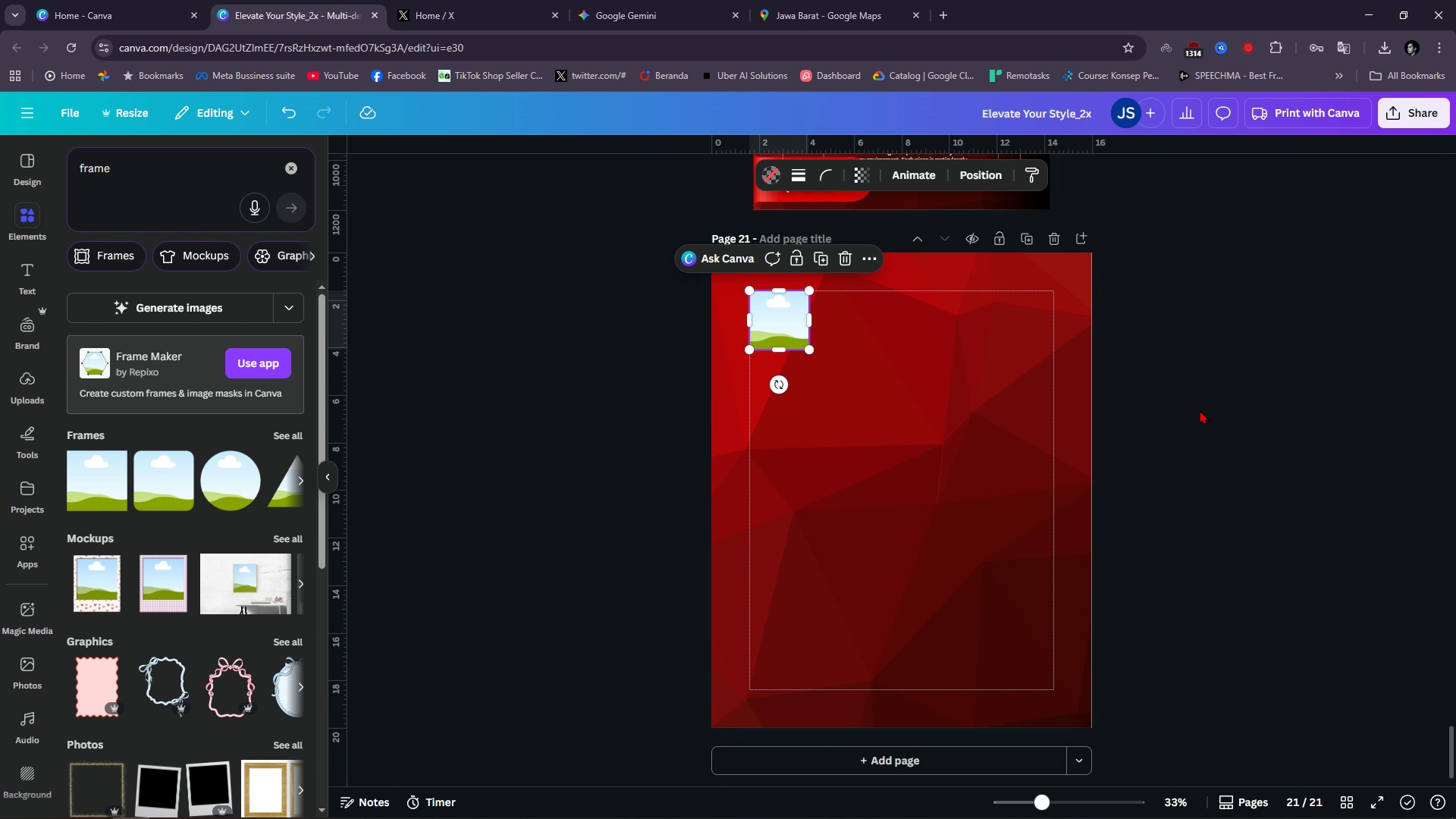 
left_click([1200, 410])
 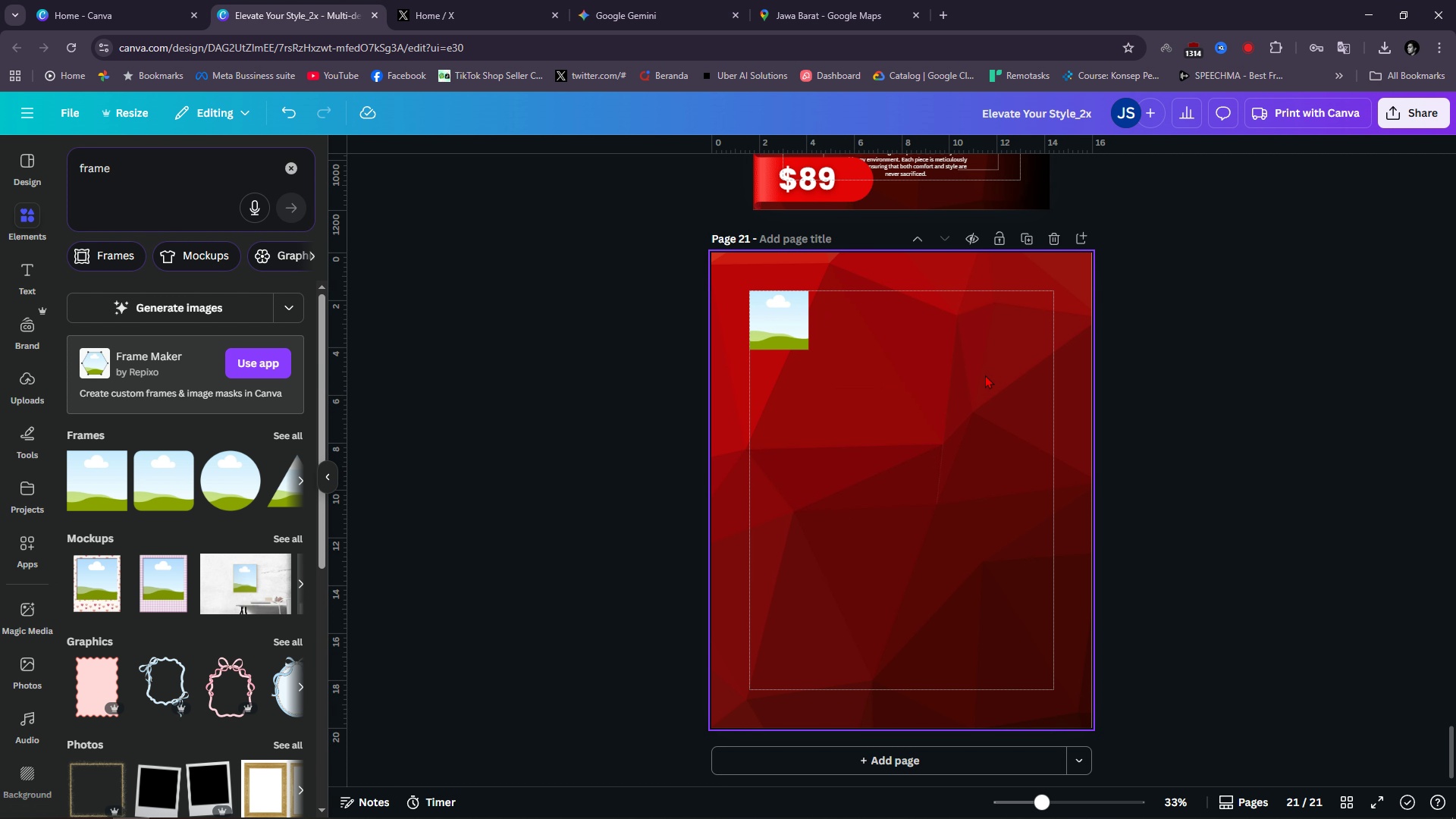 
hold_key(key=ControlLeft, duration=0.58)
scroll: coordinate [849, 309], scroll_direction: up, amount: 5.0
 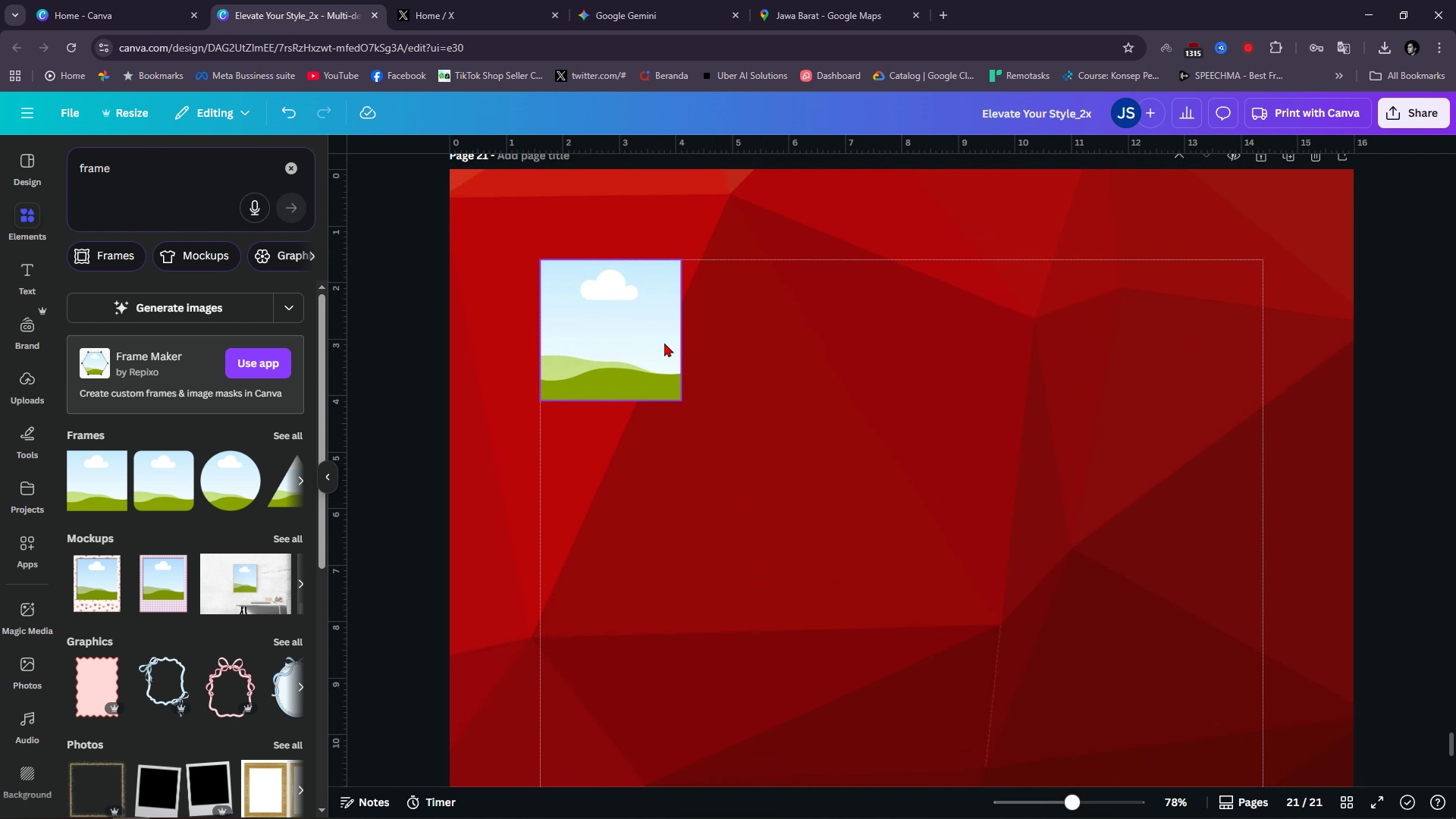 
left_click([664, 343])
 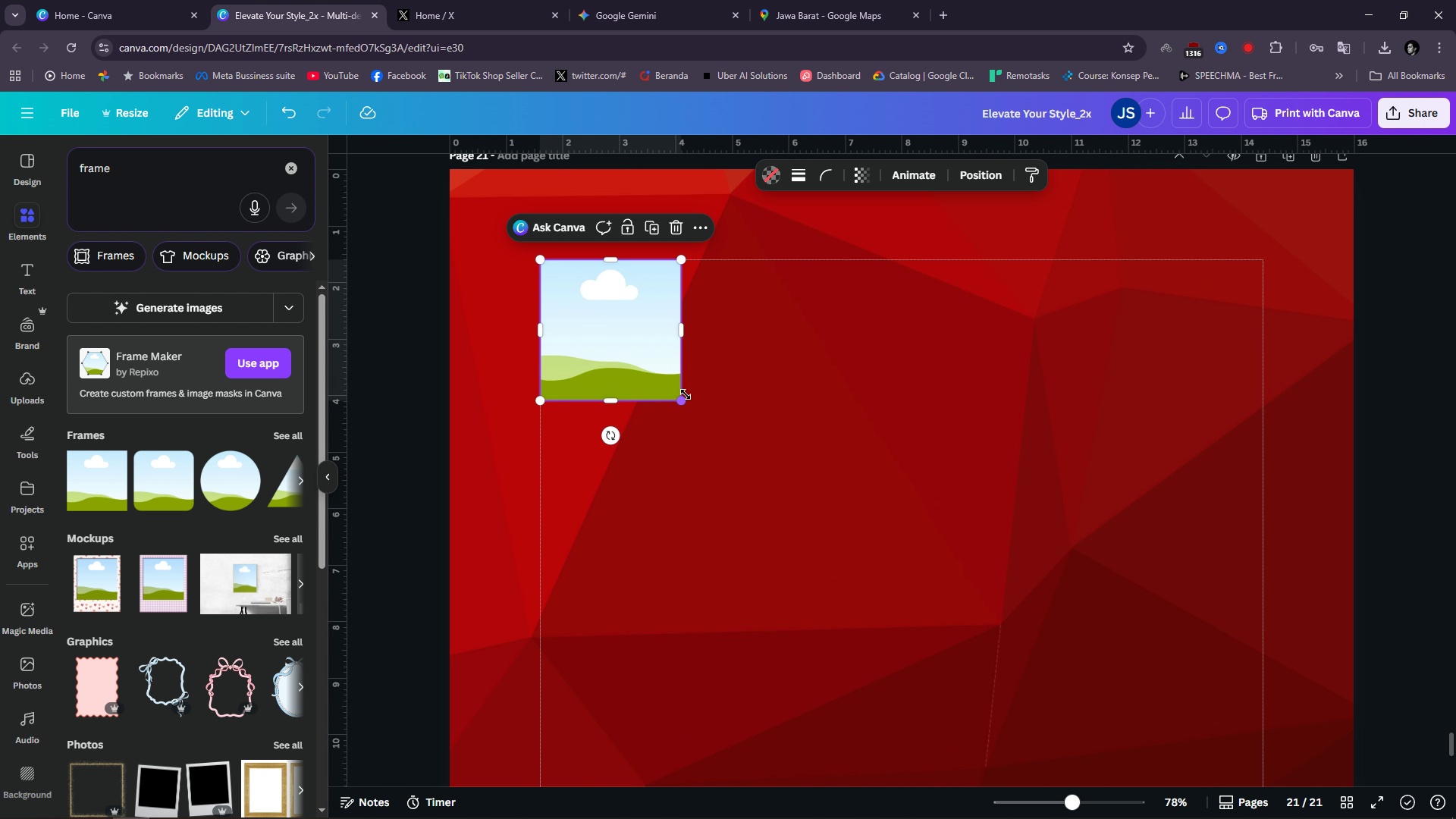 
left_click_drag(start_coordinate=[682, 399], to_coordinate=[690, 417])
 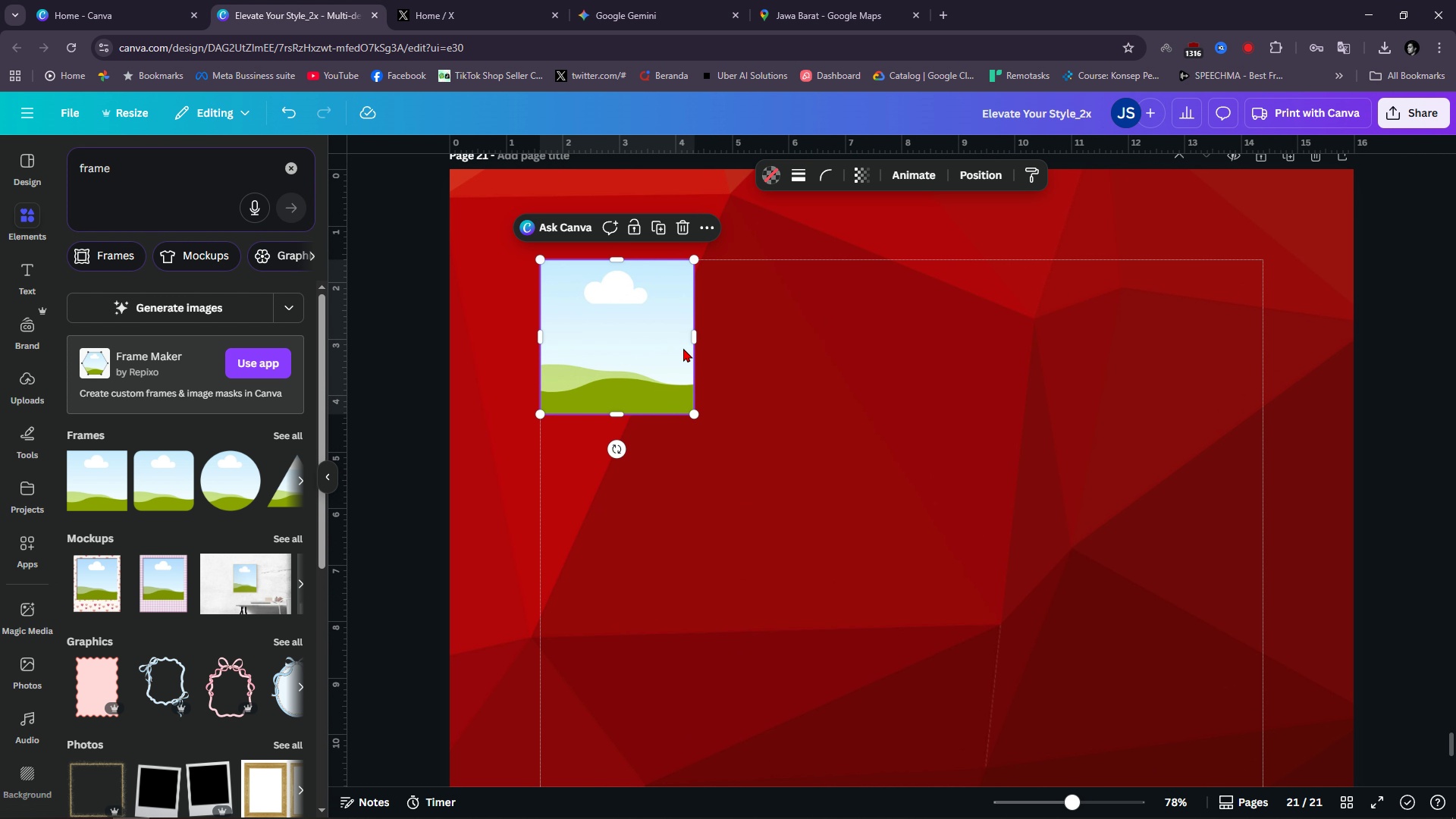 
left_click([661, 344])
 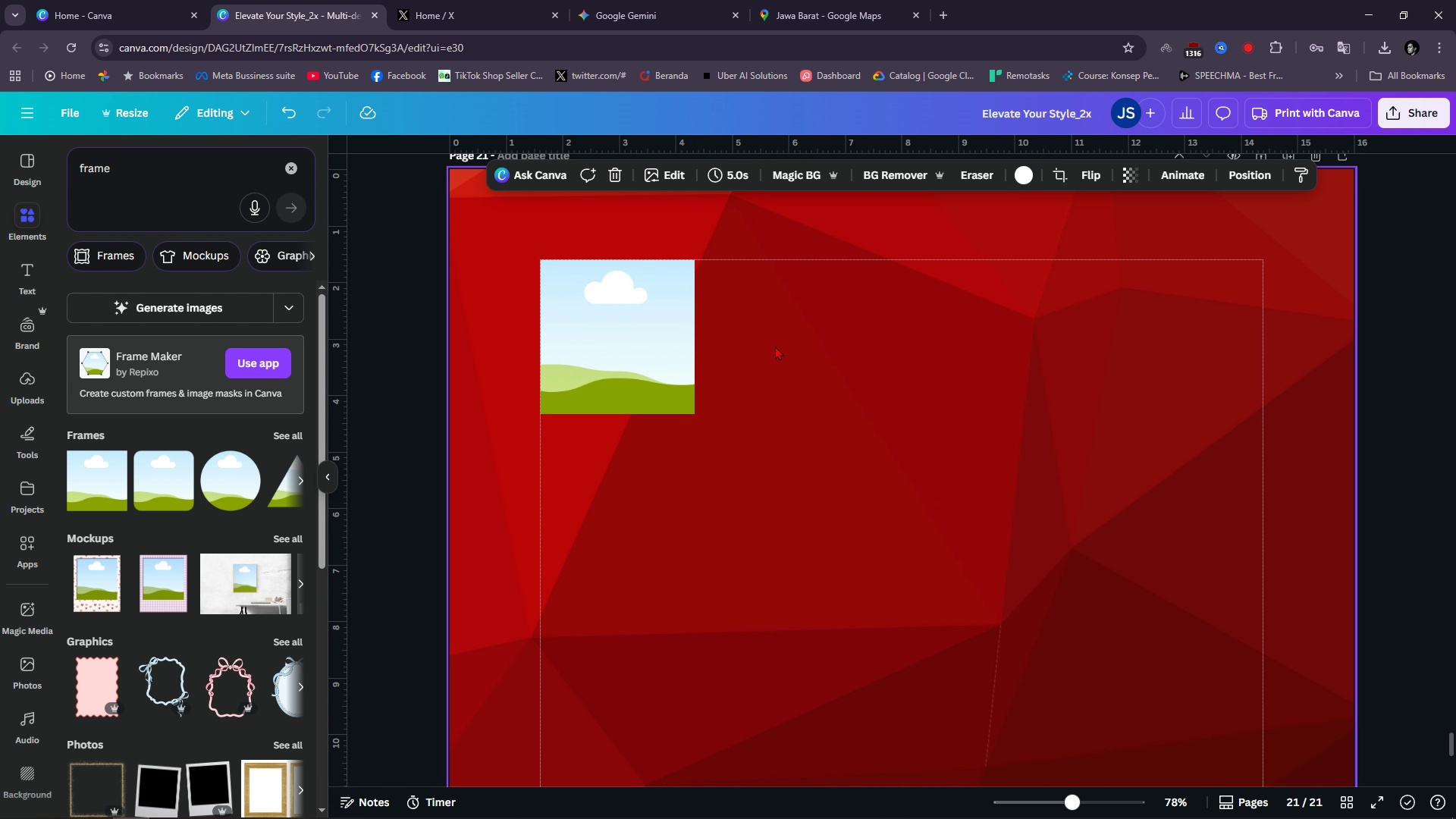 
double_click([772, 340])
 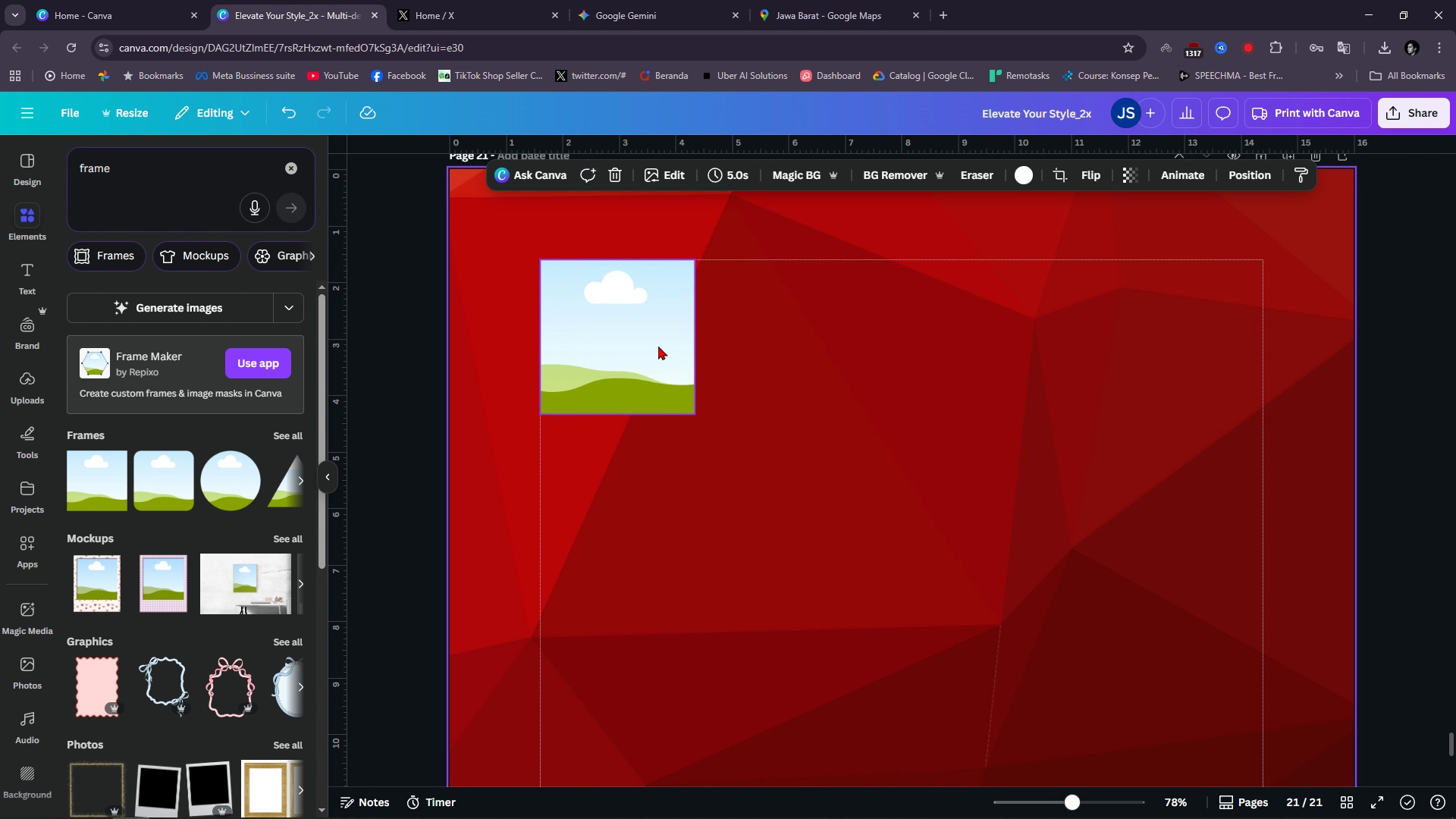 
left_click([658, 346])
 